 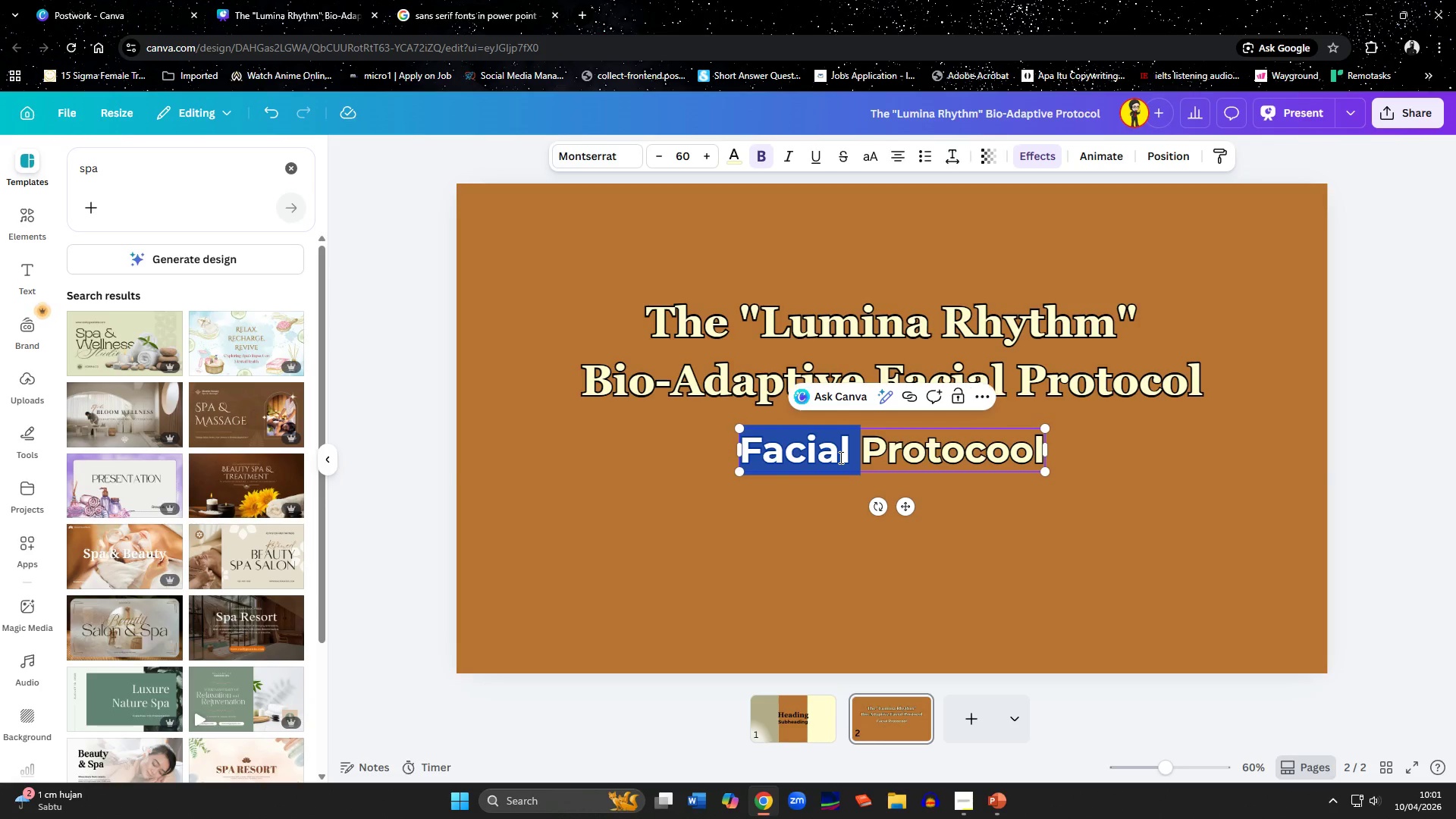 
key(Control+ControlLeft)
 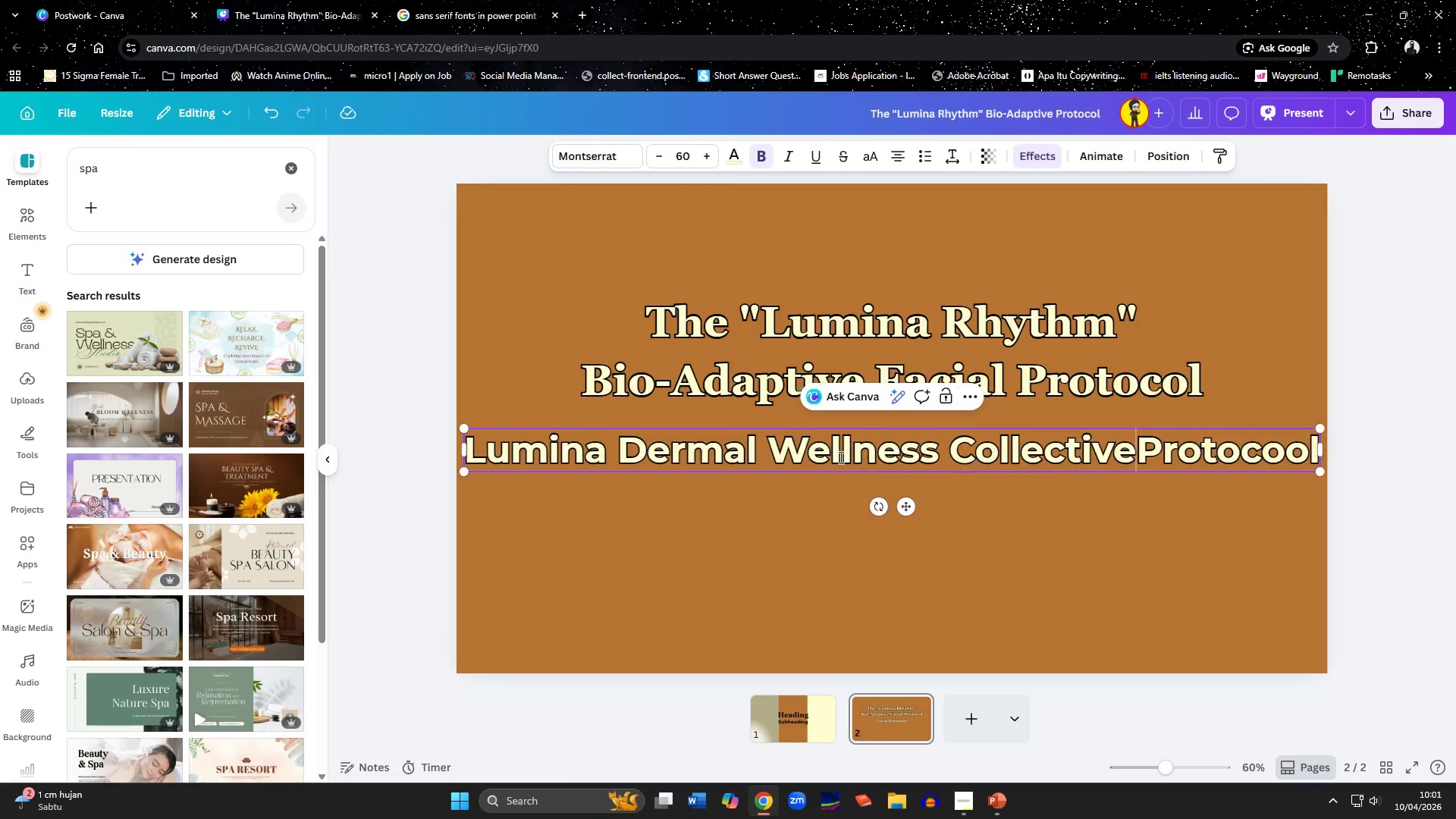 
key(Control+V)
 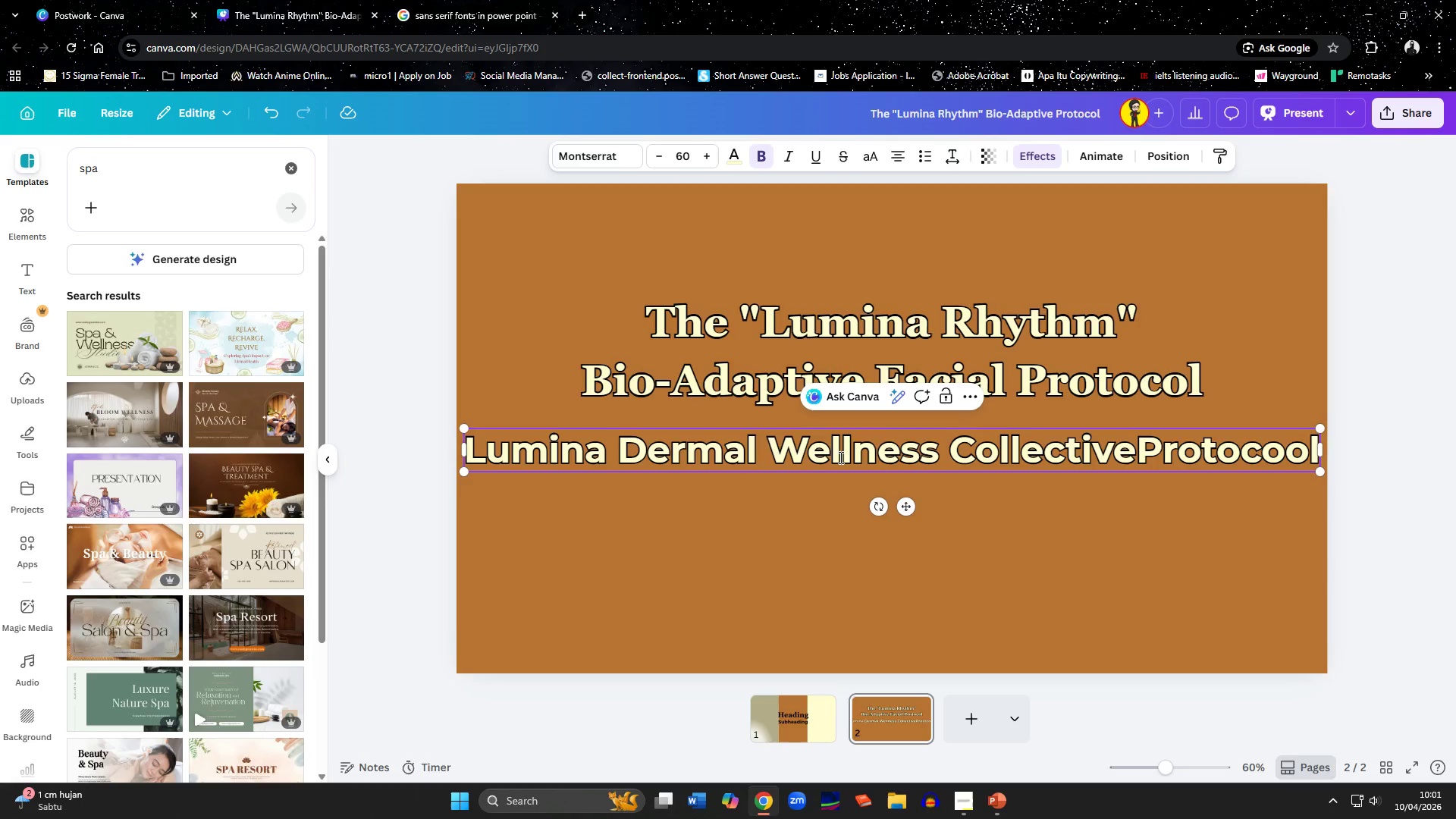 
key(Control+A)
 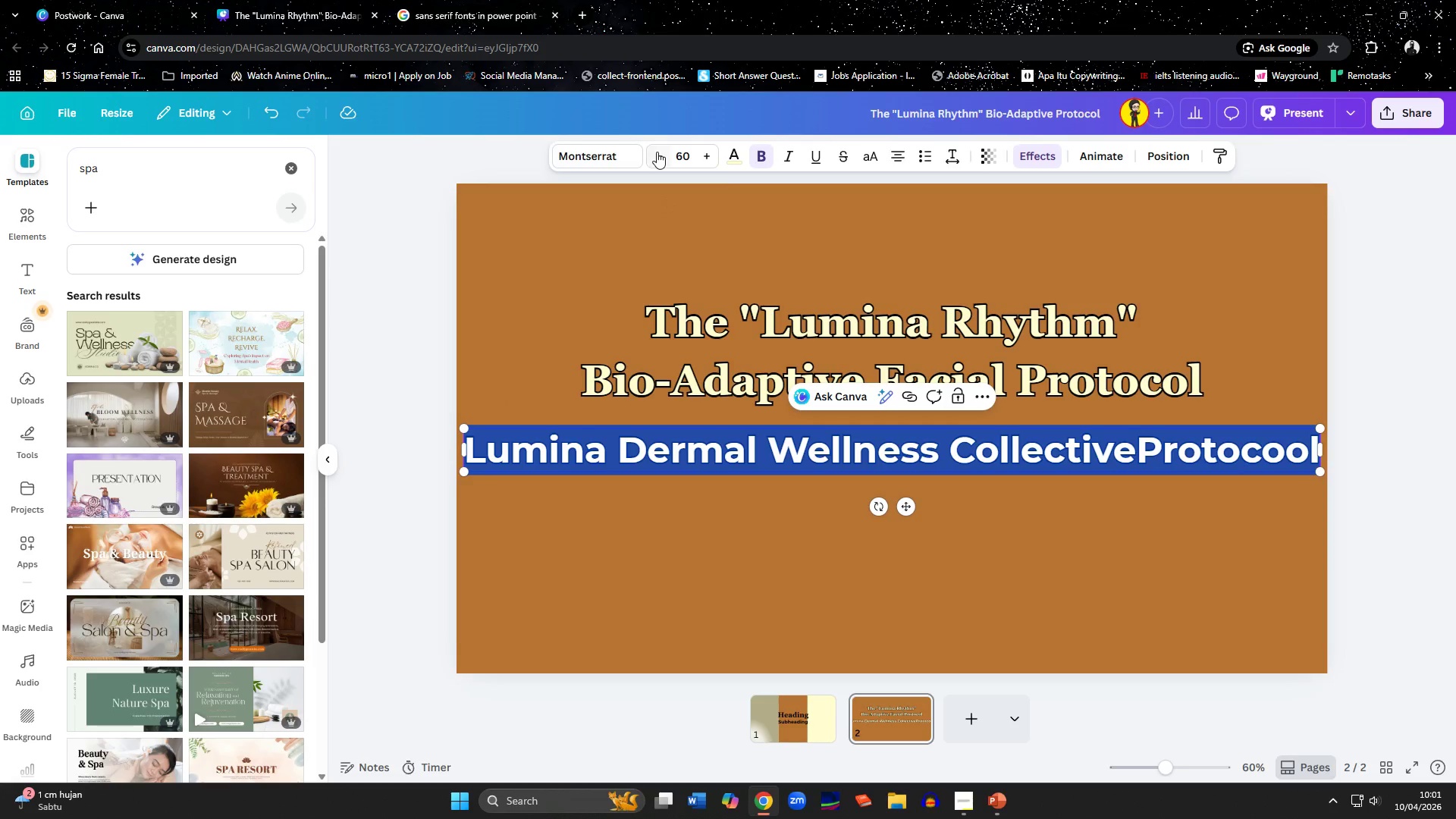 
double_click([657, 152])
 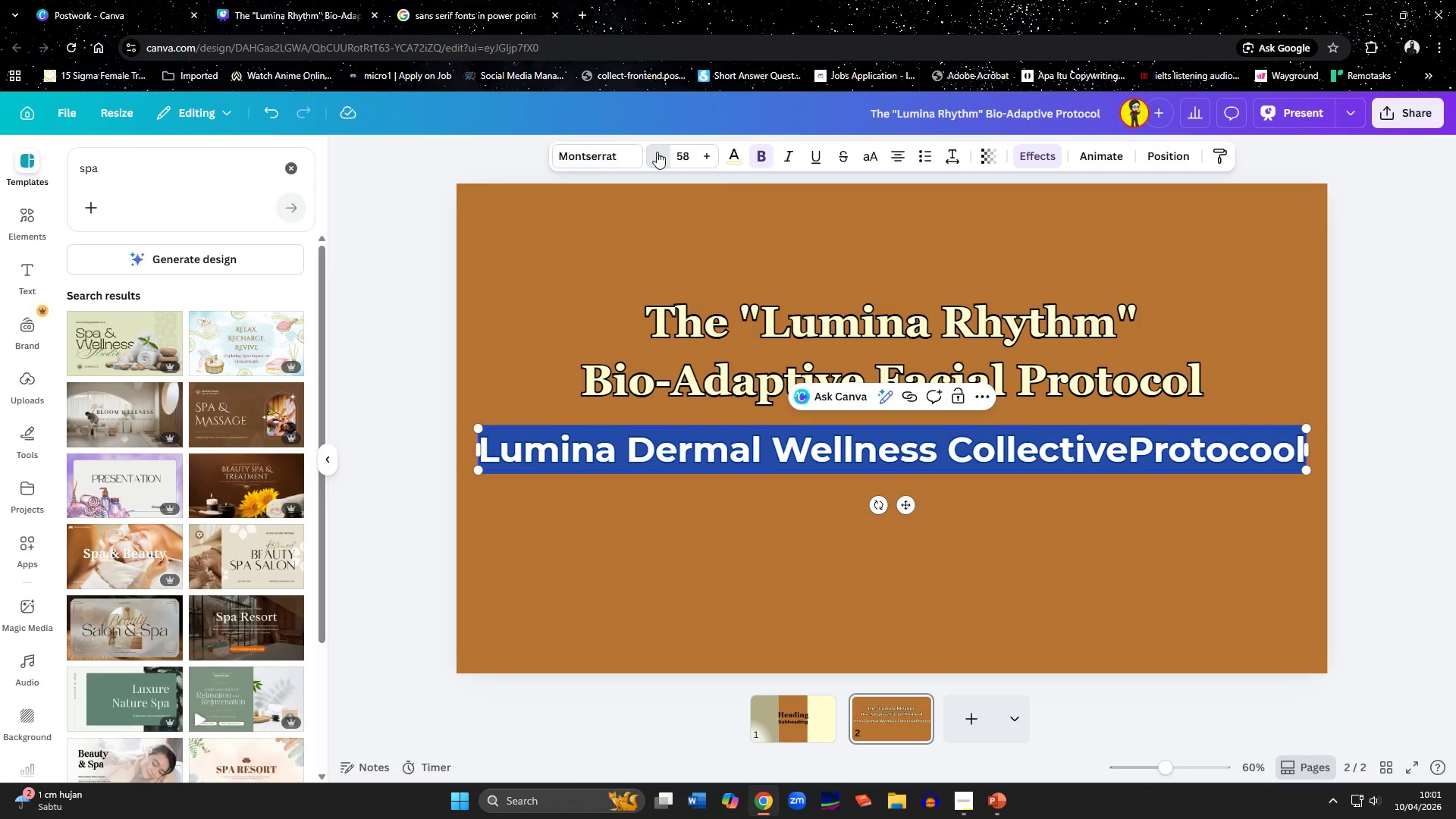 
triple_click([657, 152])
 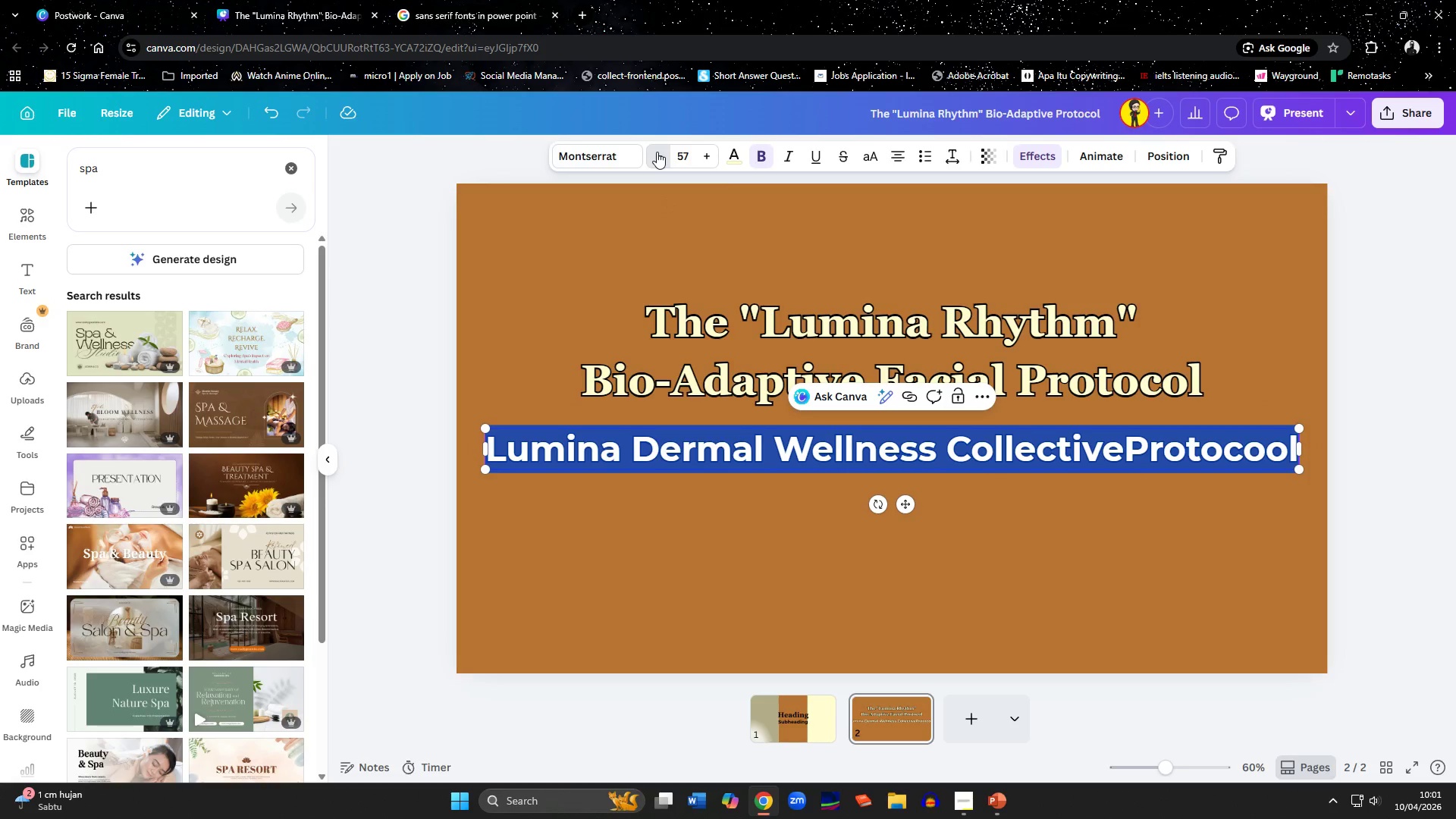 
triple_click([657, 152])
 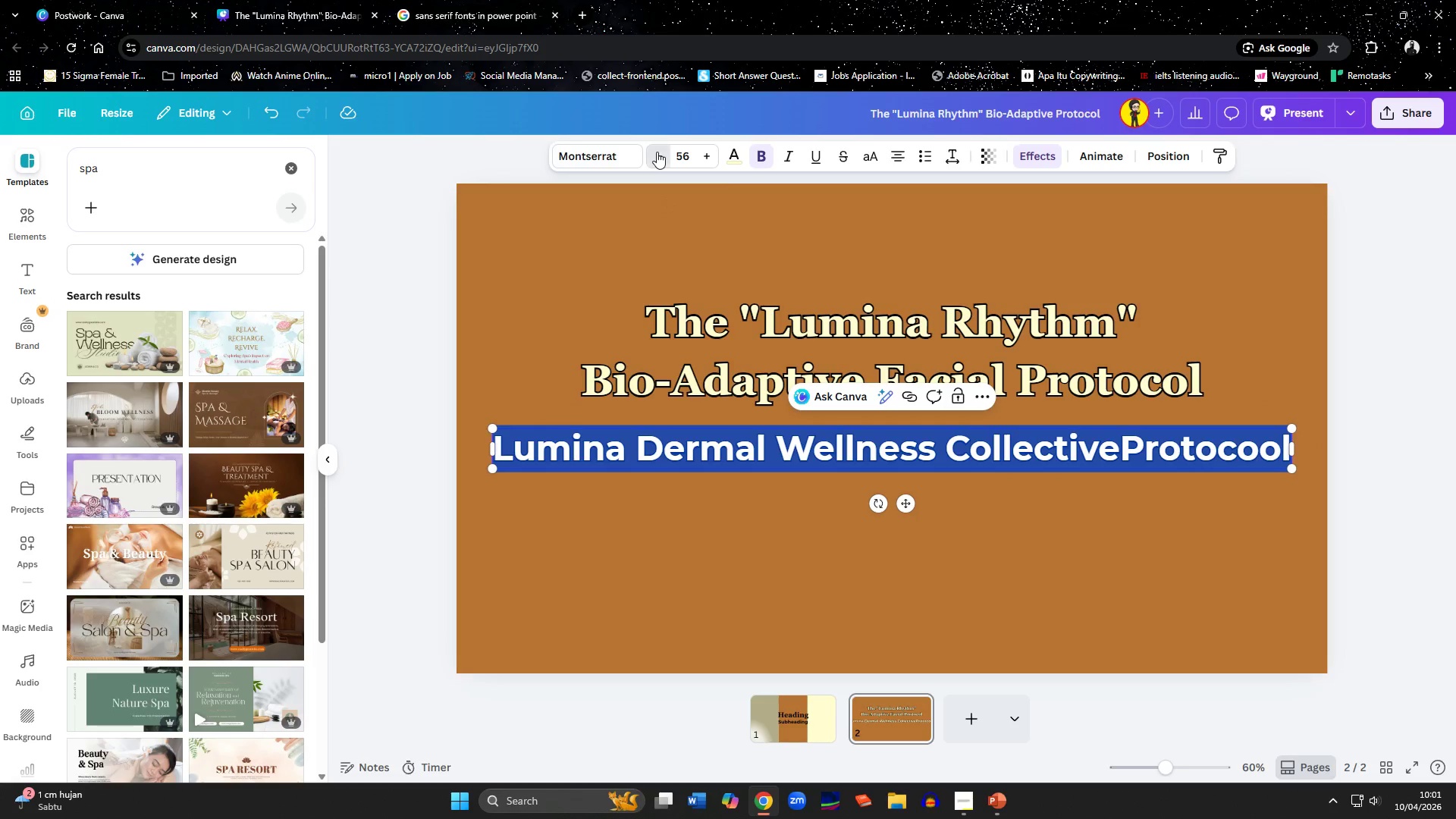 
triple_click([657, 152])
 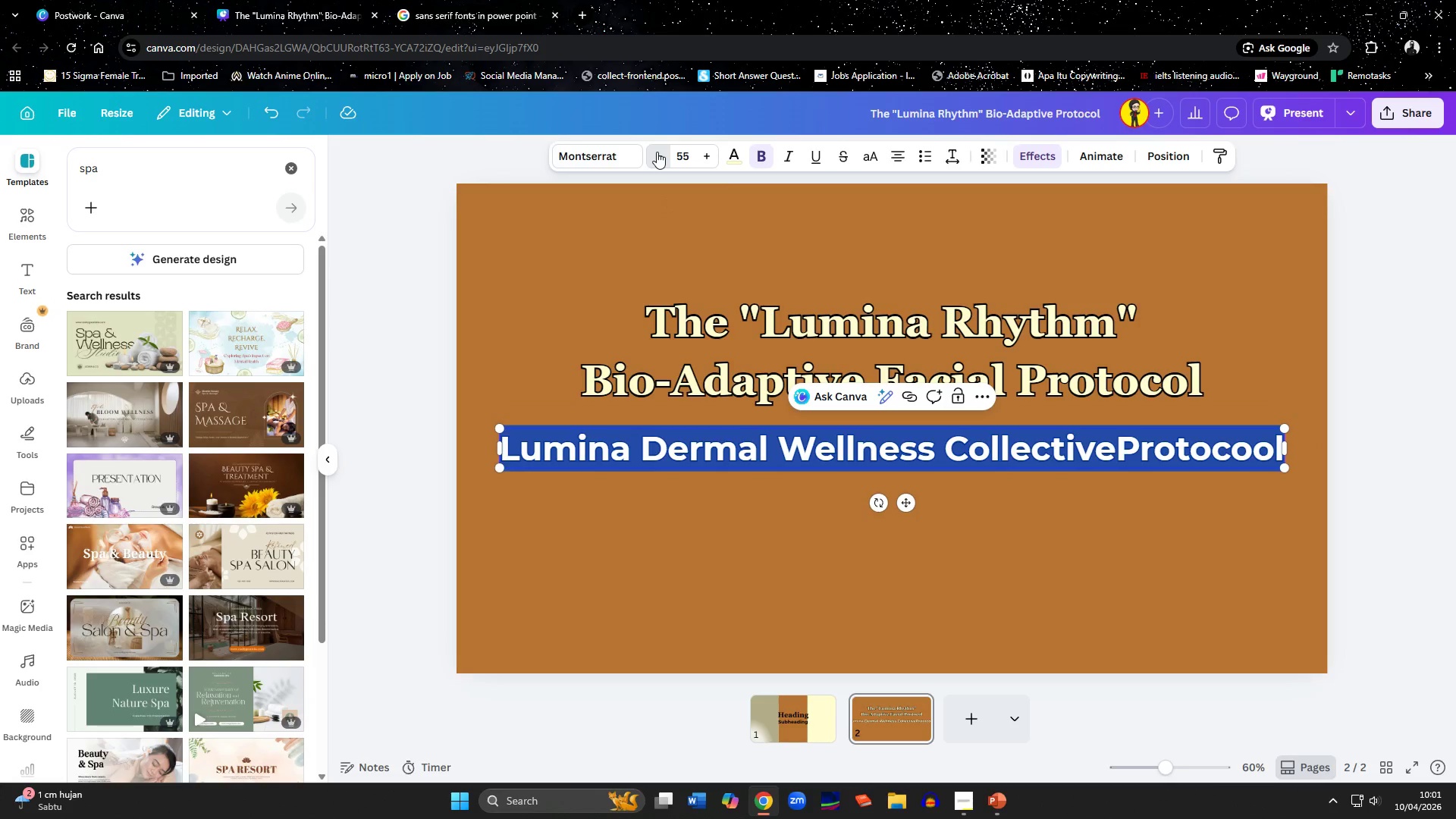 
triple_click([657, 152])
 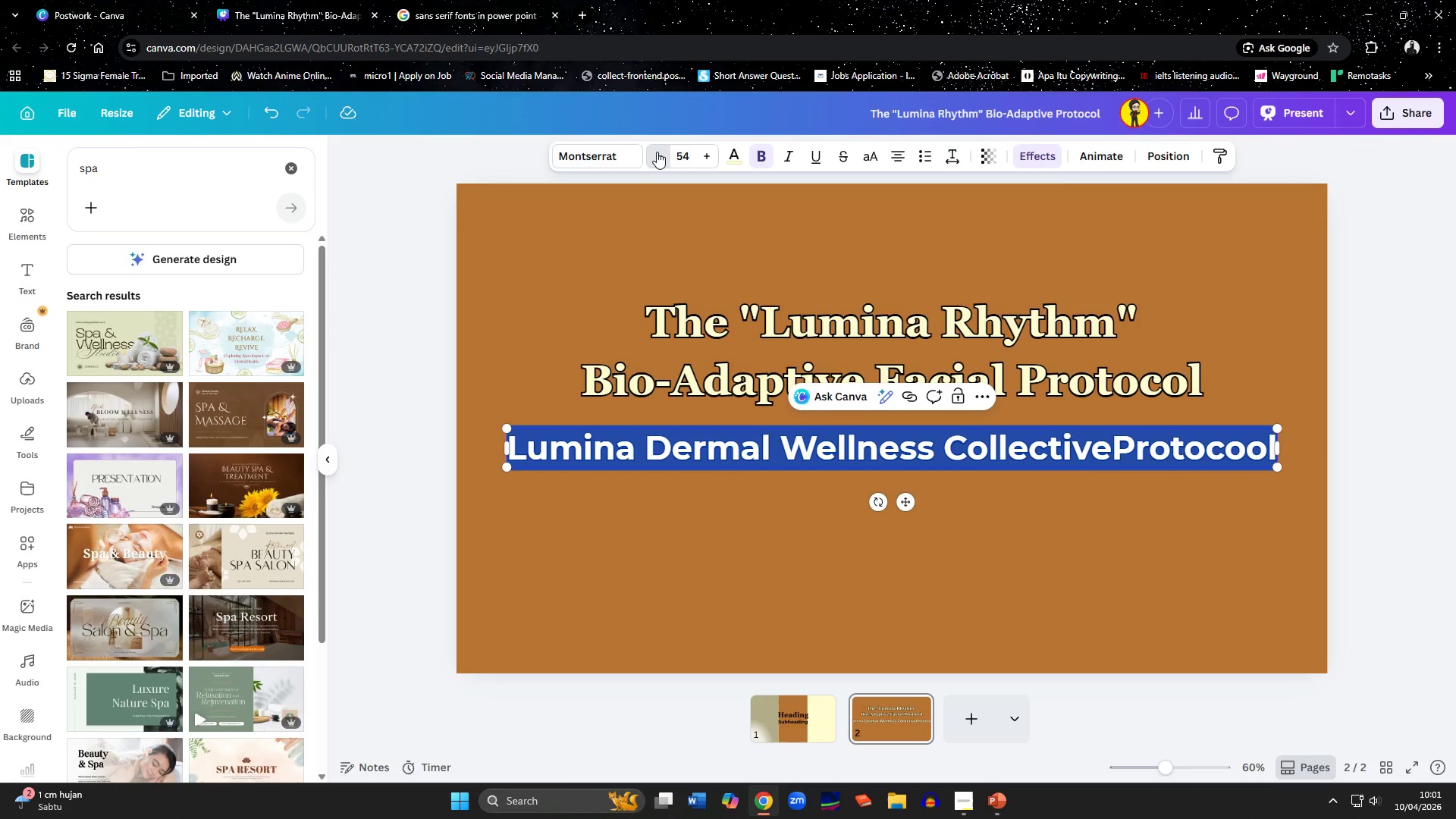 
triple_click([657, 152])
 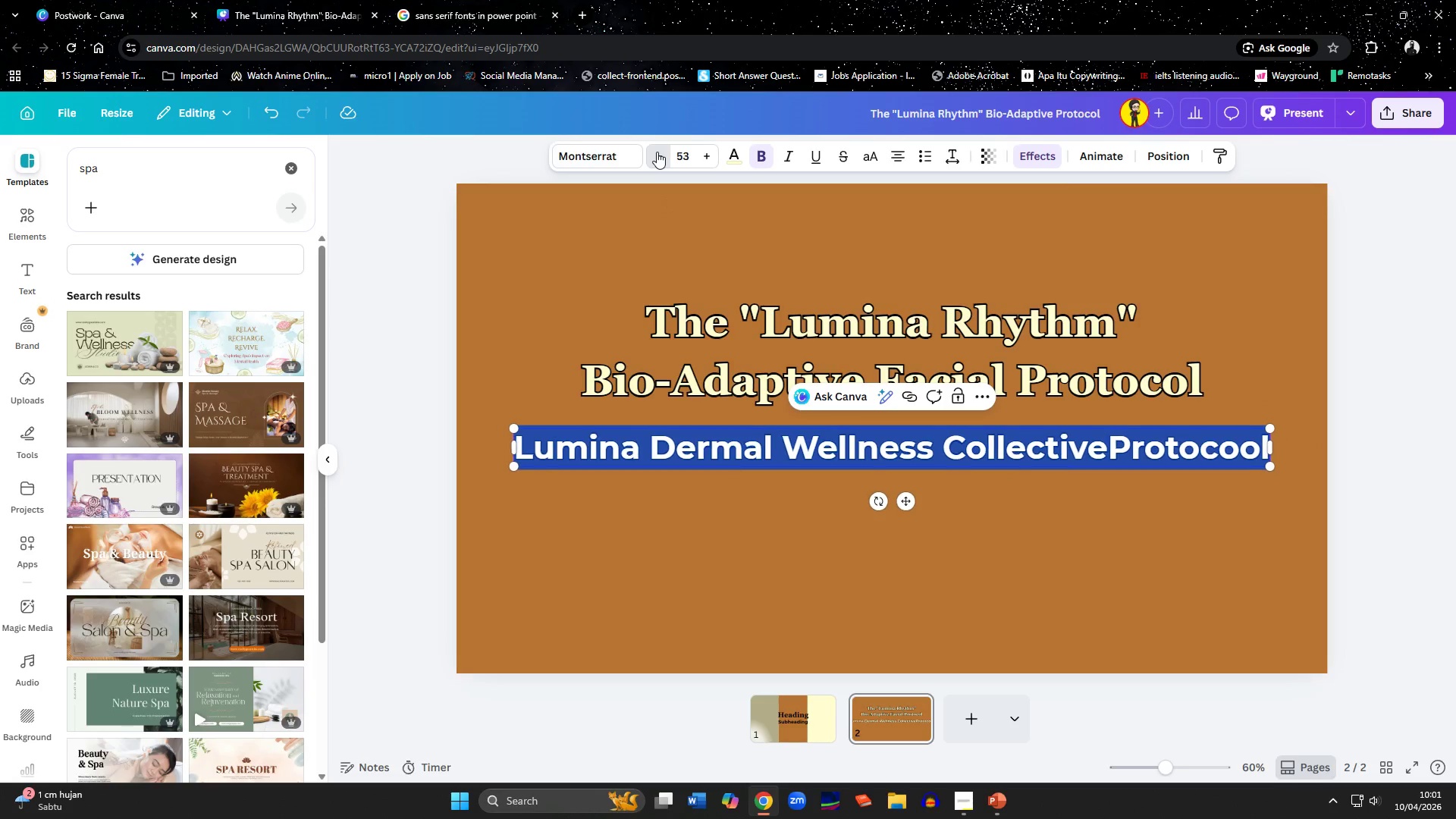 
triple_click([657, 152])
 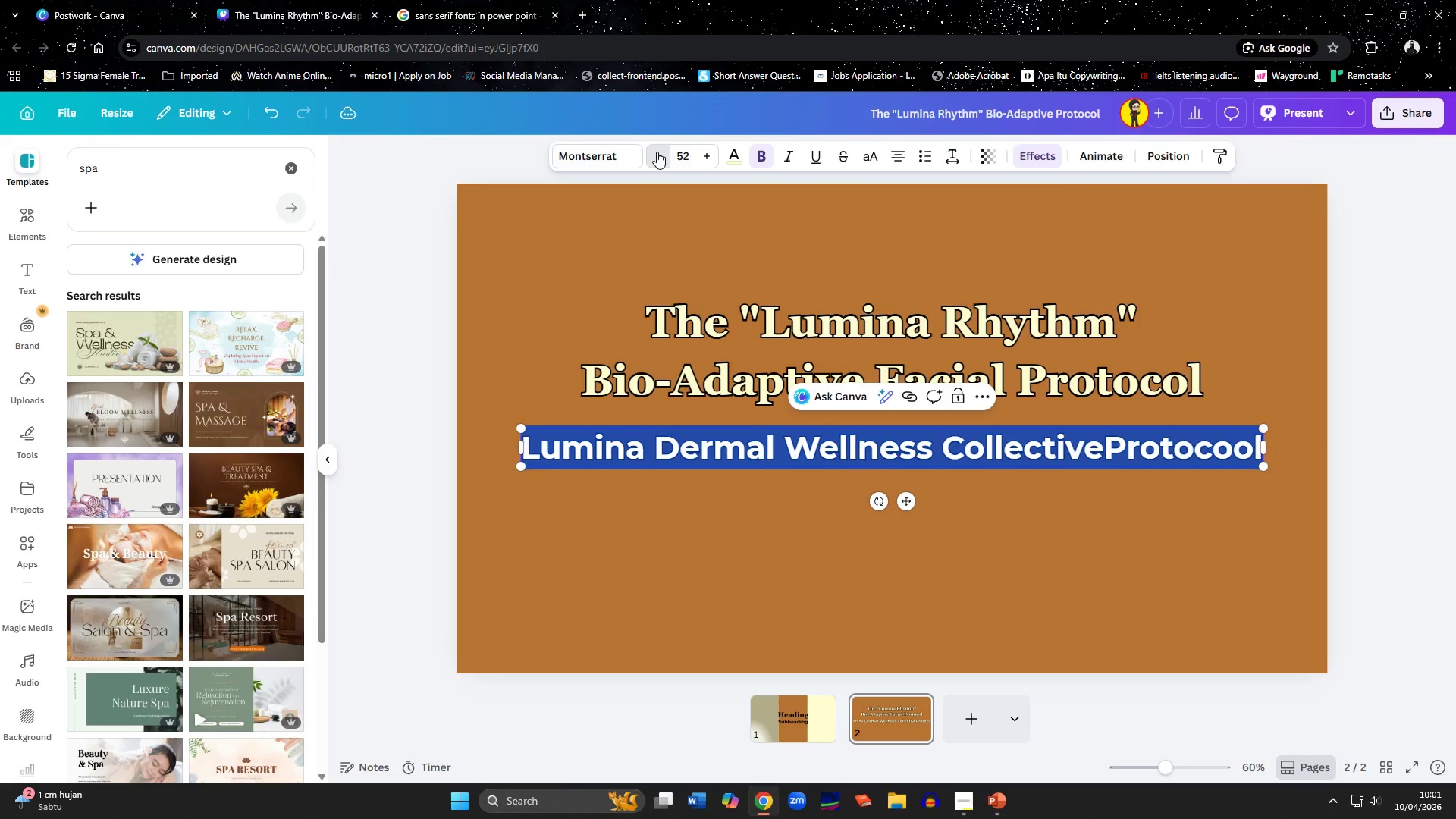 
triple_click([657, 152])
 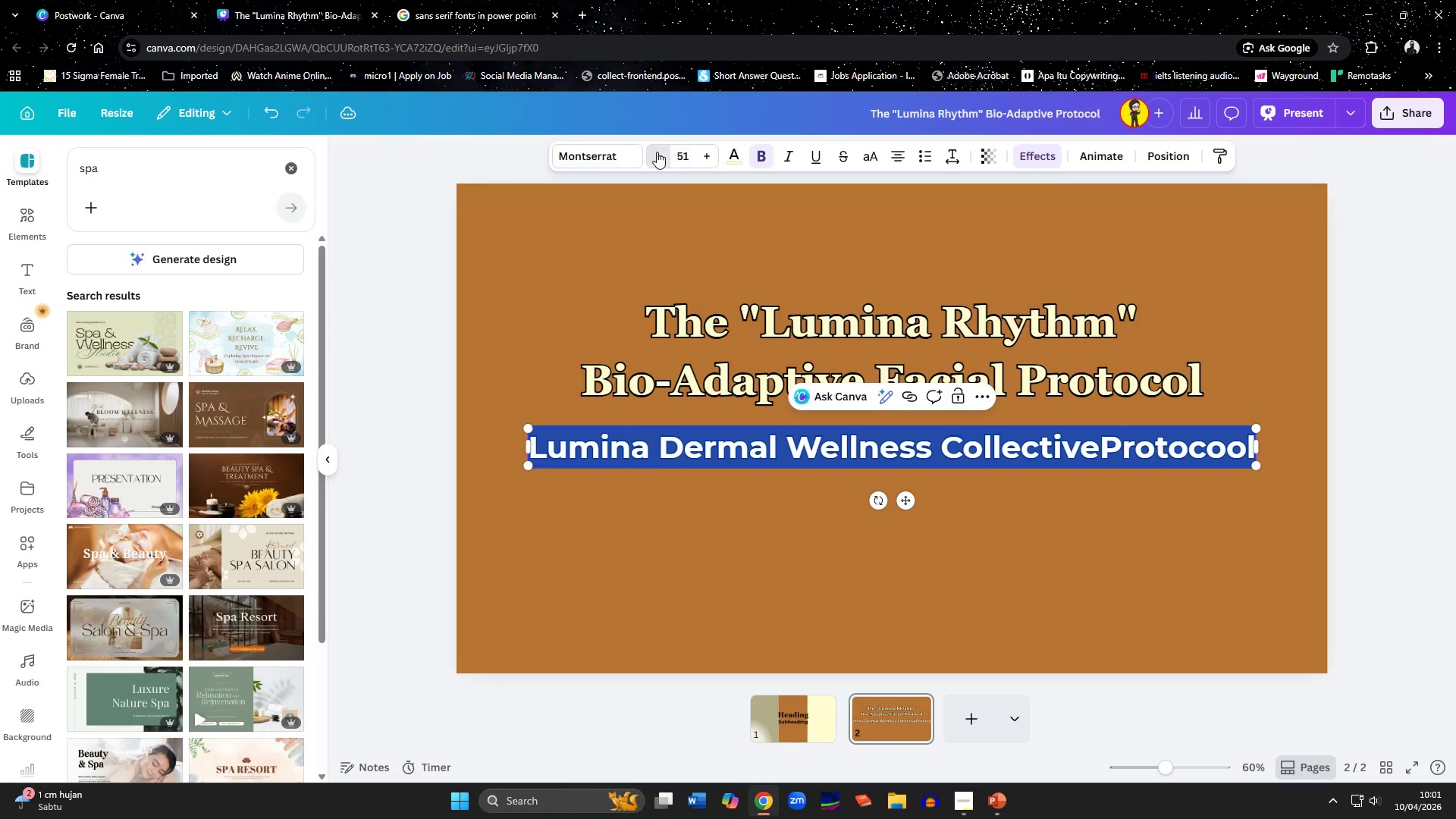 
triple_click([657, 152])
 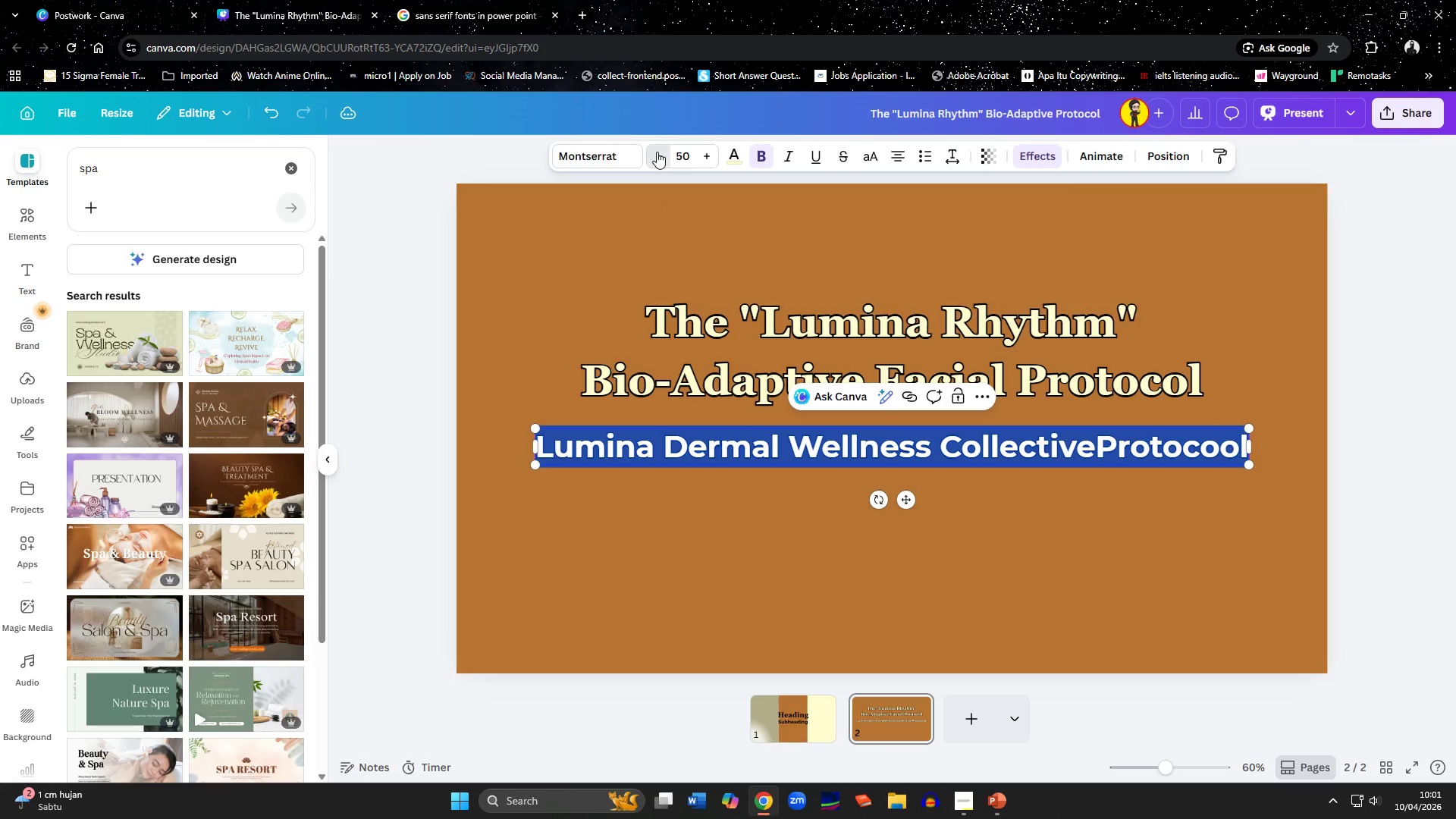 
triple_click([657, 152])
 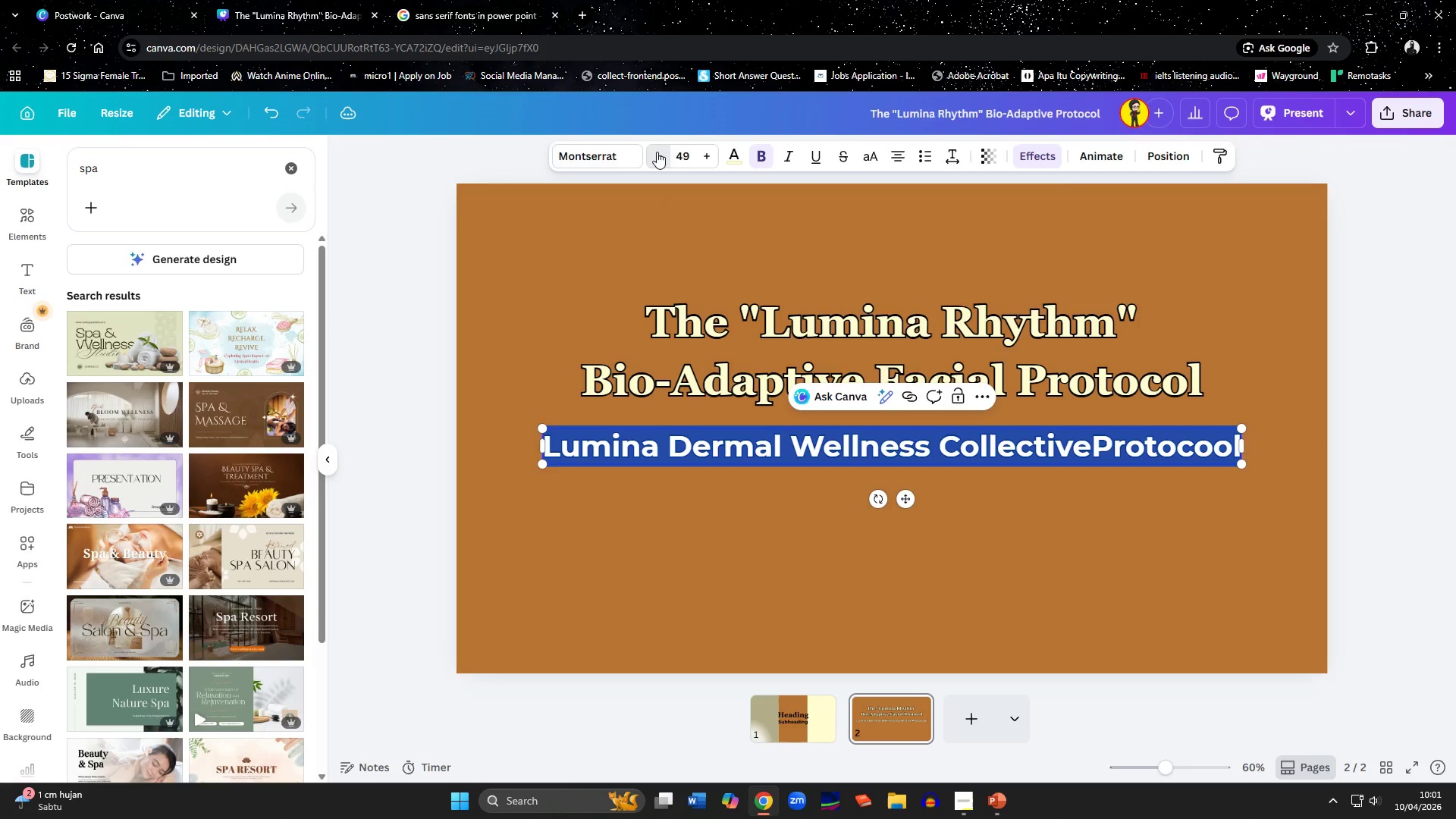 
triple_click([657, 152])
 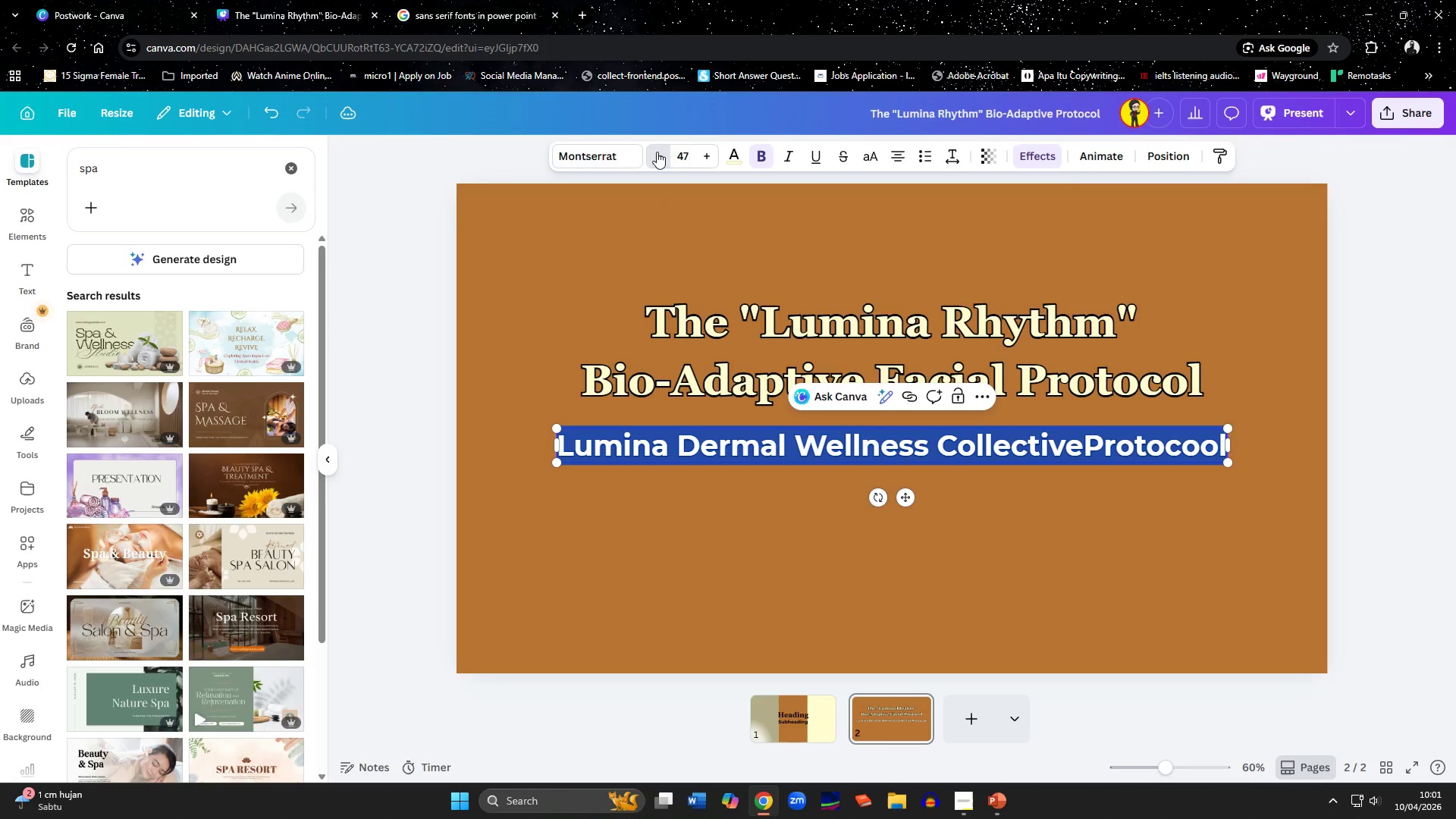 
triple_click([657, 152])
 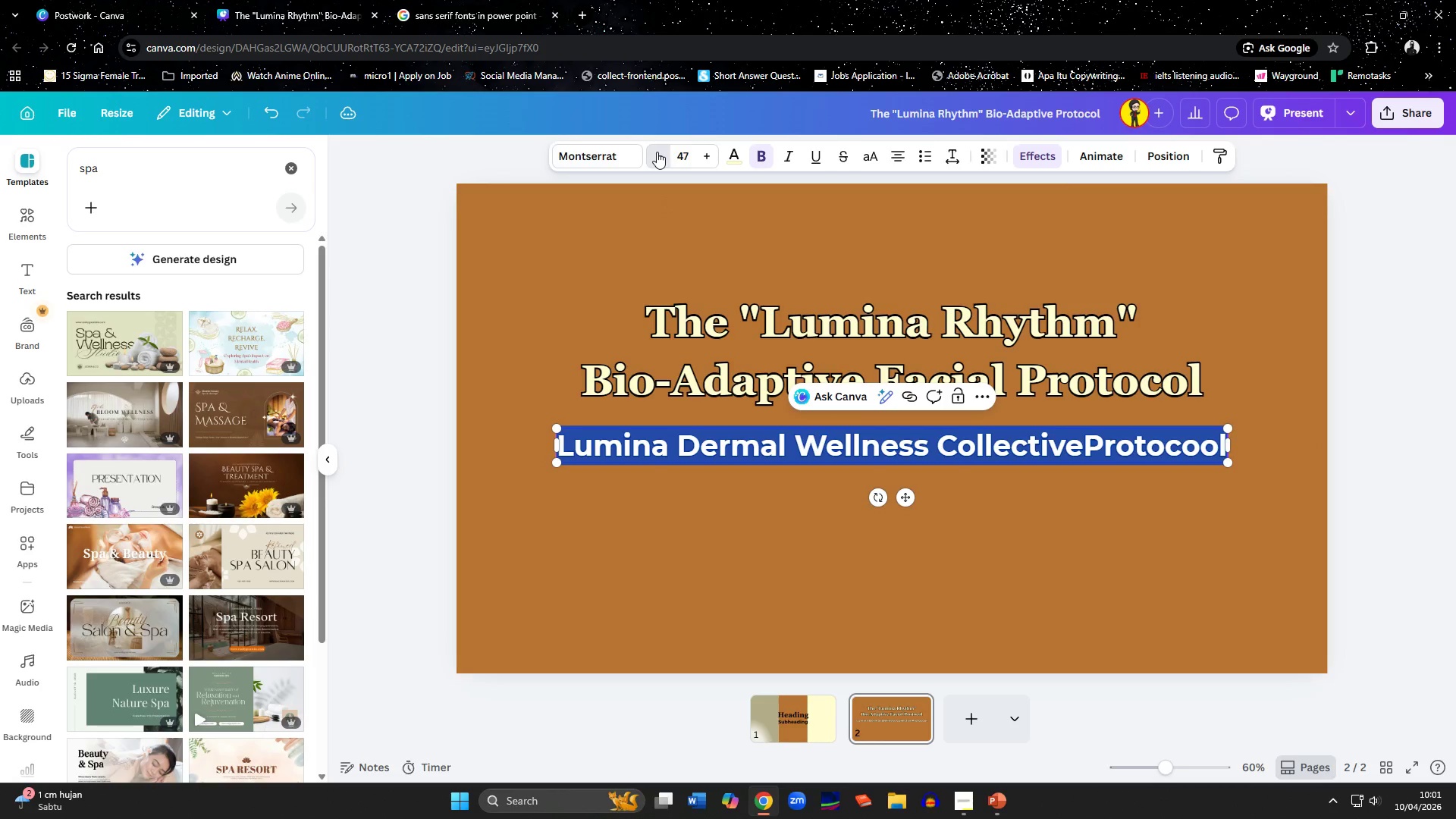 
triple_click([657, 152])
 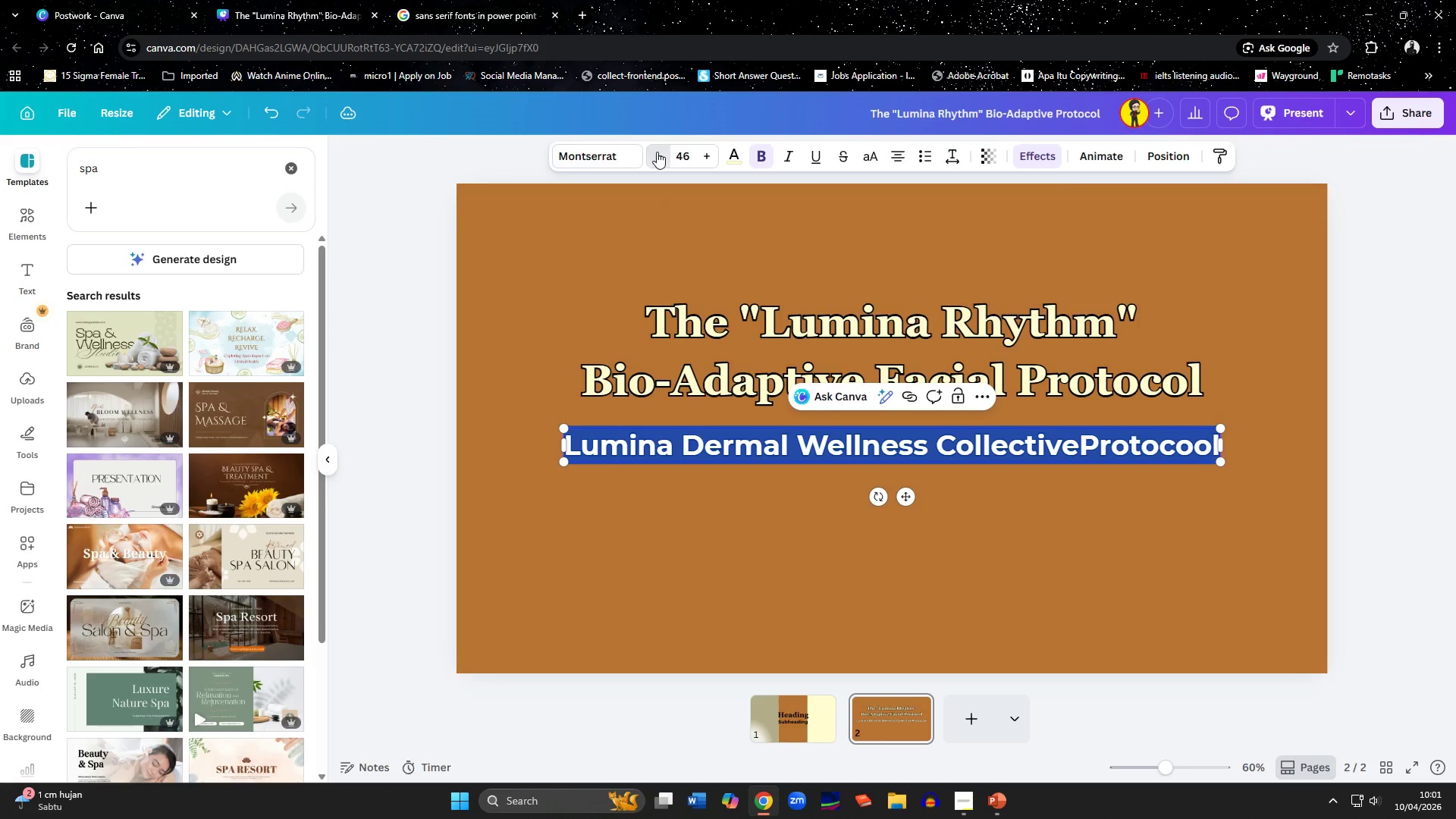 
triple_click([657, 152])
 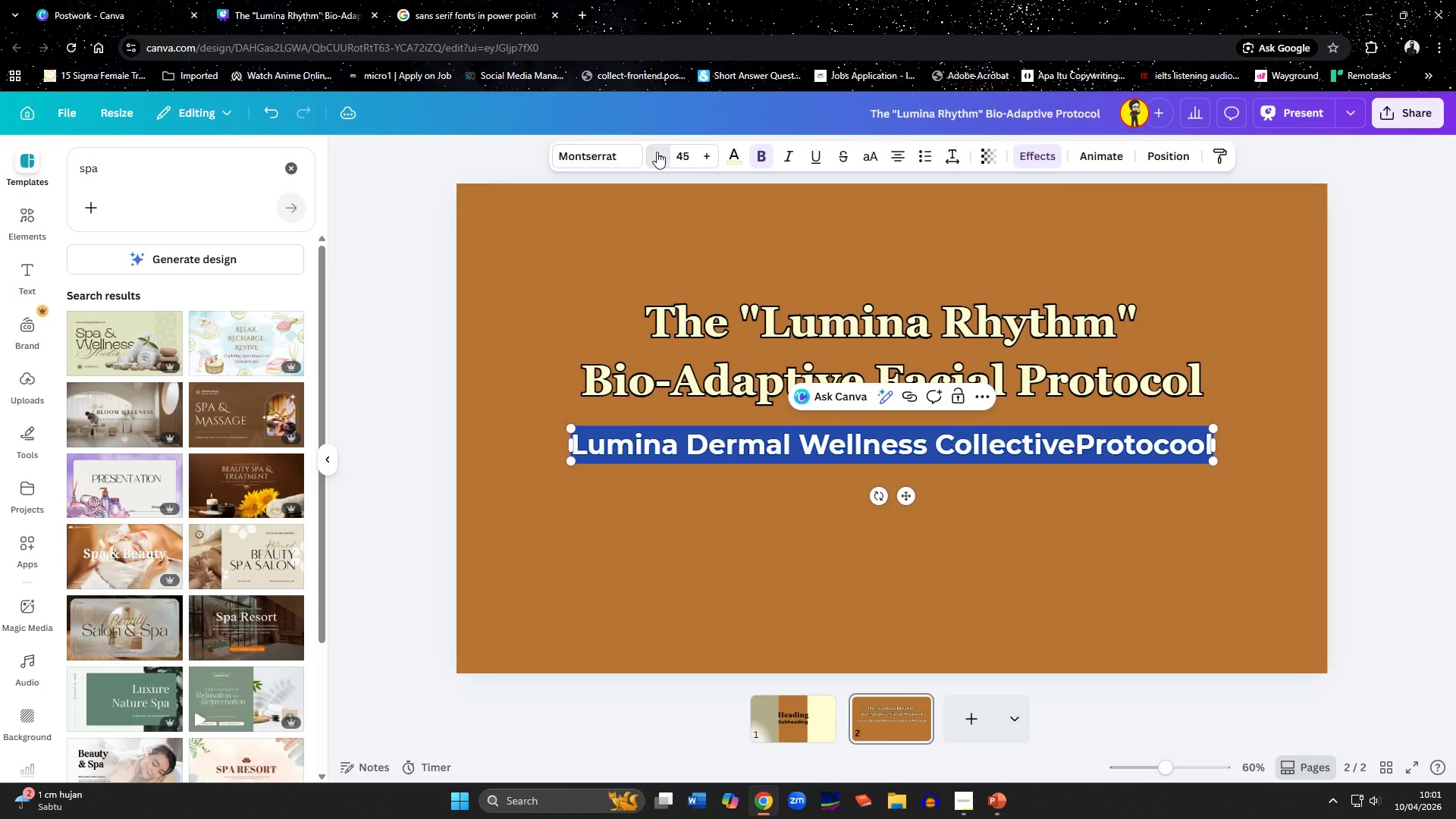 
triple_click([657, 152])
 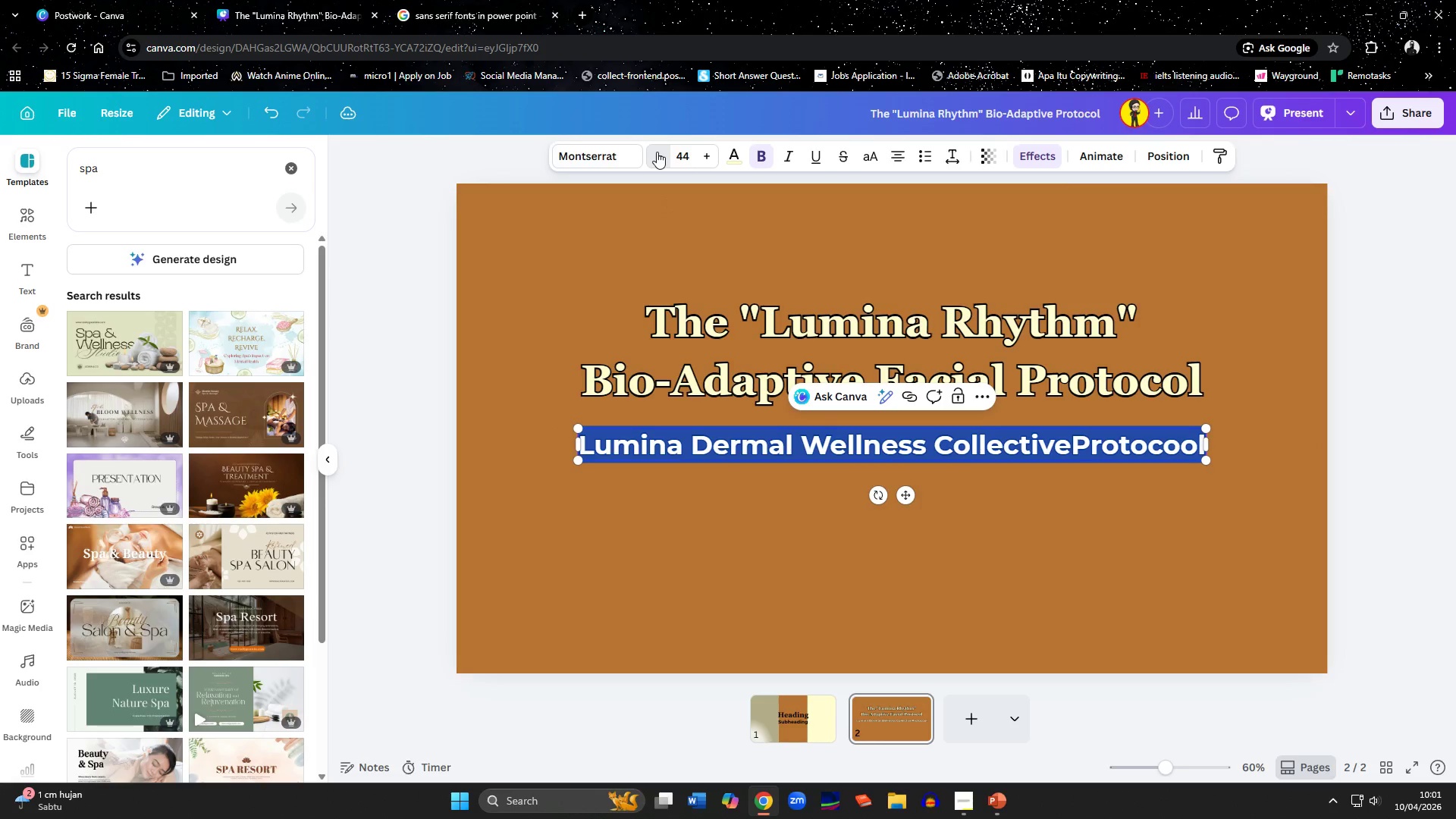 
triple_click([657, 152])
 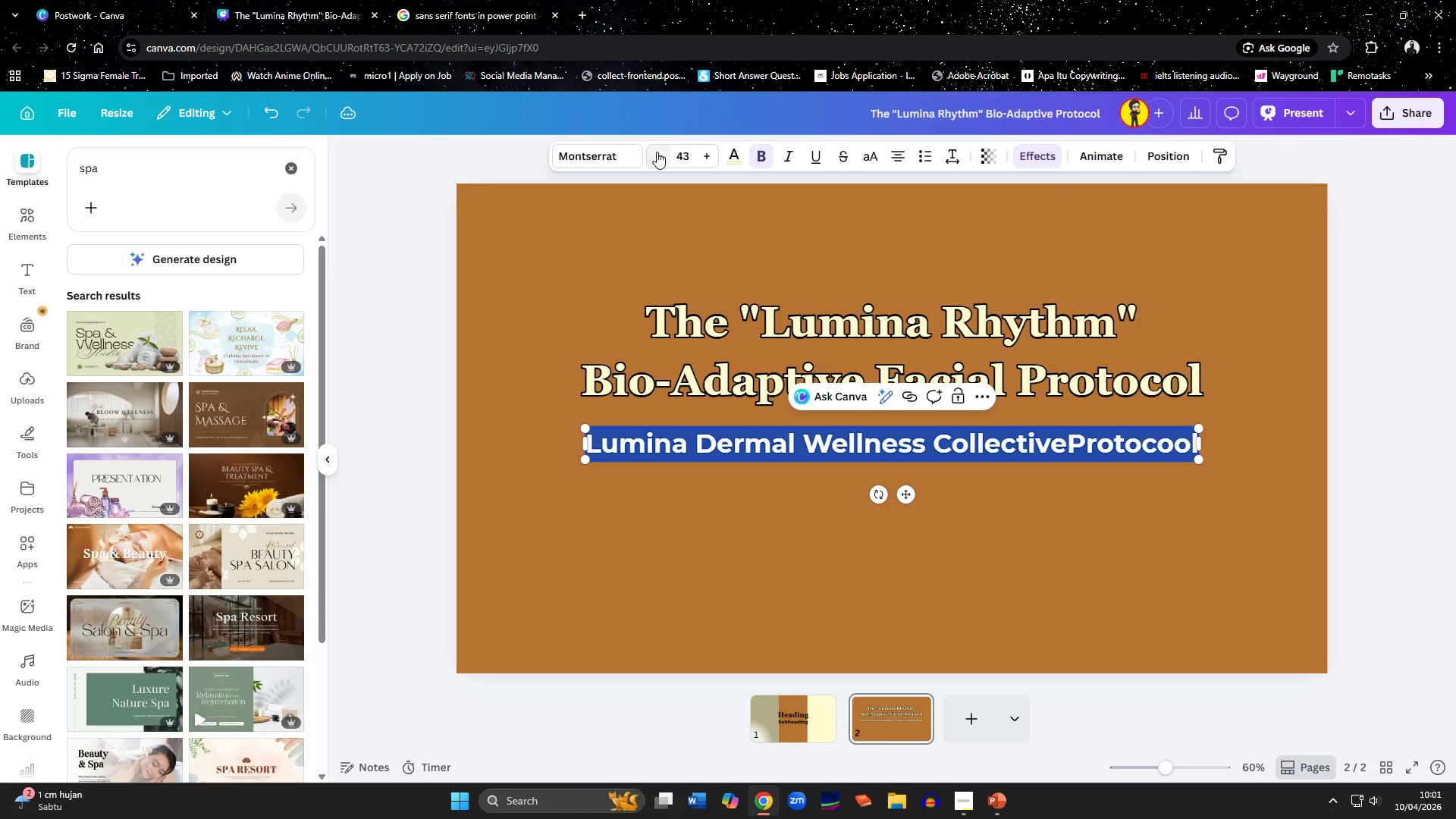 
triple_click([657, 152])
 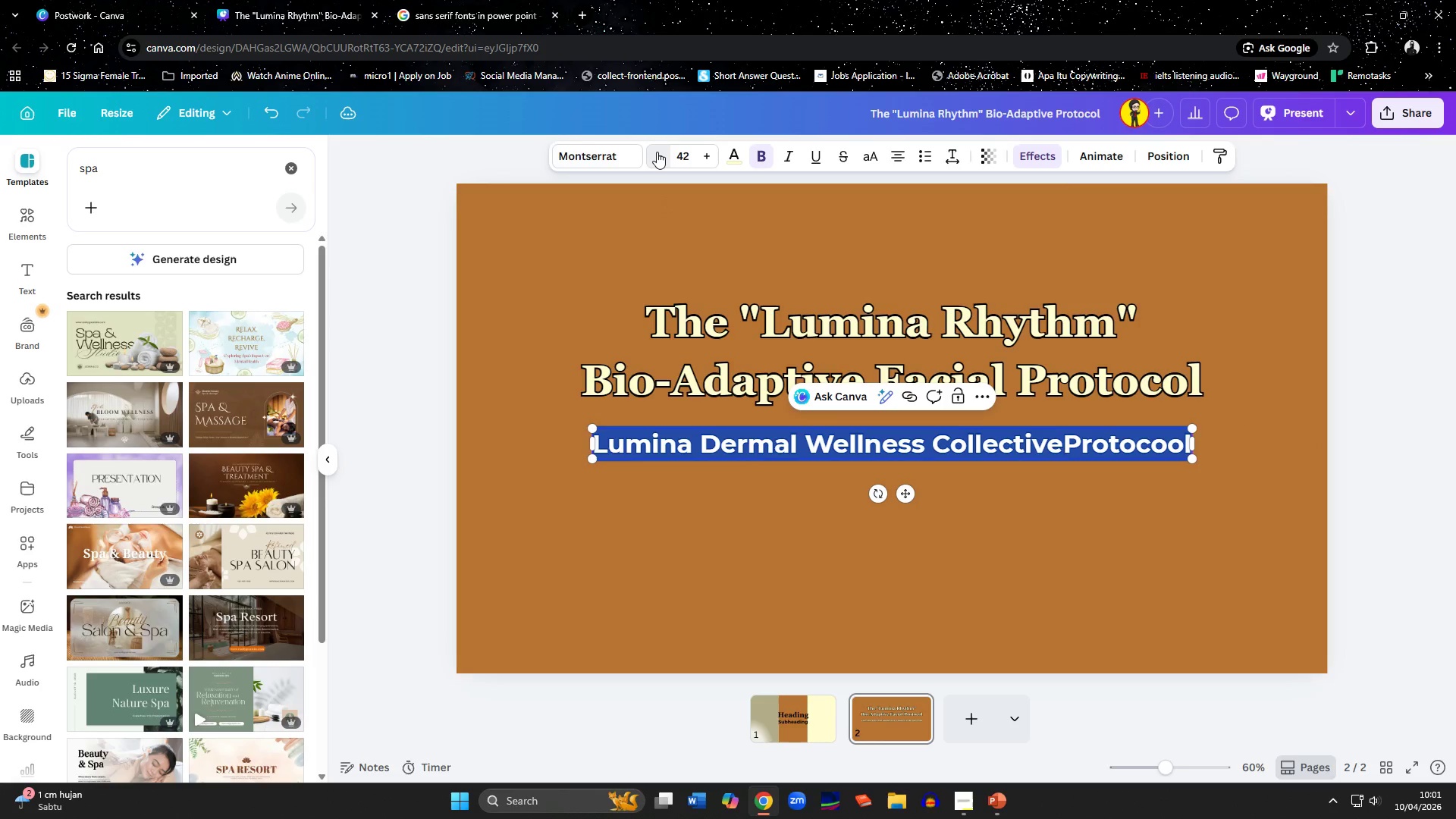 
triple_click([657, 152])
 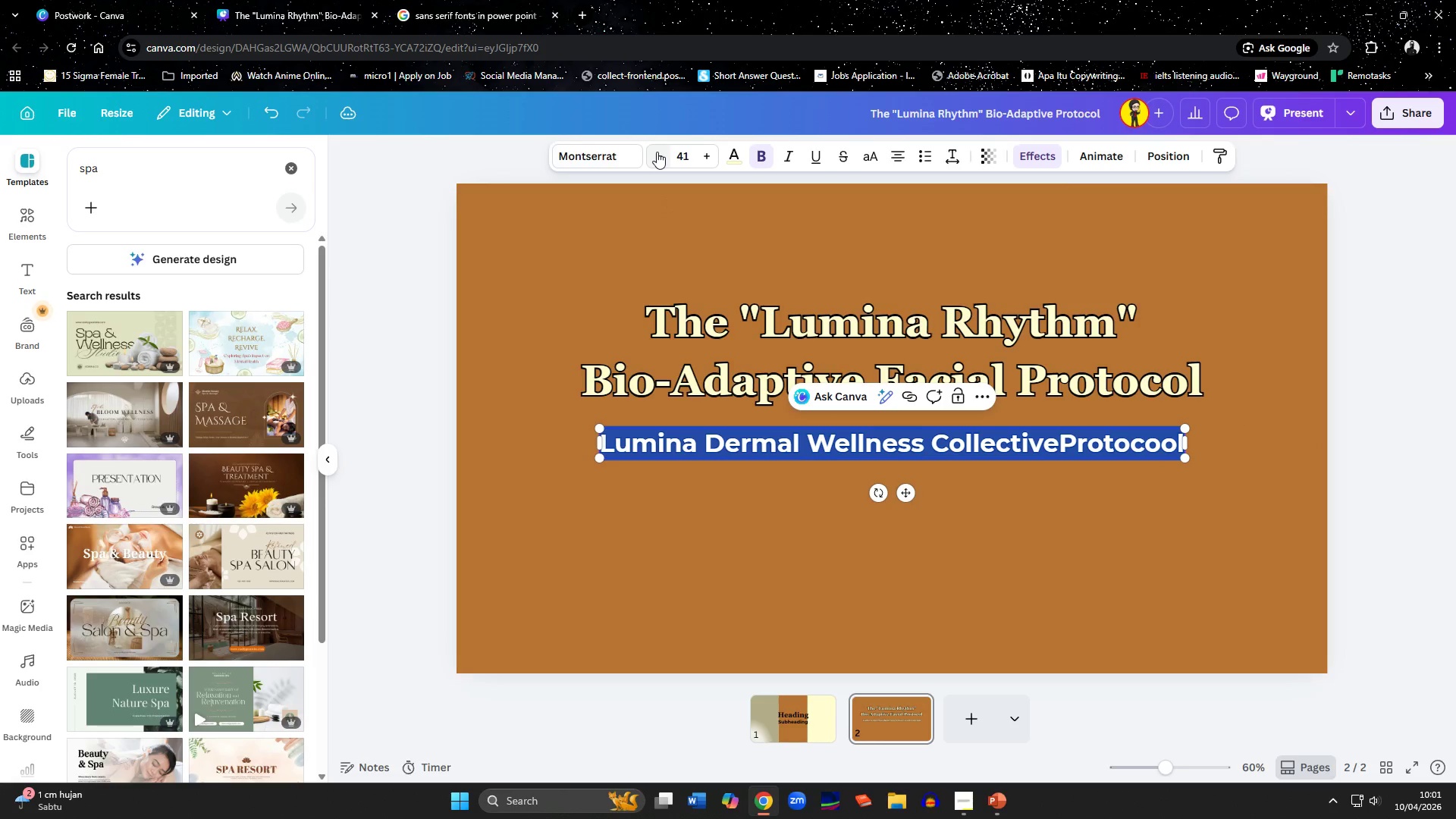 
left_click([657, 152])
 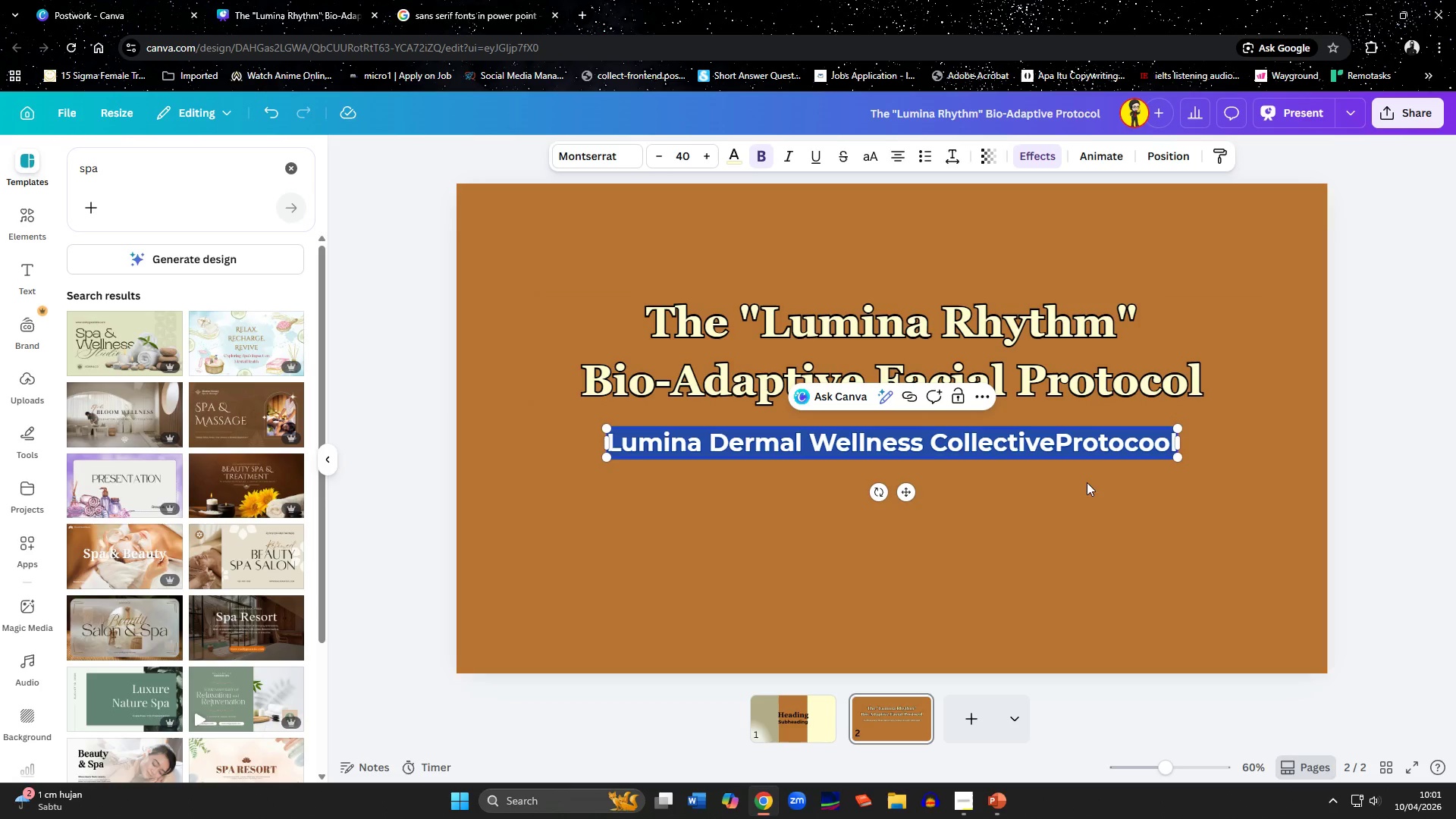 
left_click([1088, 488])
 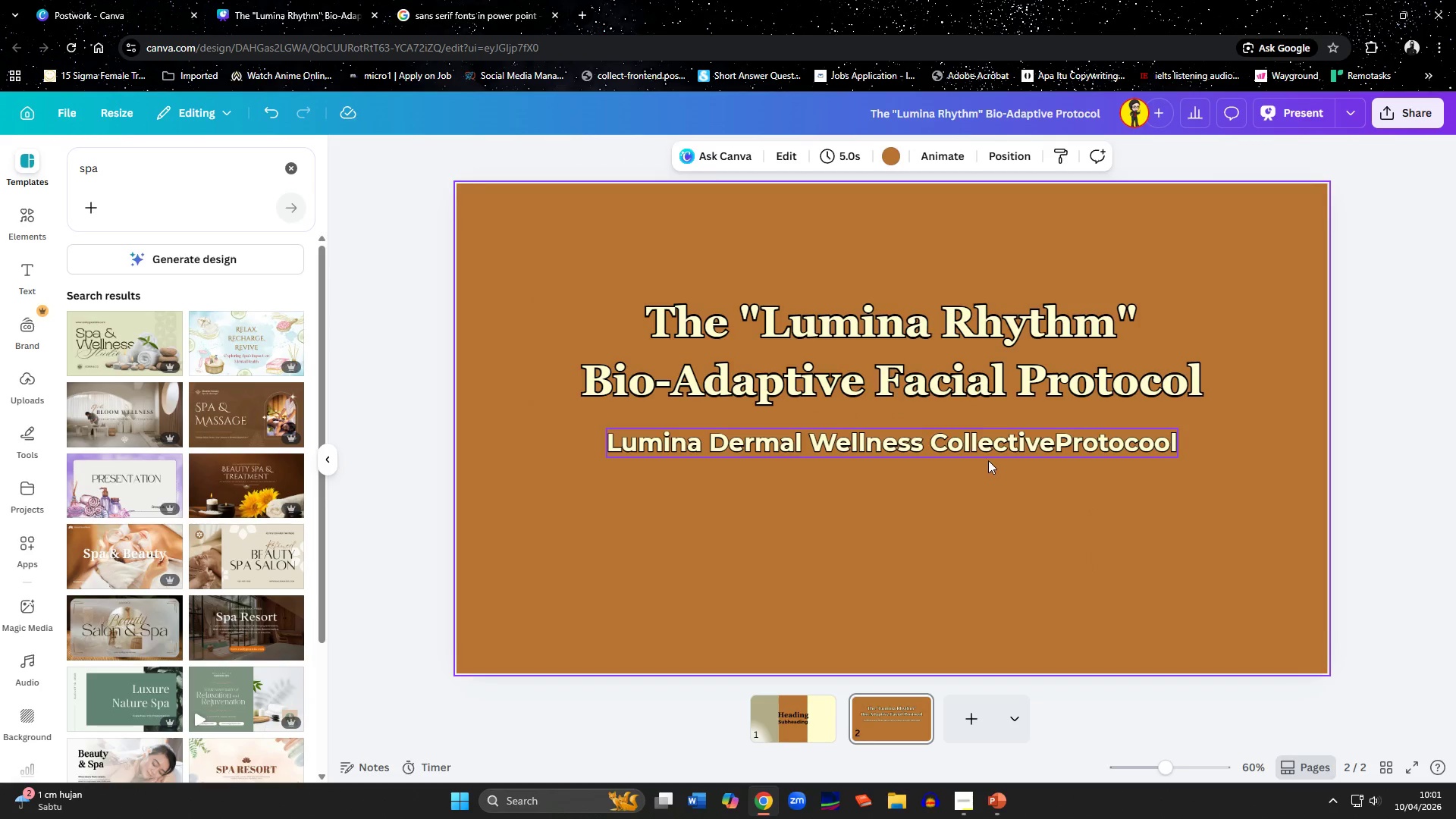 
left_click([988, 460])
 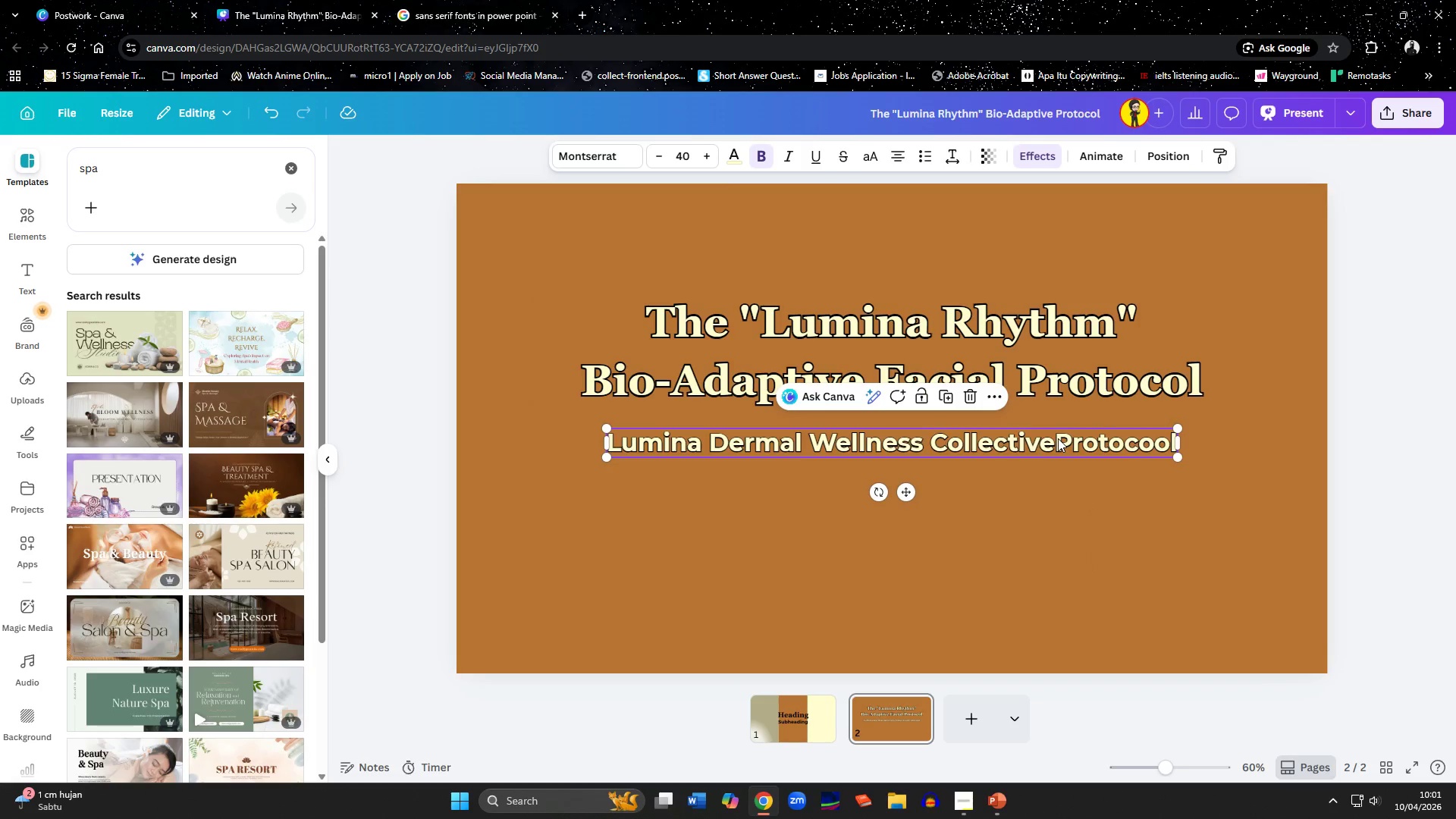 
left_click([1058, 438])
 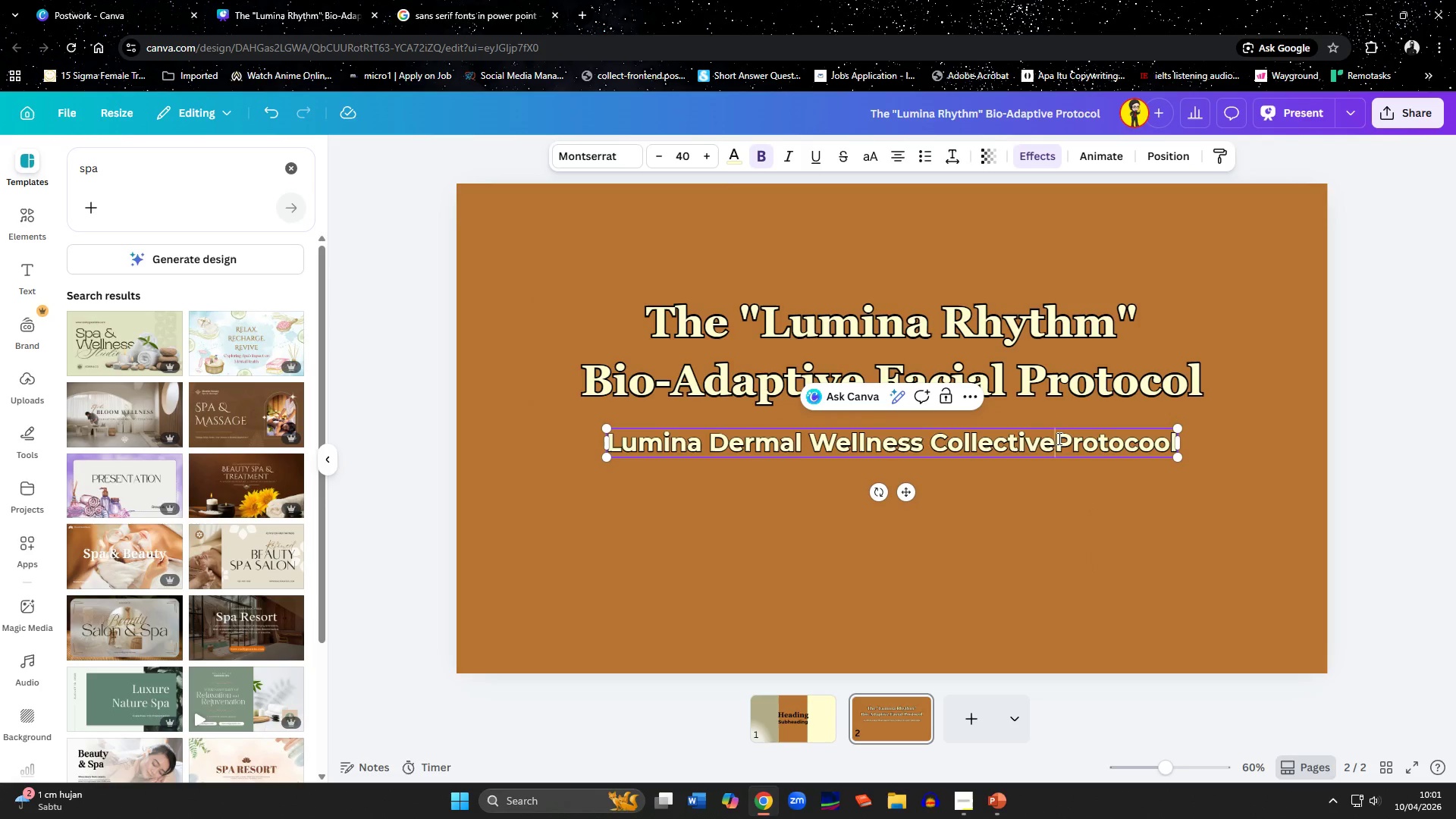 
key(Shift+ArrowRight)
 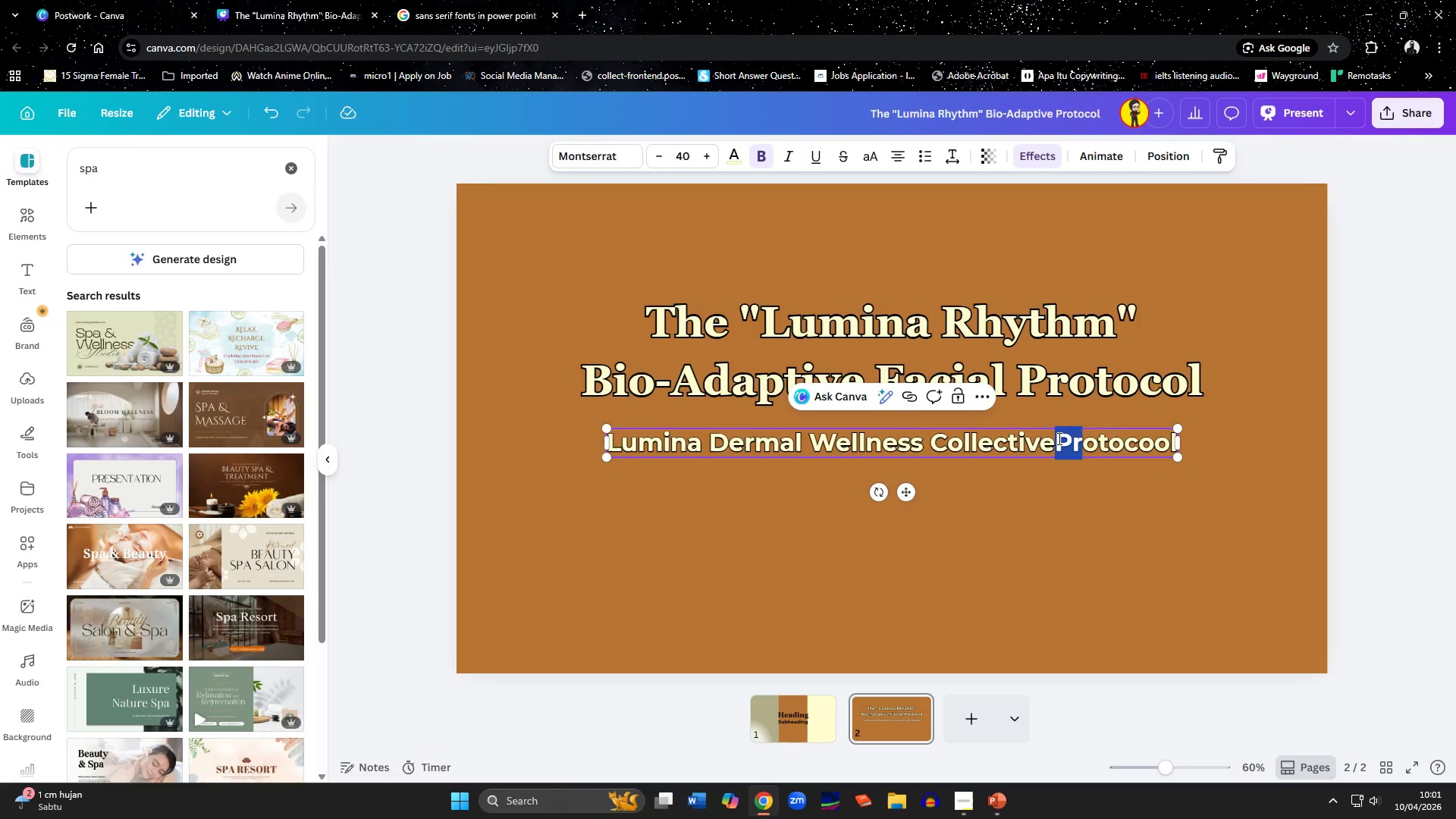 
key(Shift+ArrowRight)
 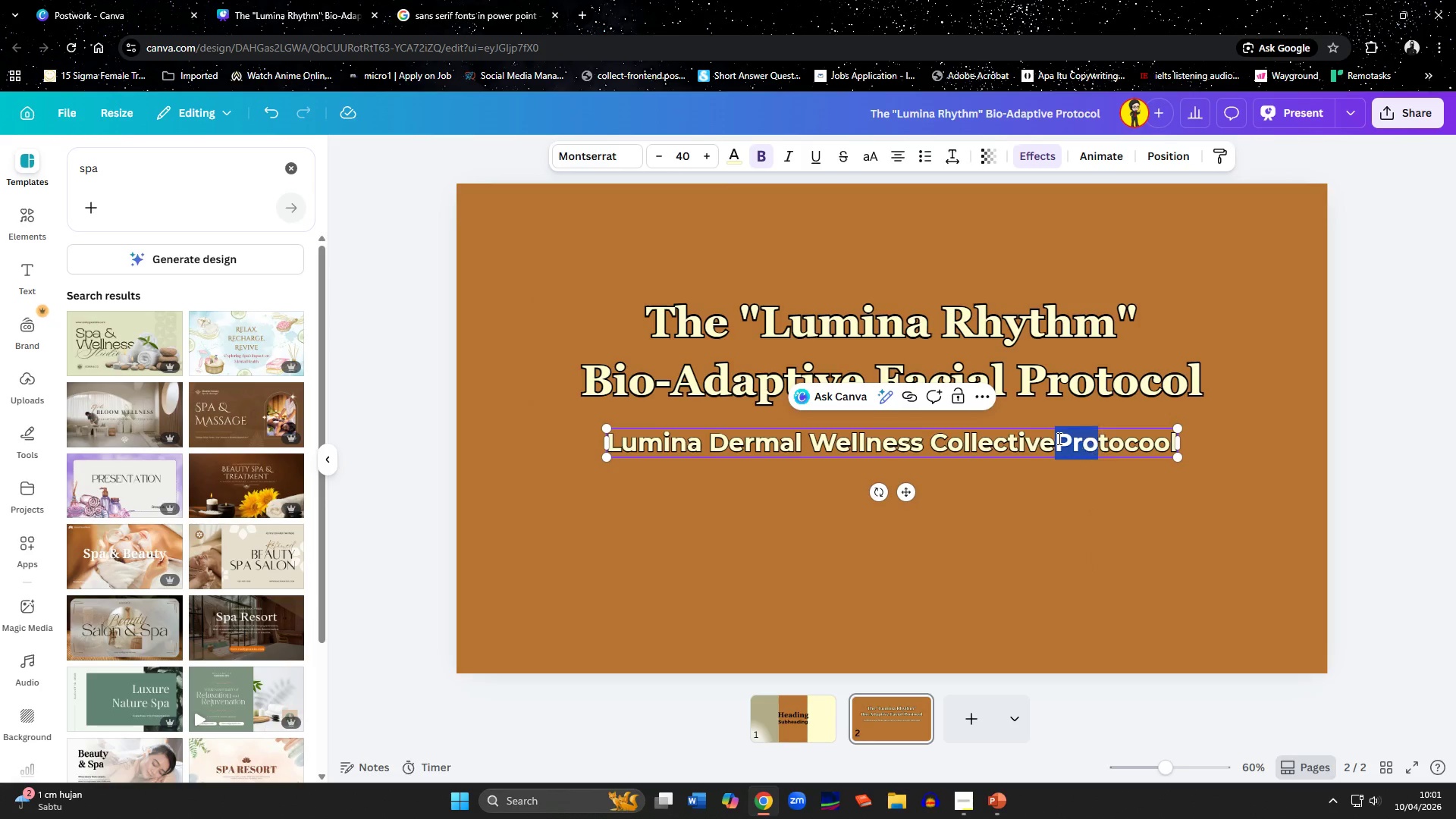 
key(Shift+ArrowRight)
 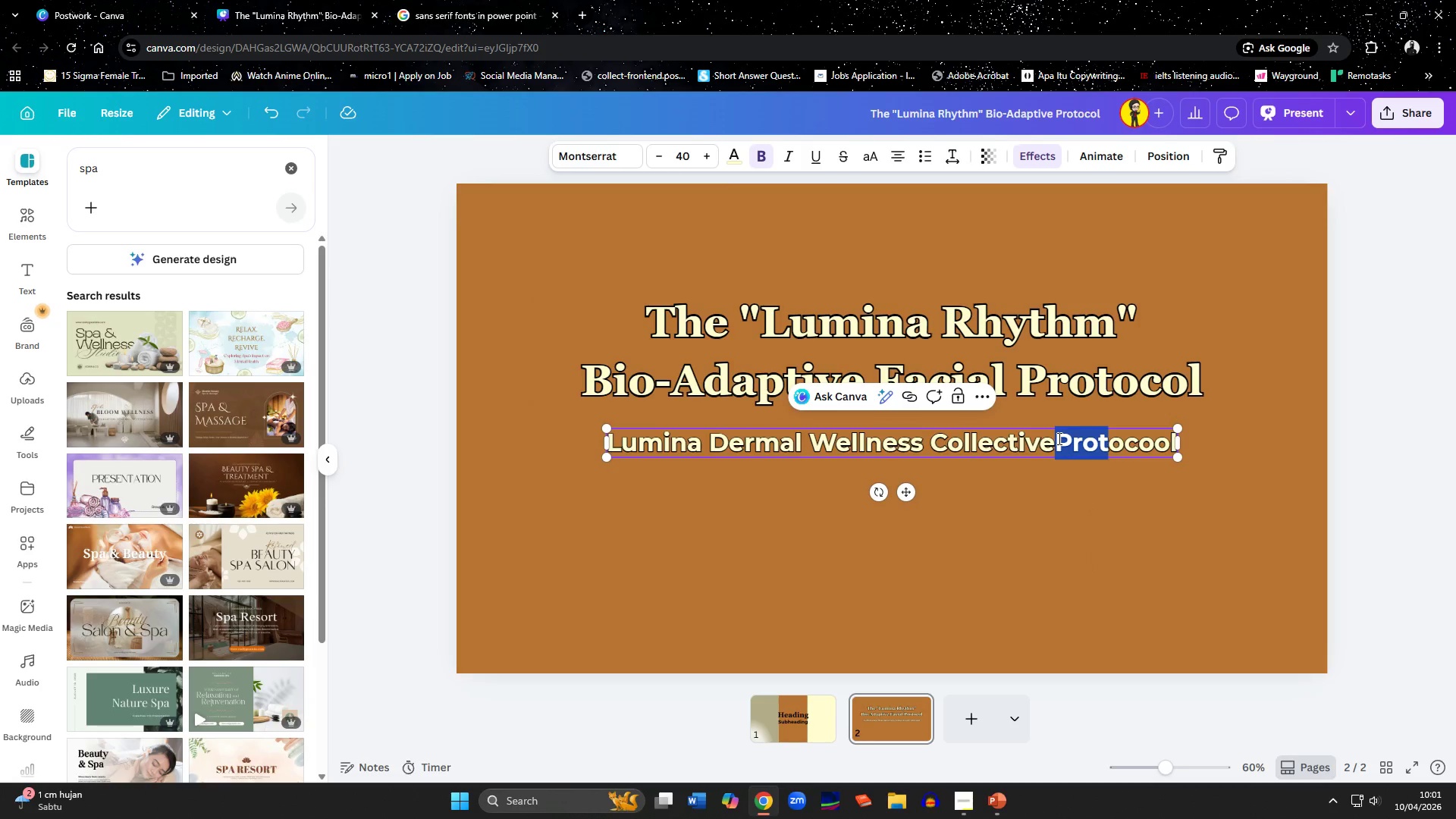 
key(Shift+ArrowRight)
 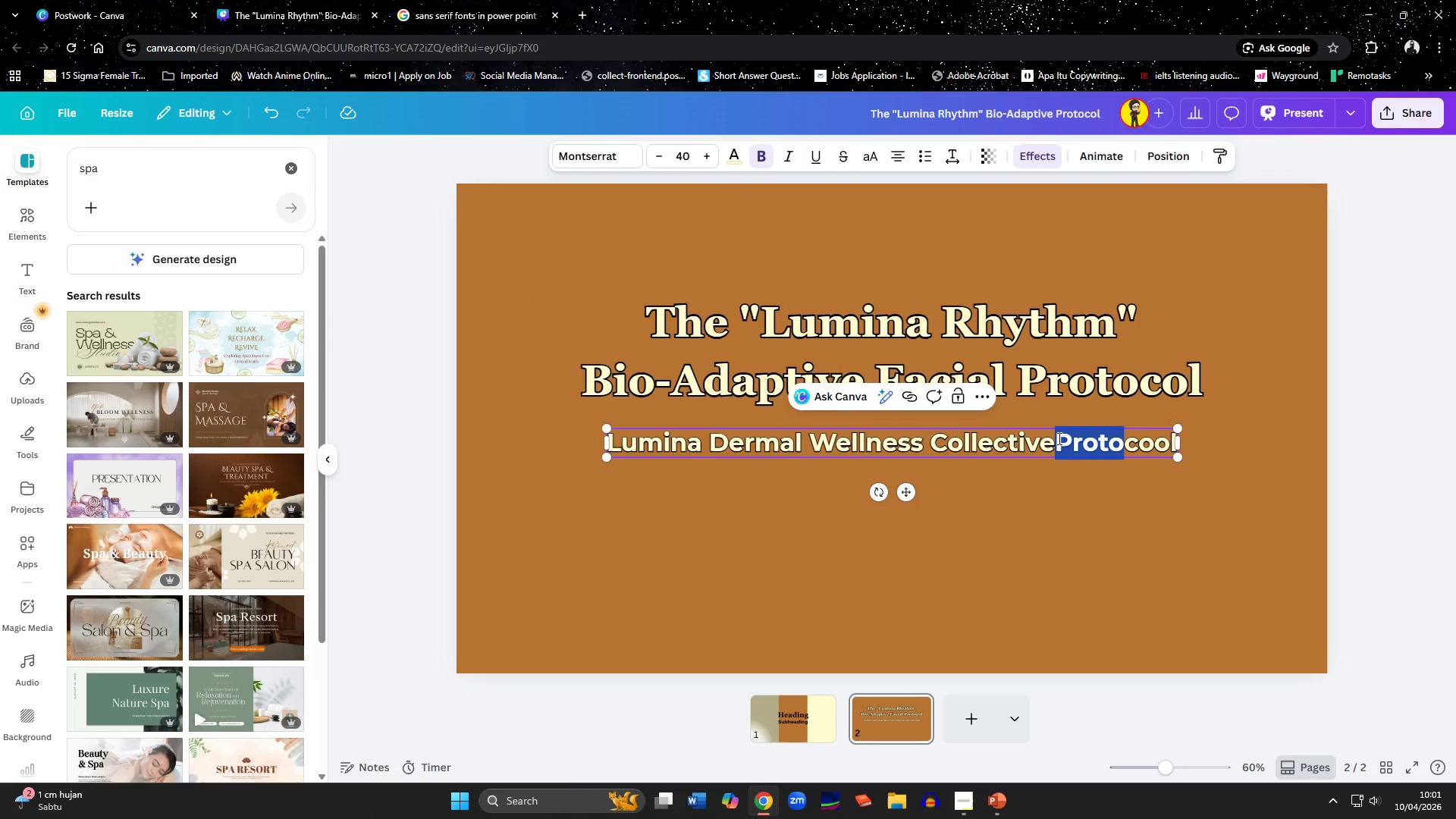 
key(Shift+ArrowRight)
 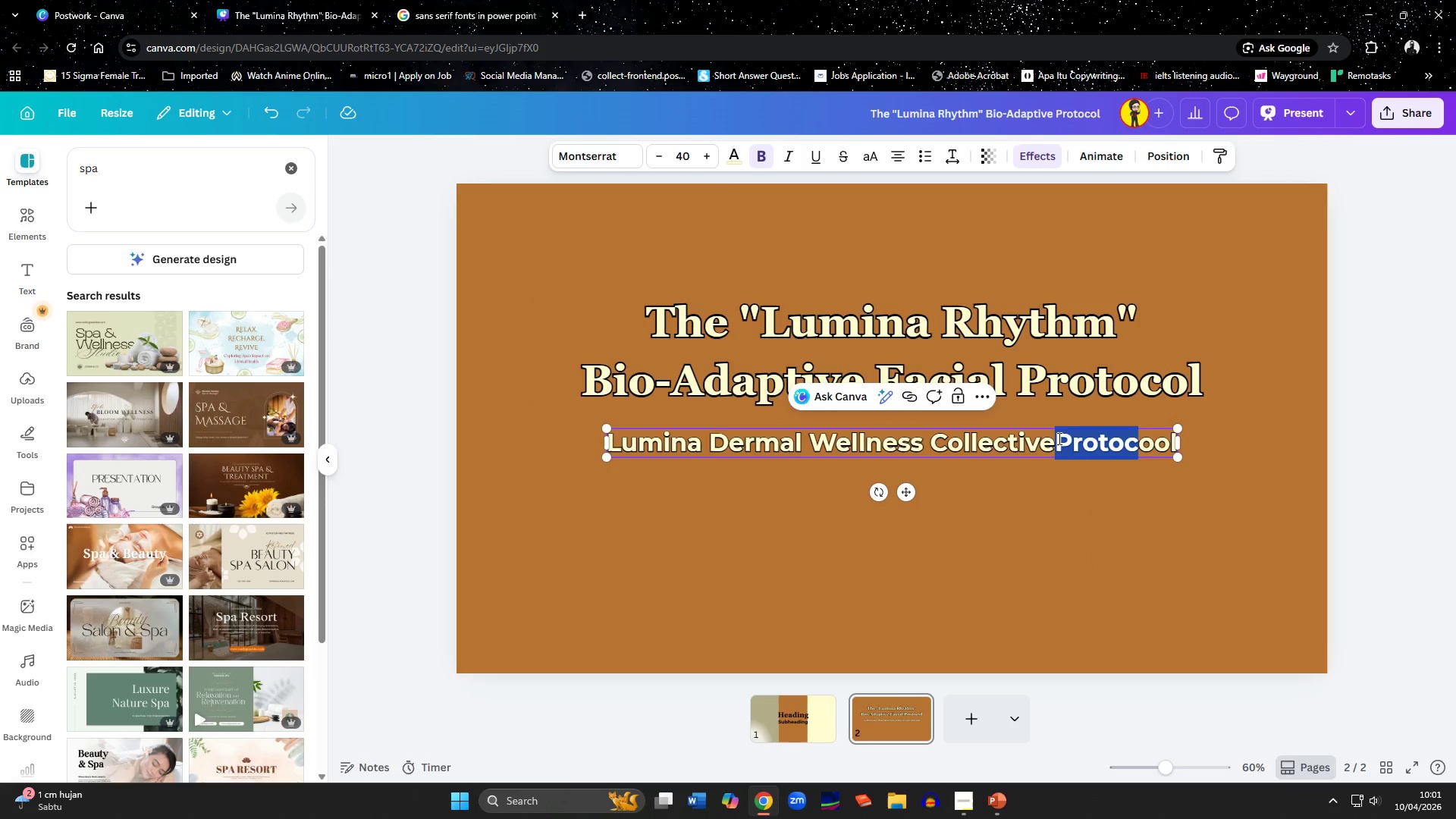 
key(Shift+ArrowRight)
 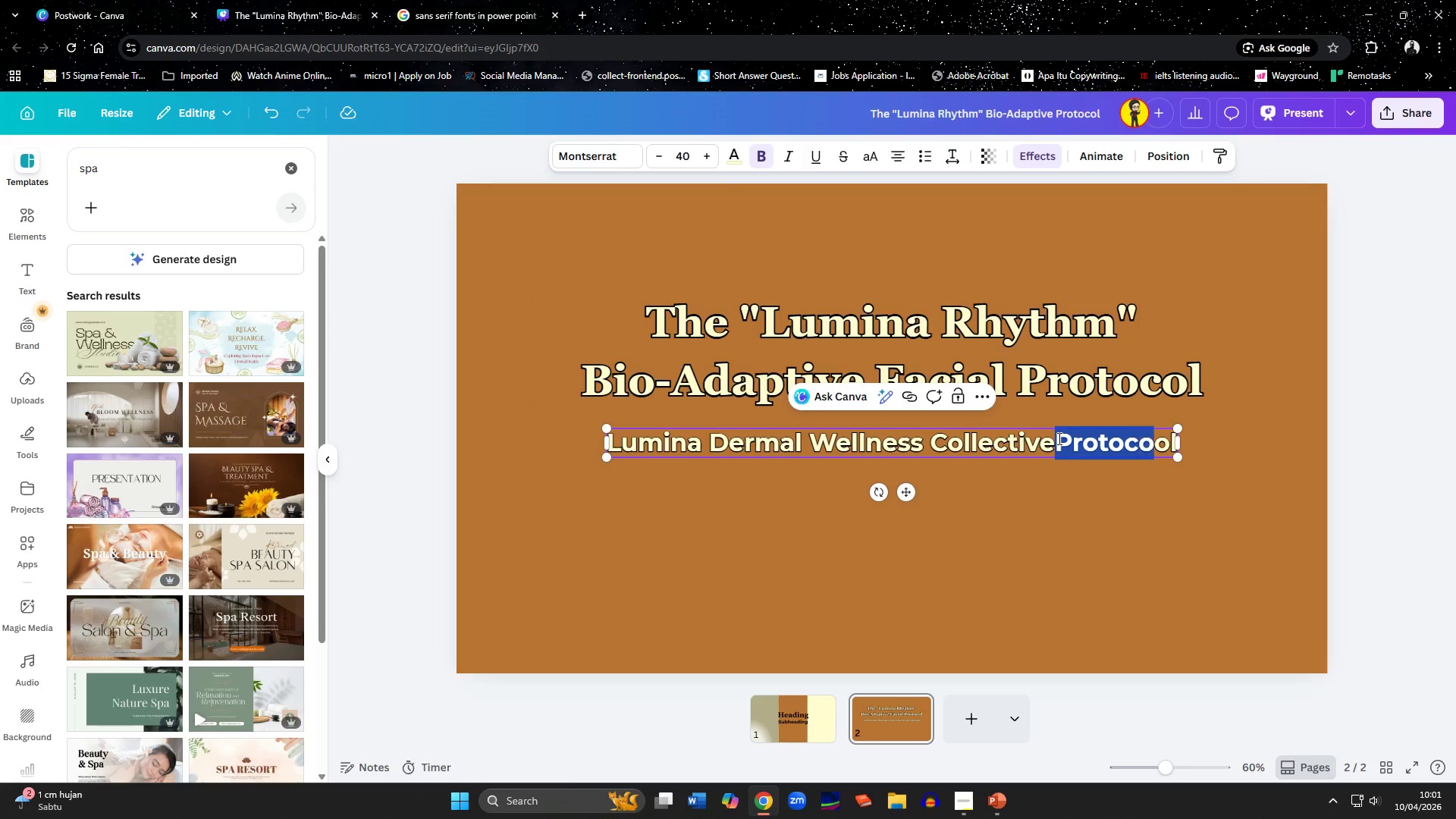 
key(Shift+ArrowRight)
 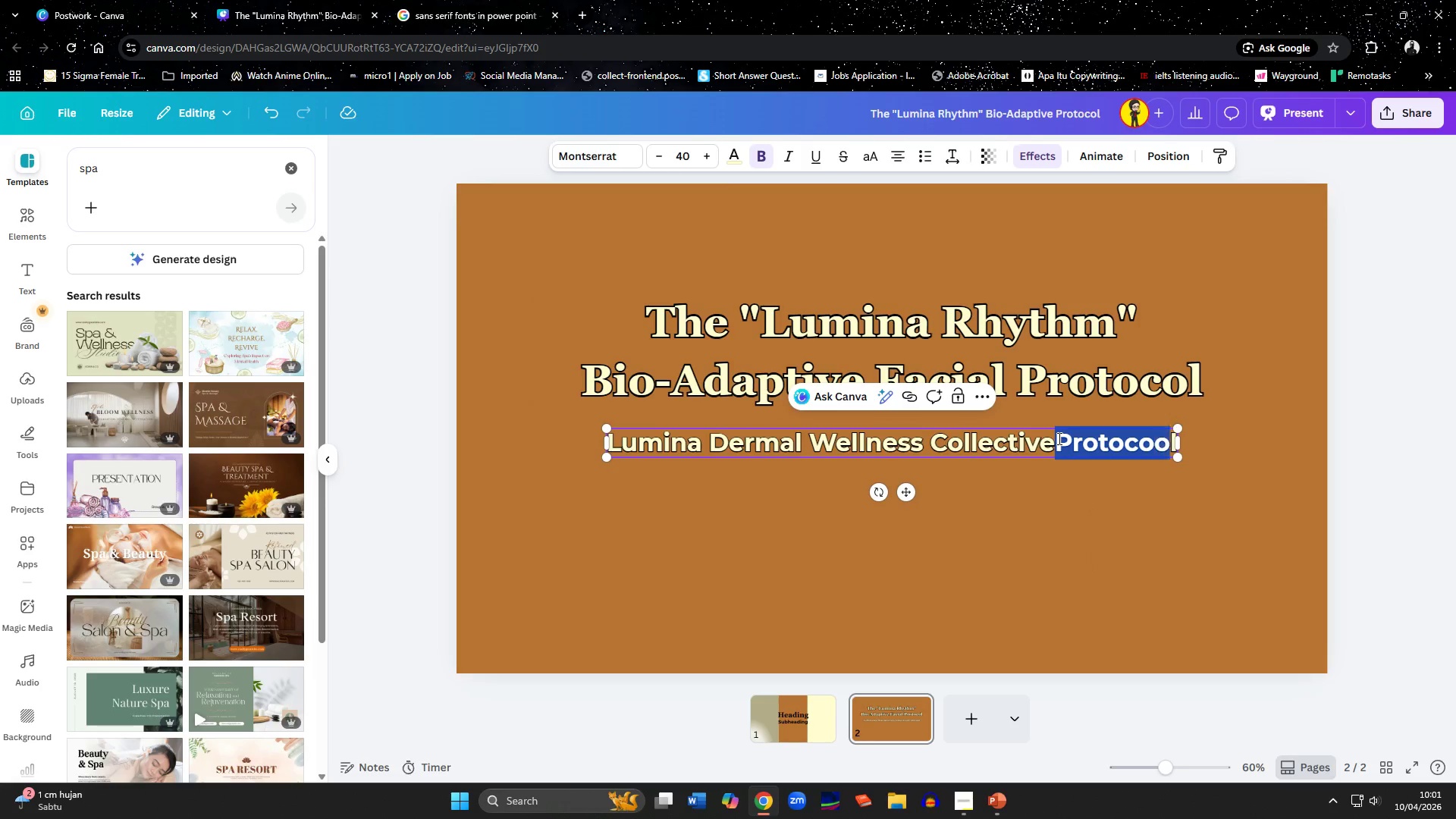 
key(Shift+ArrowRight)
 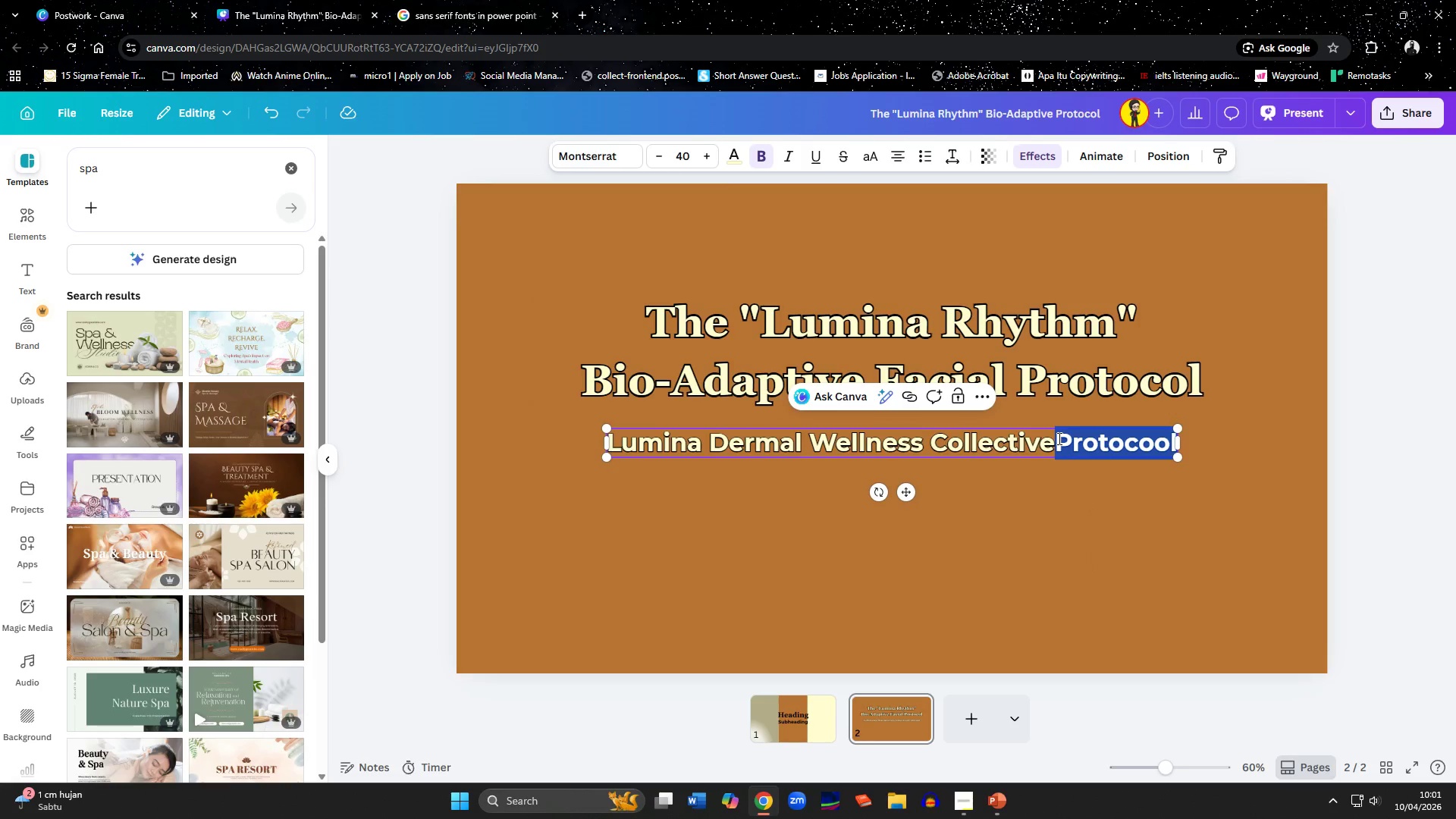 
key(Shift+ArrowRight)
 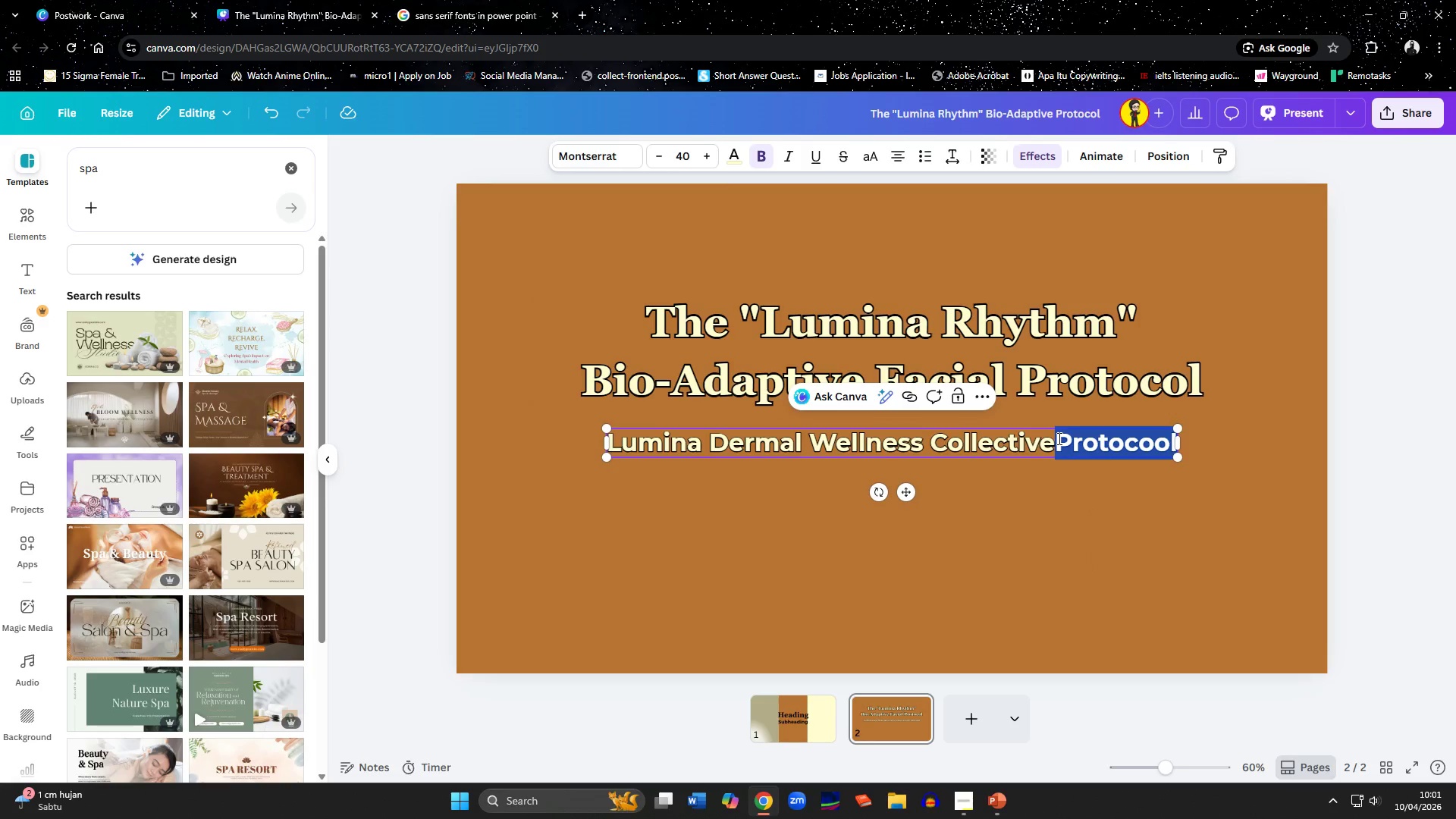 
key(F12)
 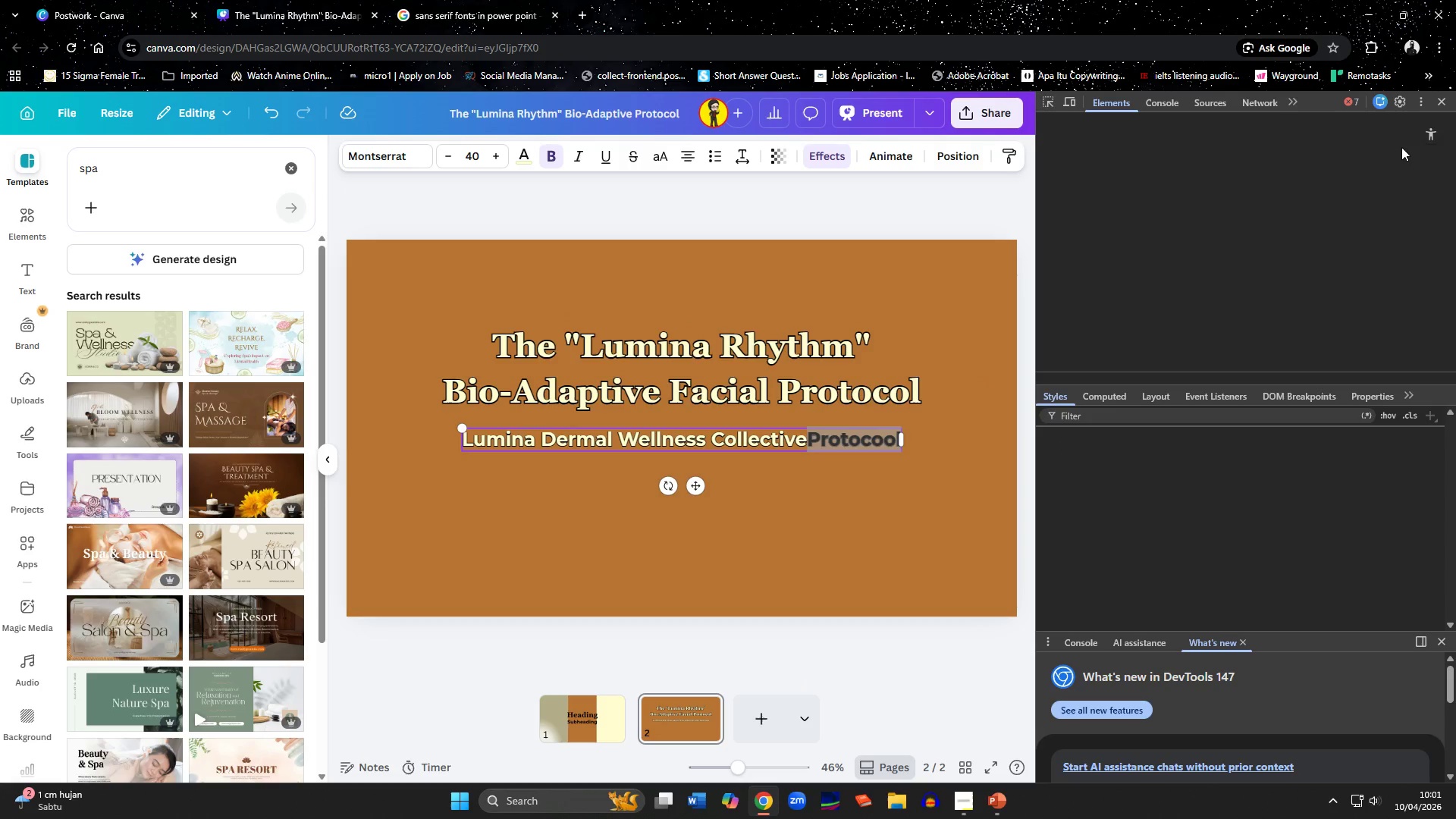 
left_click([1442, 105])
 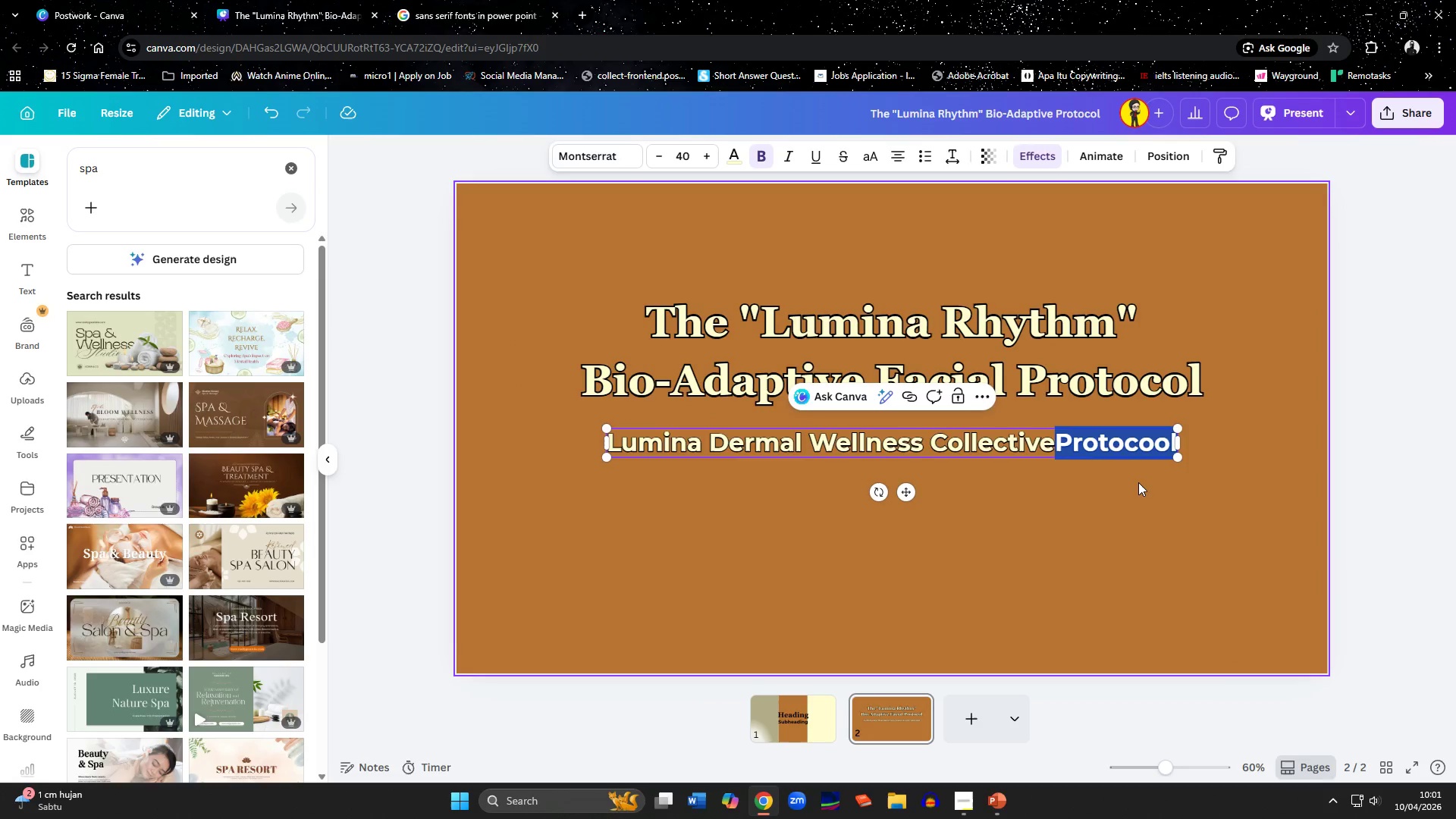 
key(Backspace)
 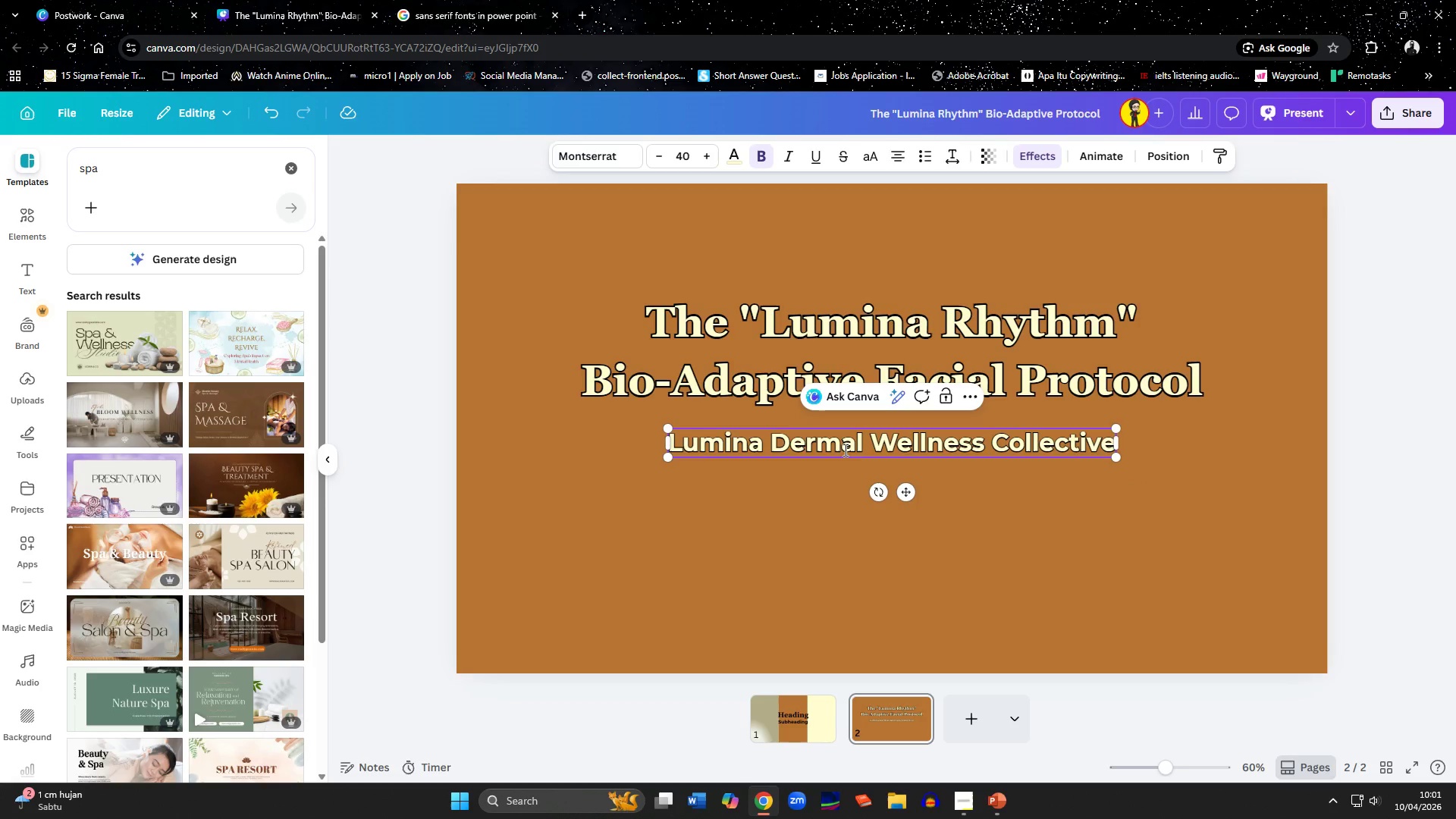 
left_click([841, 462])
 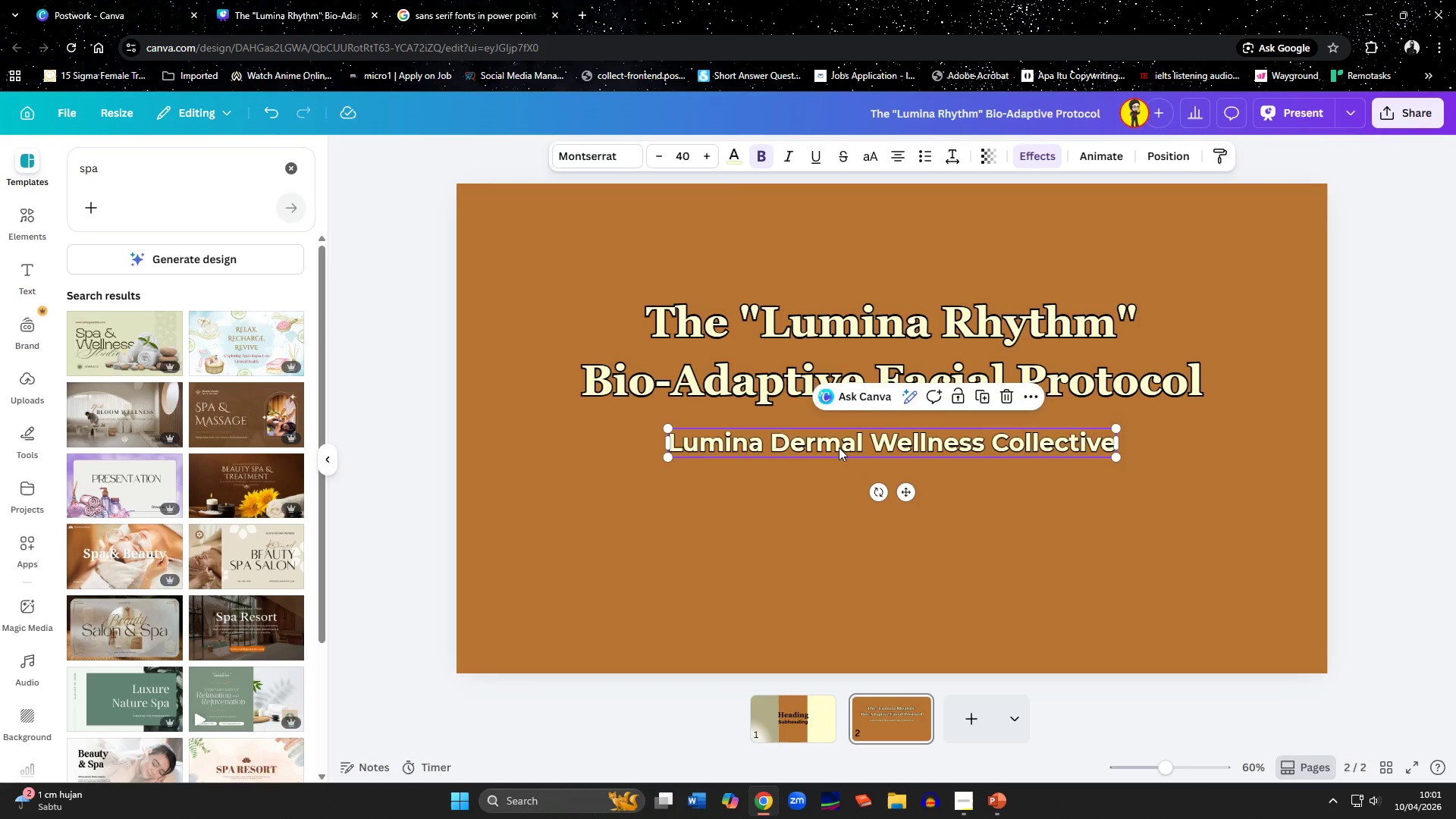 
double_click([839, 447])
 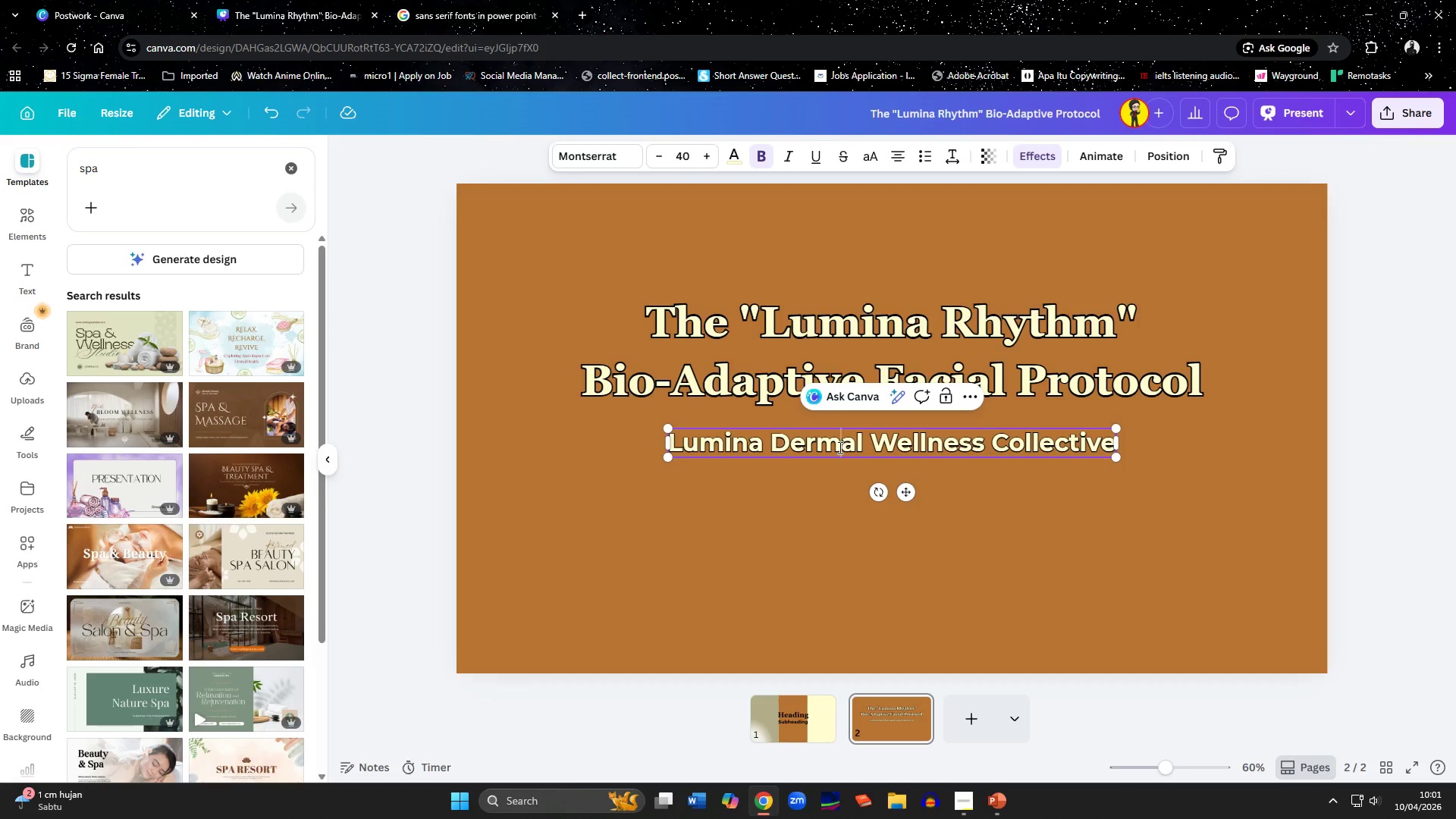 
key(Control+A)
 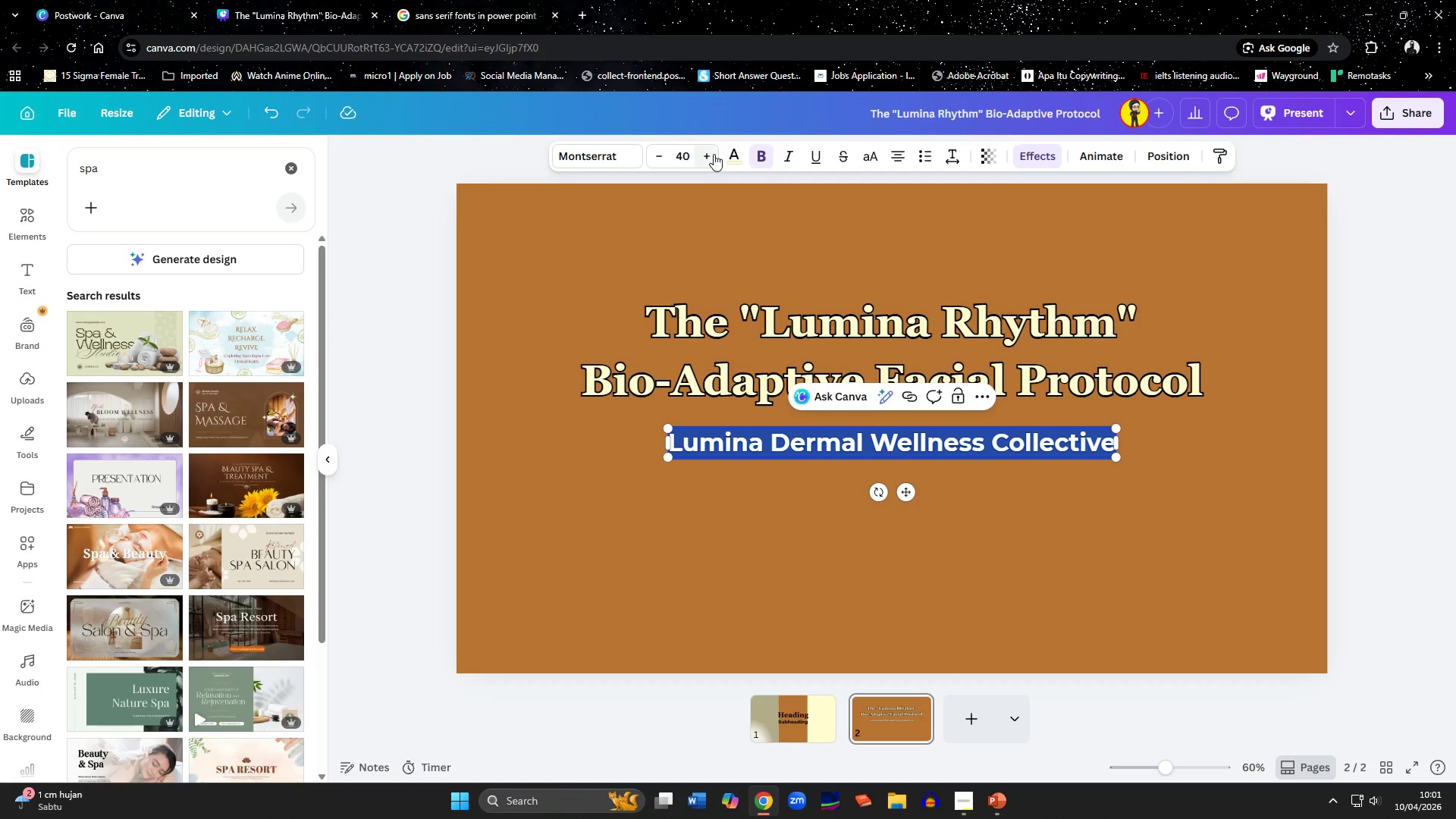 
double_click([714, 154])
 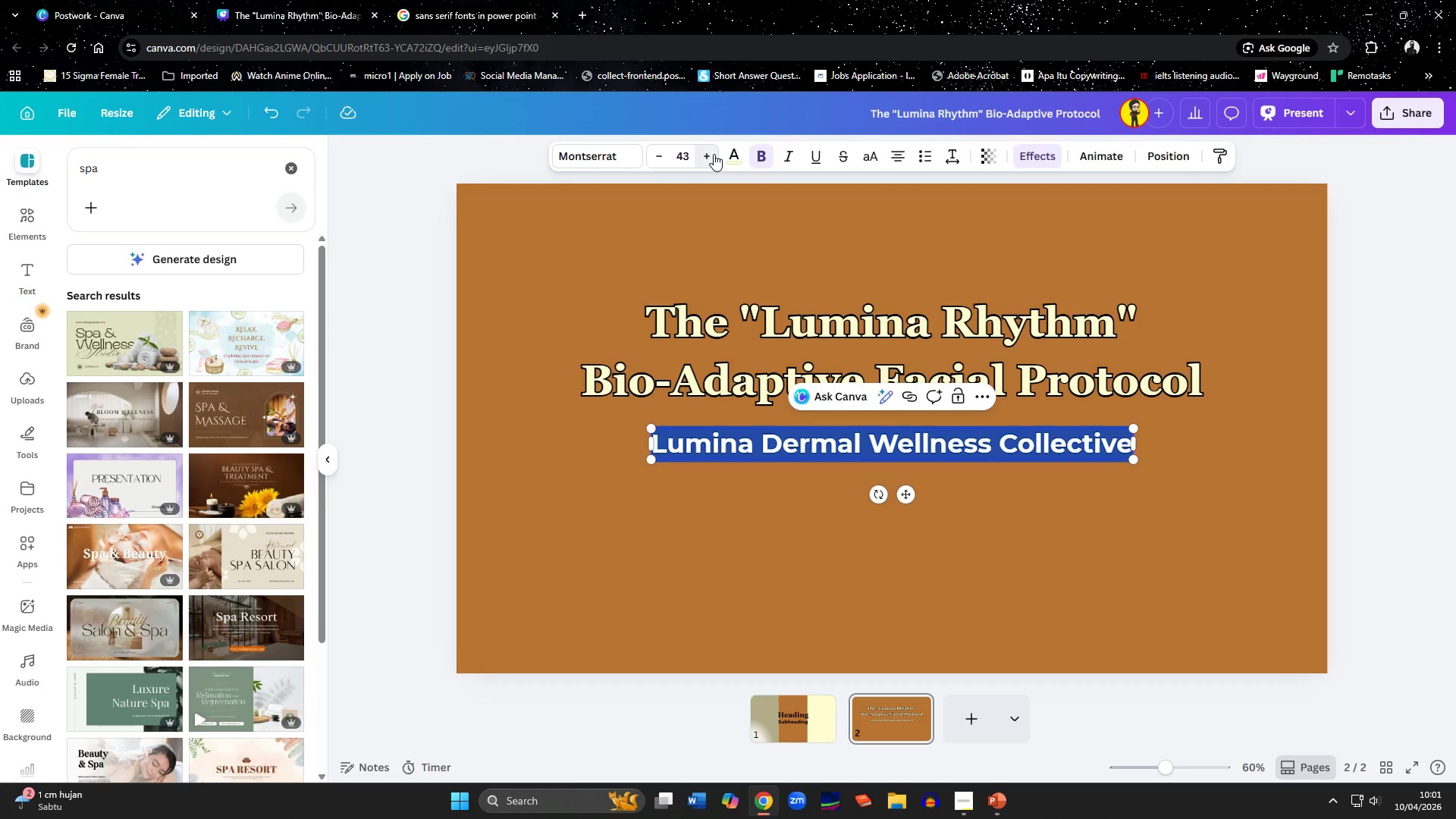 
triple_click([714, 154])
 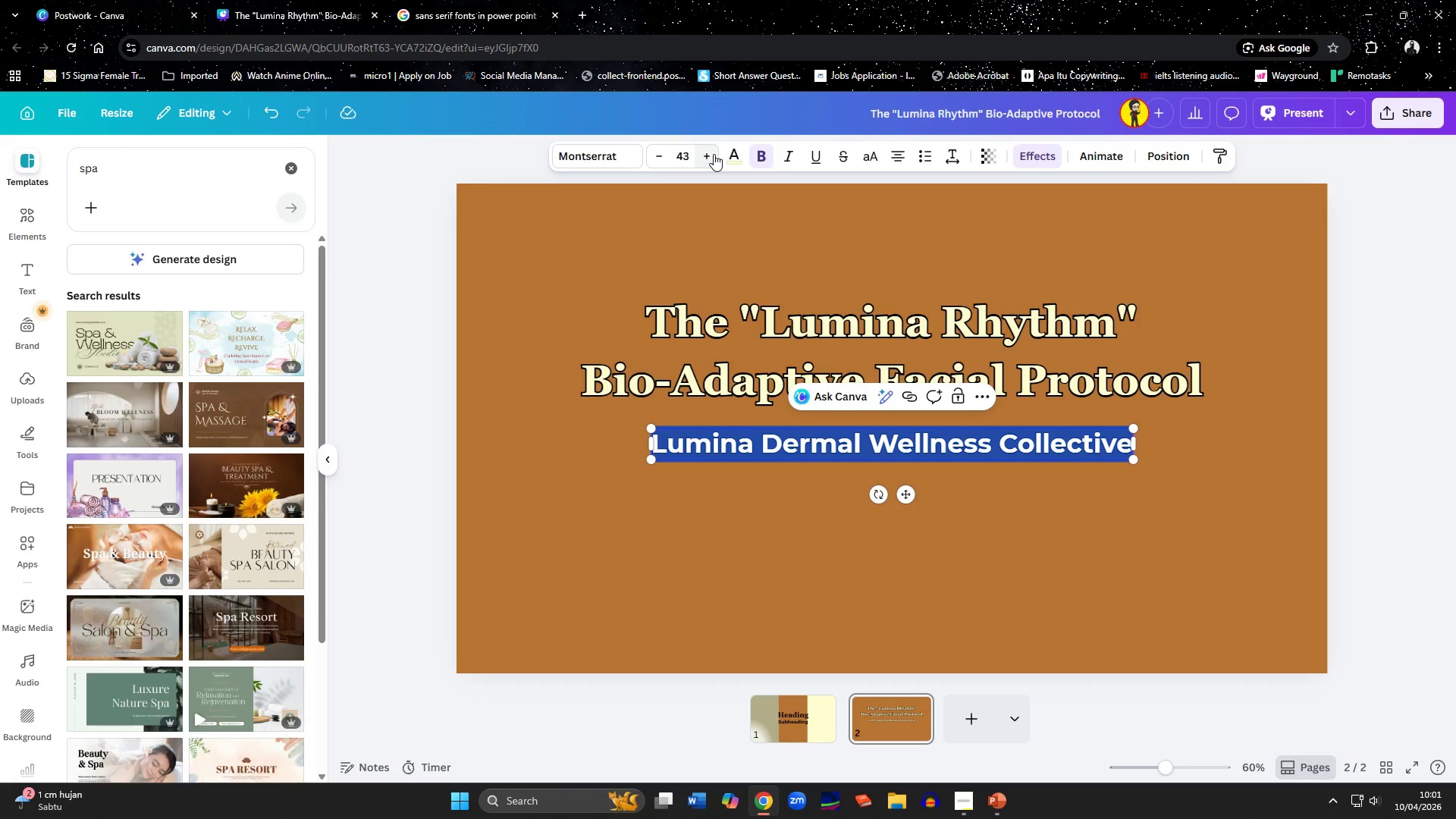 
left_click([714, 154])
 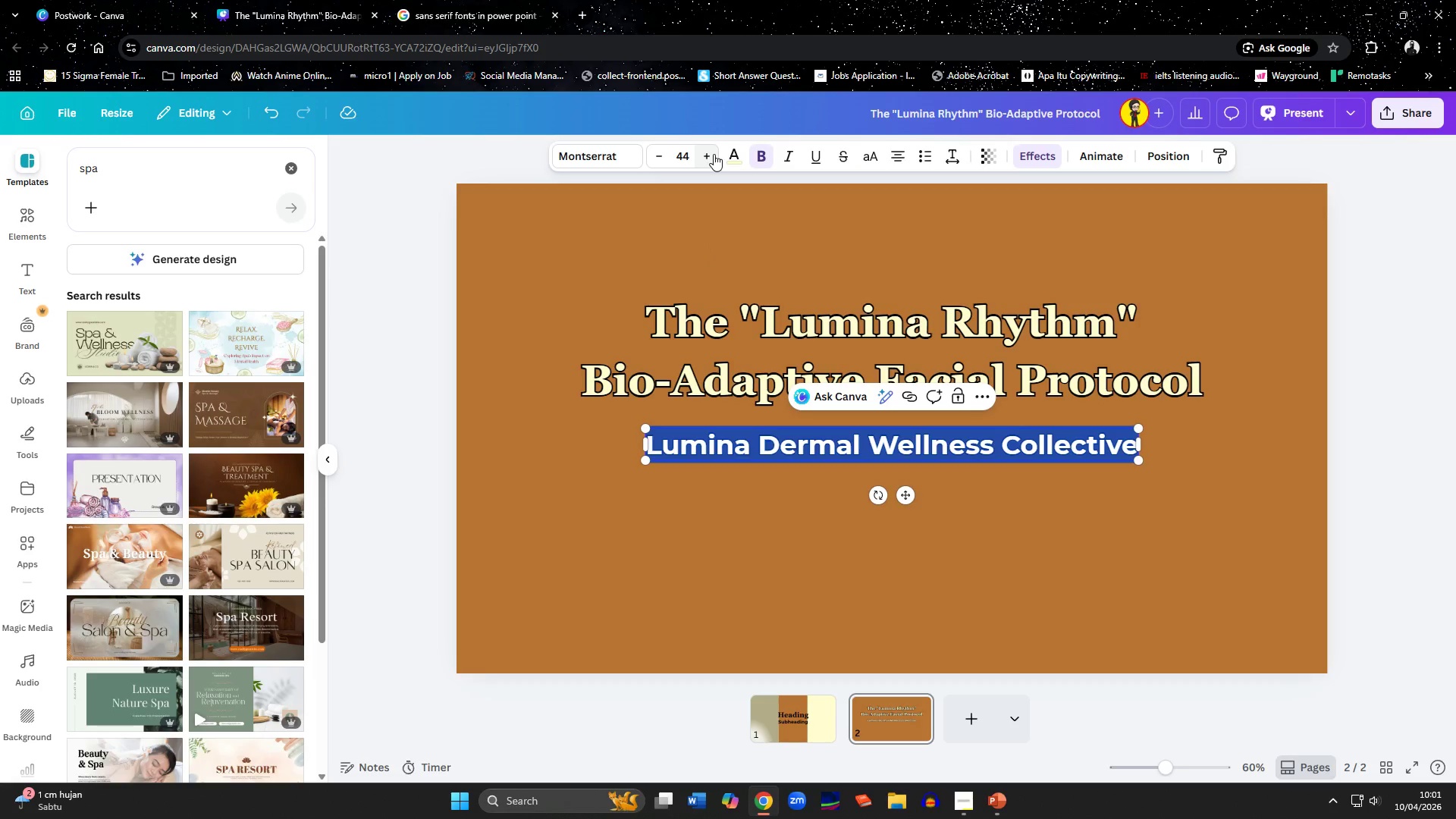 
left_click([714, 154])
 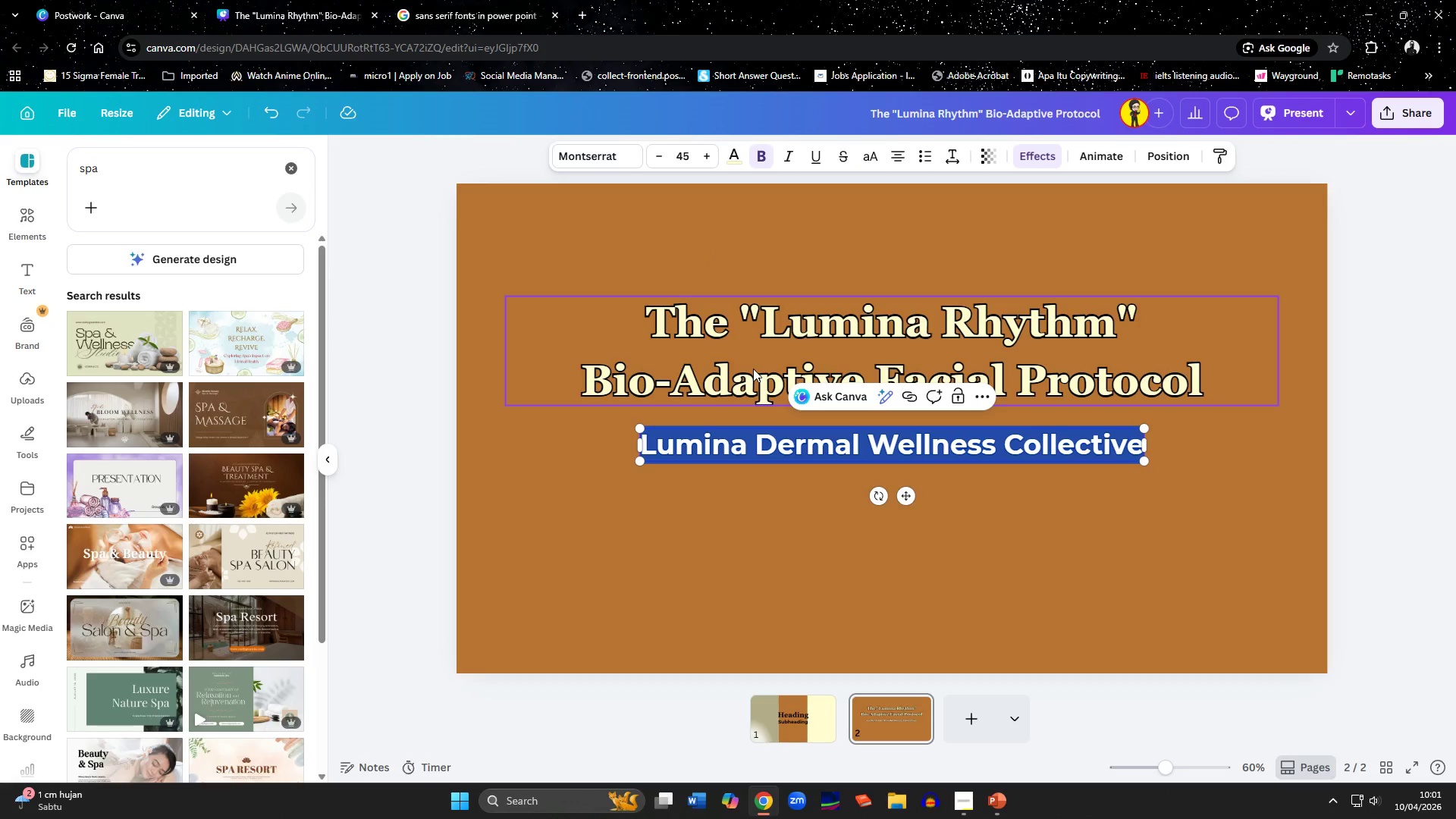 
left_click([753, 369])
 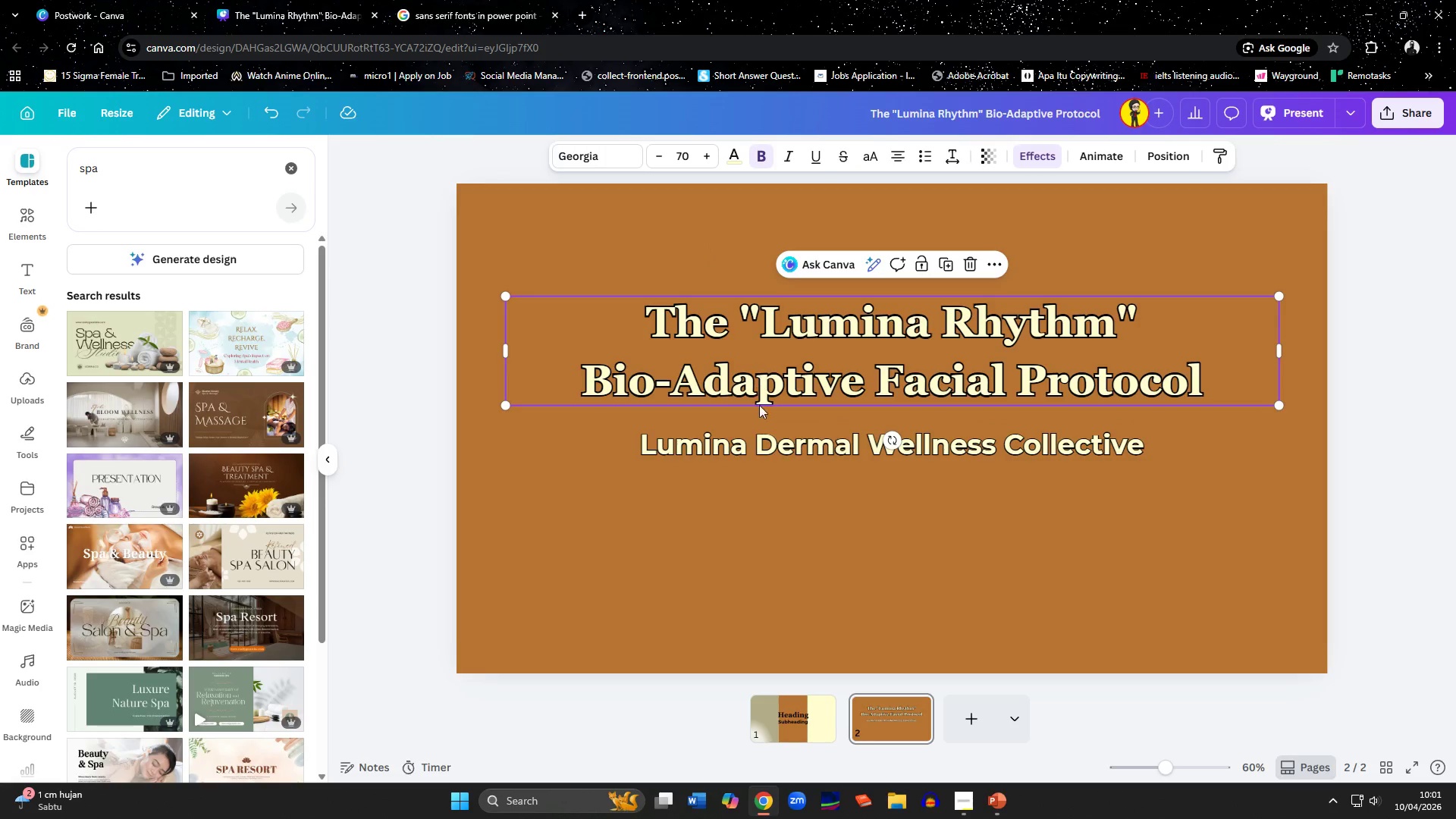 
hold_key(key=ShiftLeft, duration=0.66)
left_click_drag(start_coordinate=[769, 439], to_coordinate=[767, 488])
 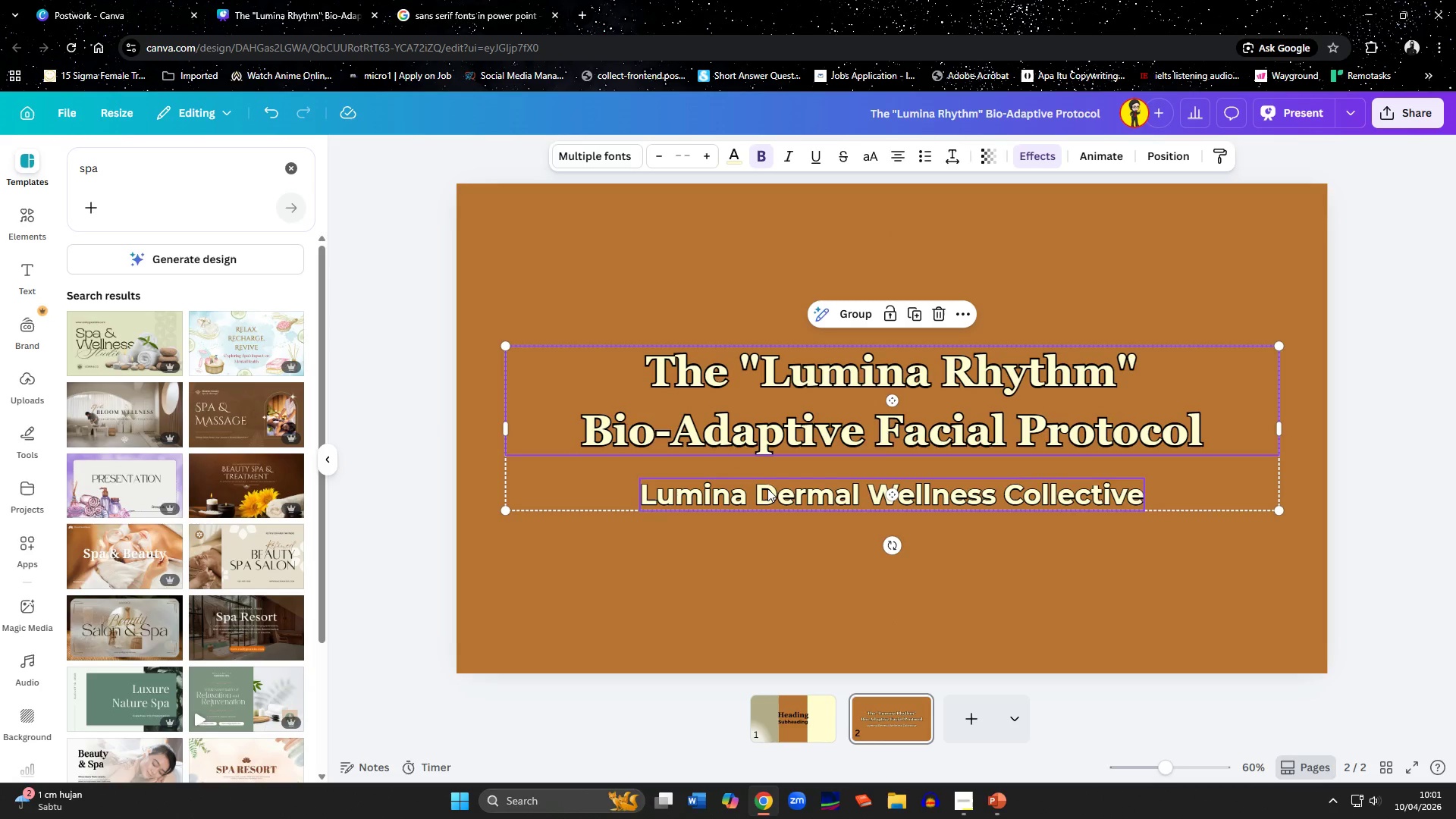 
wait(57.64)
 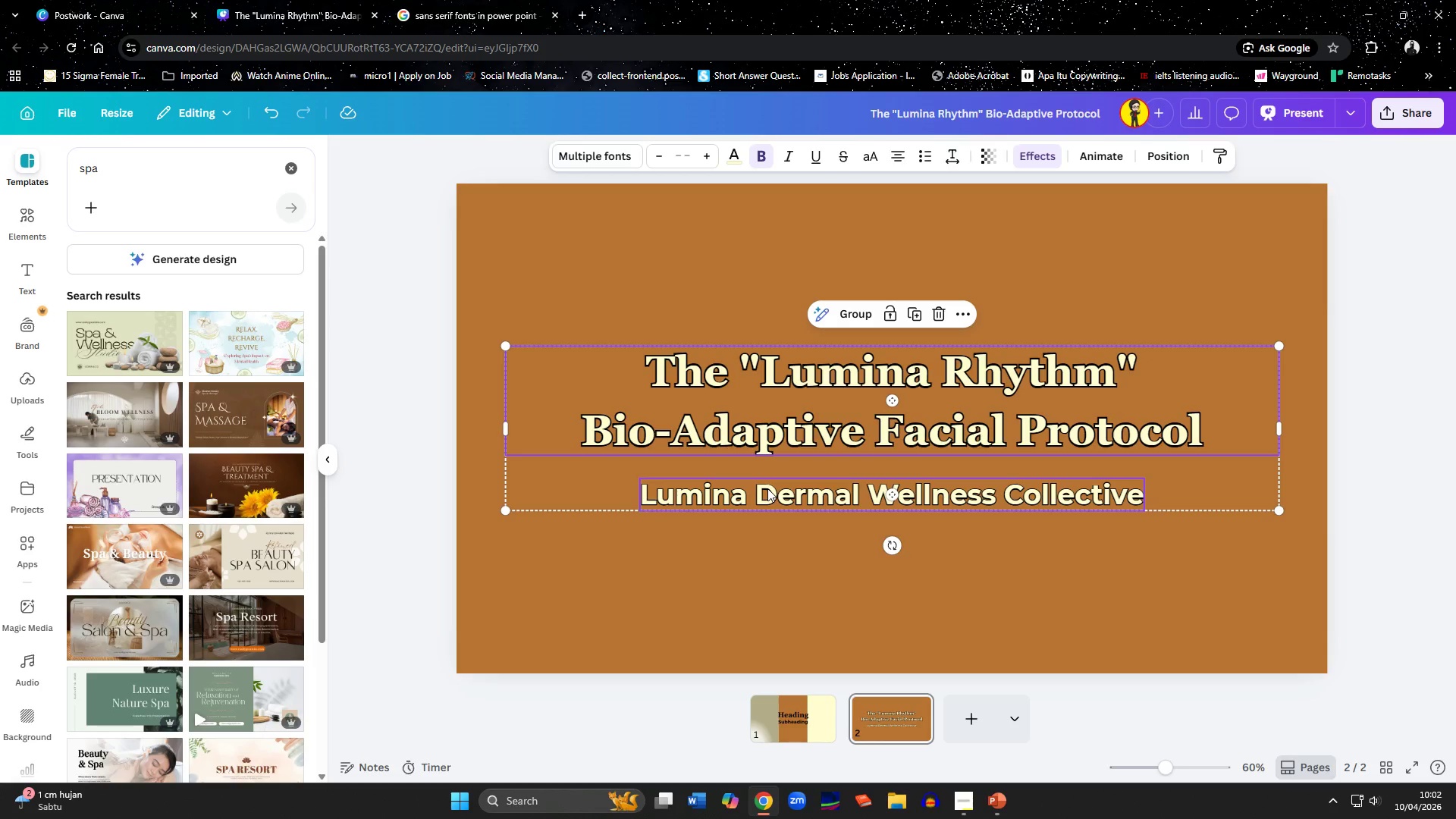 
left_click([728, 557])
 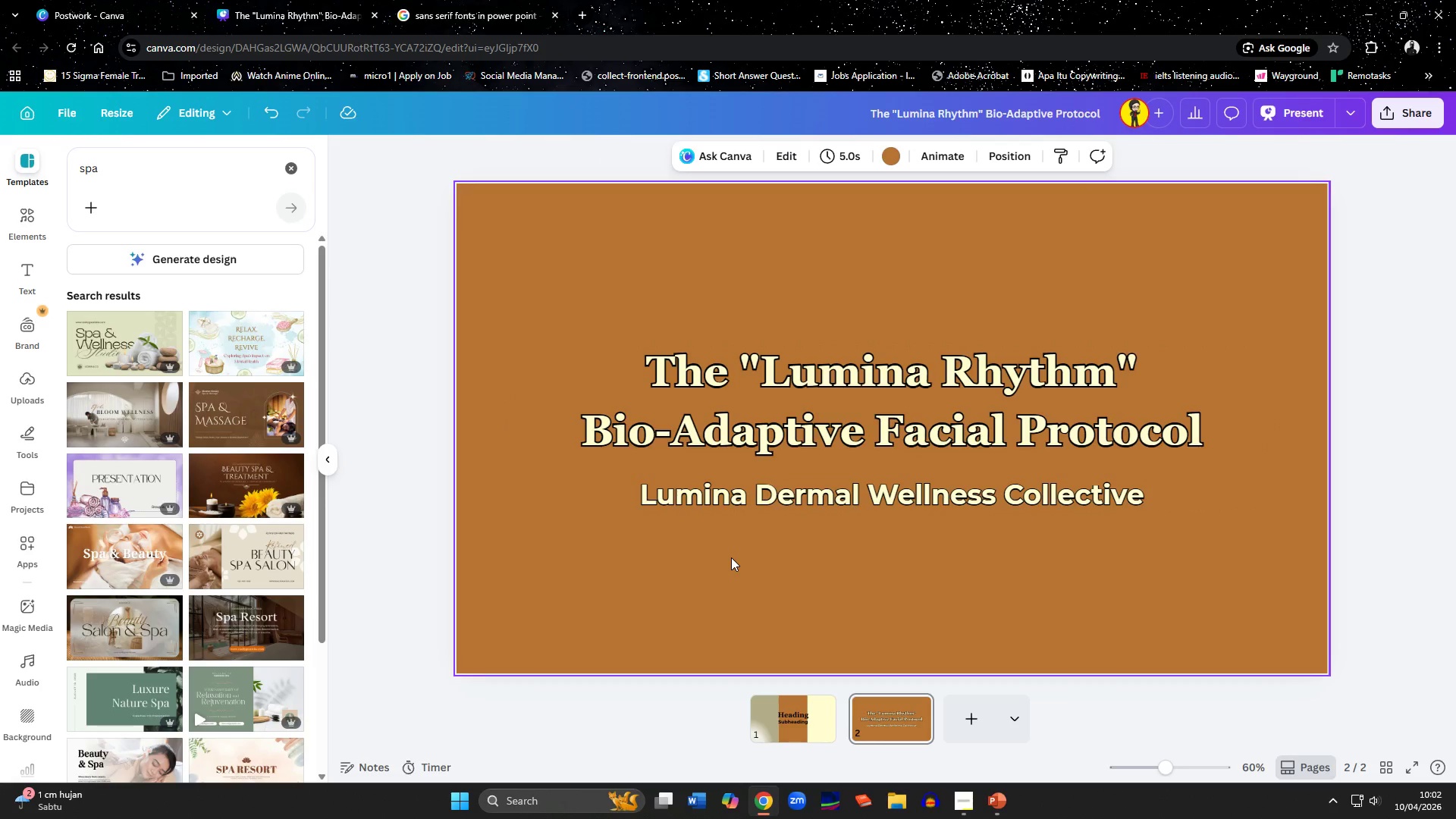 
wait(8.14)
 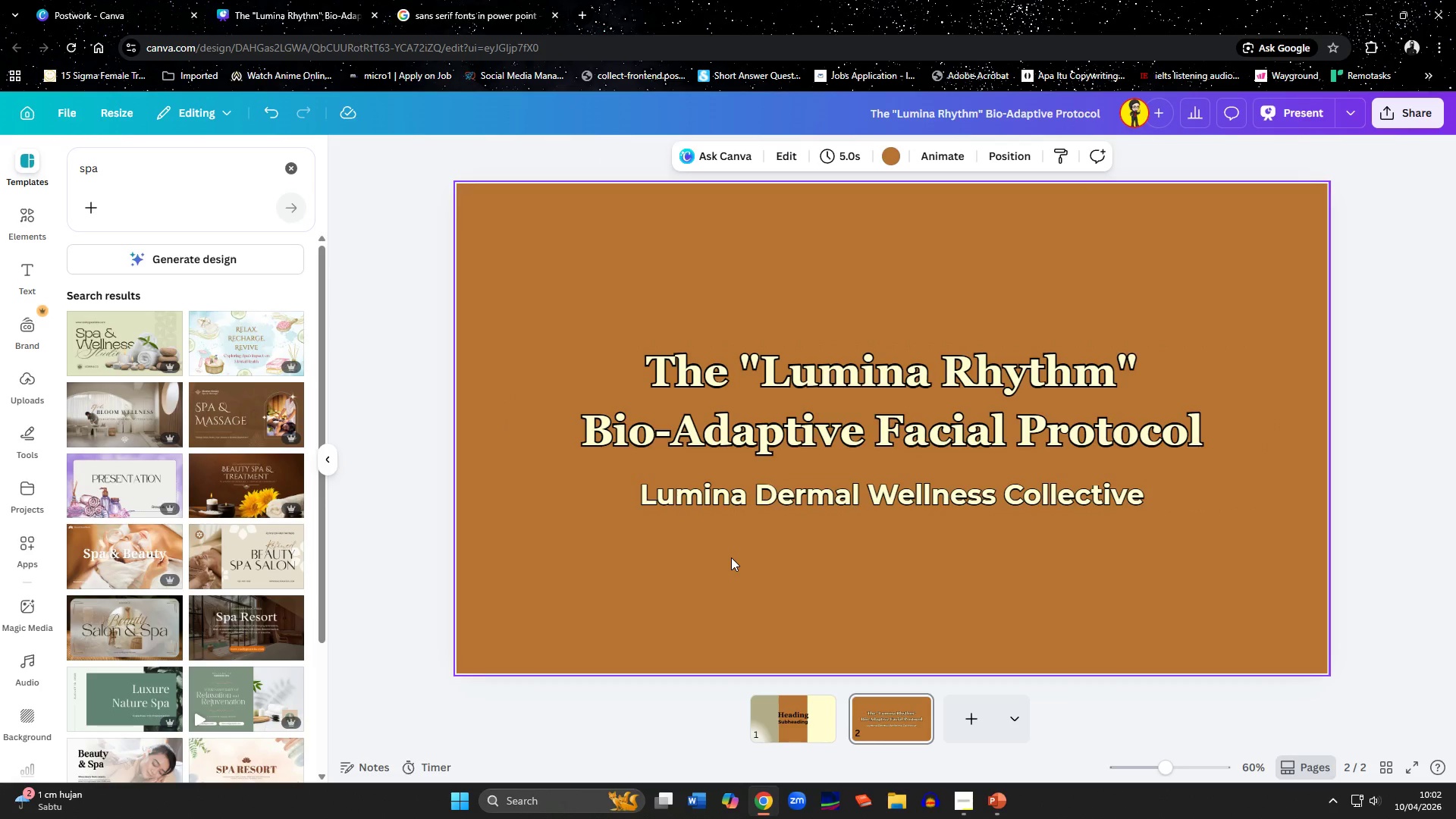 
left_click([778, 730])
 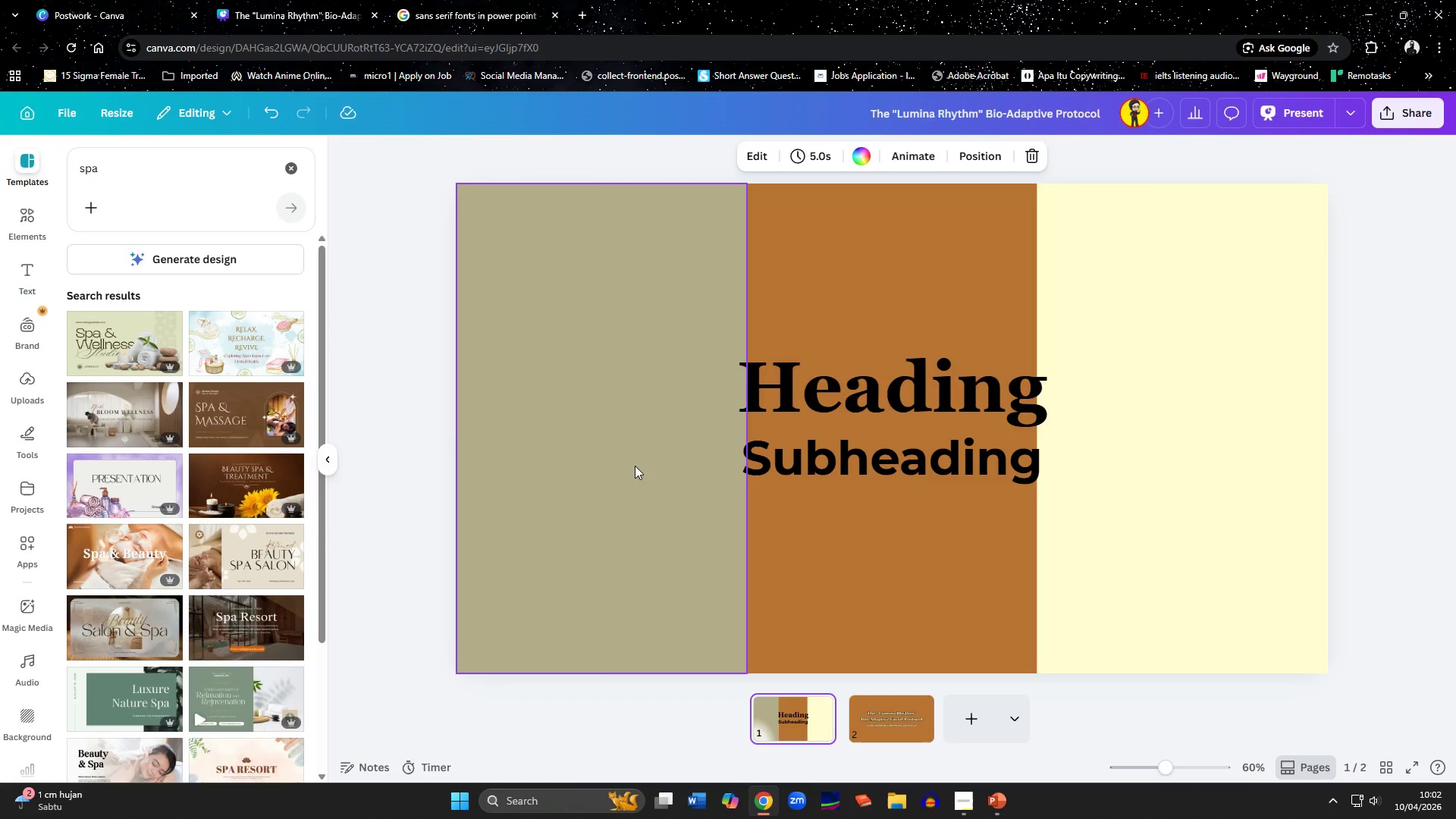 
left_click([635, 466])
 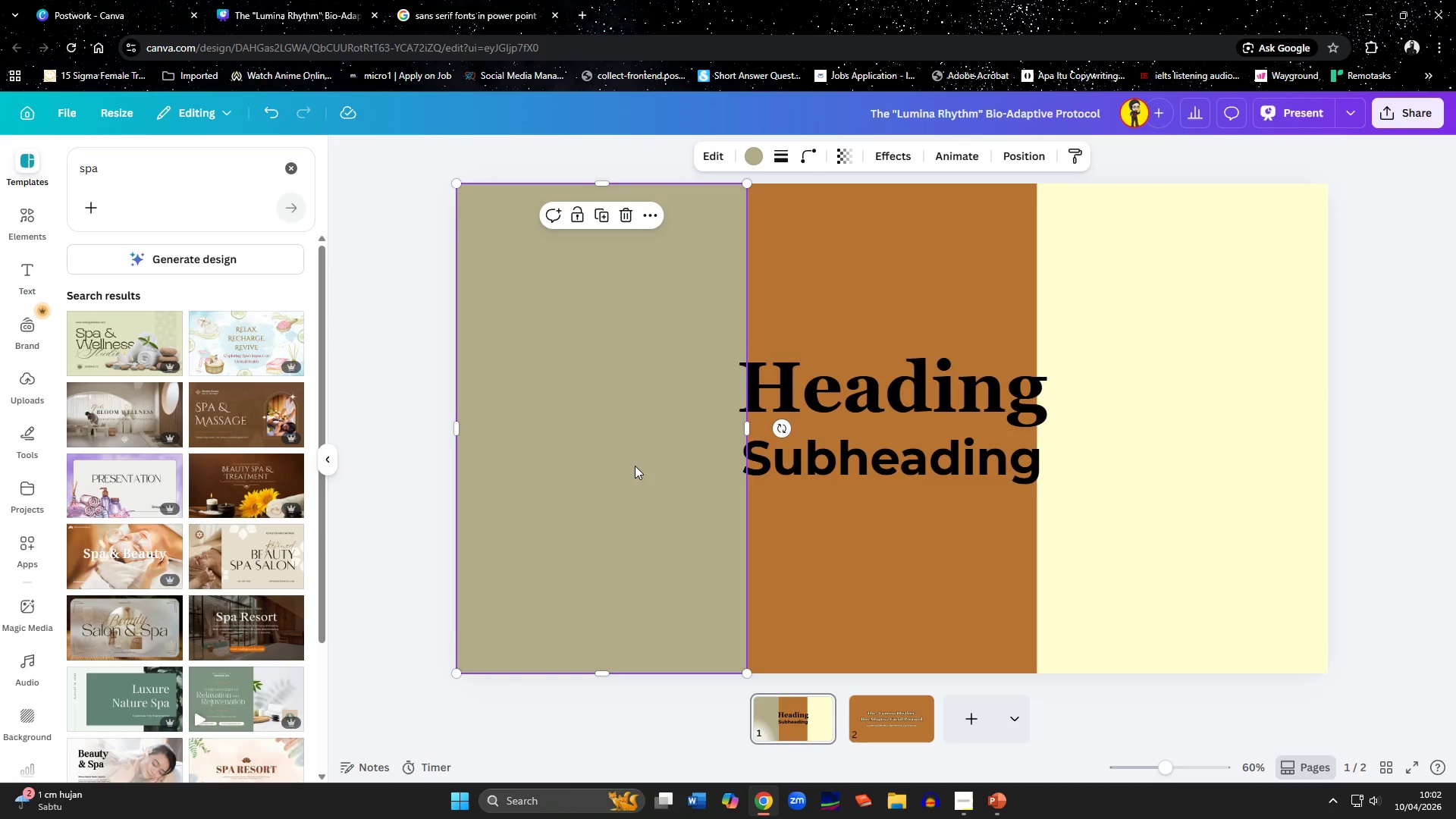 
key(Control+C)
 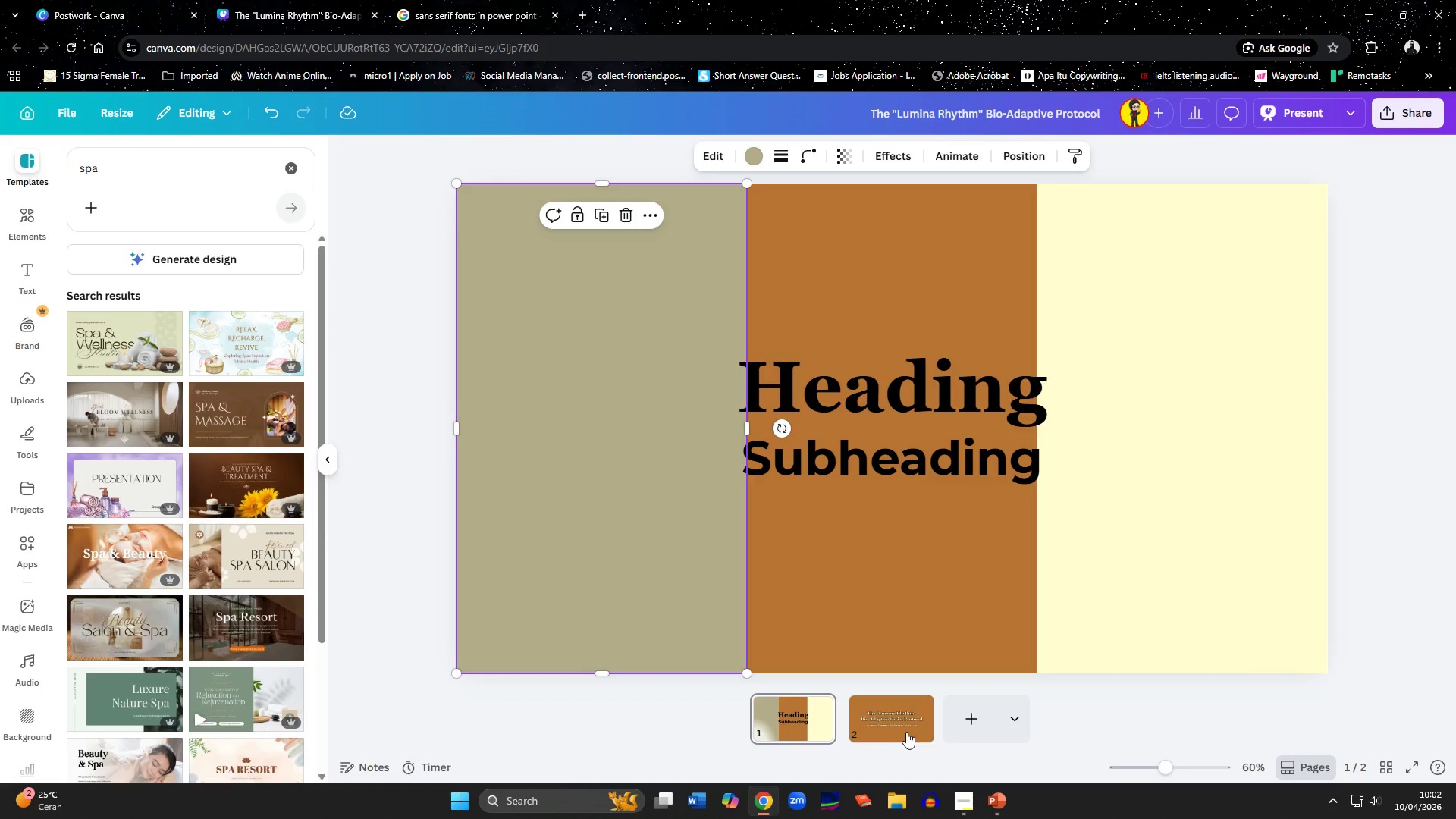 
left_click([906, 732])
 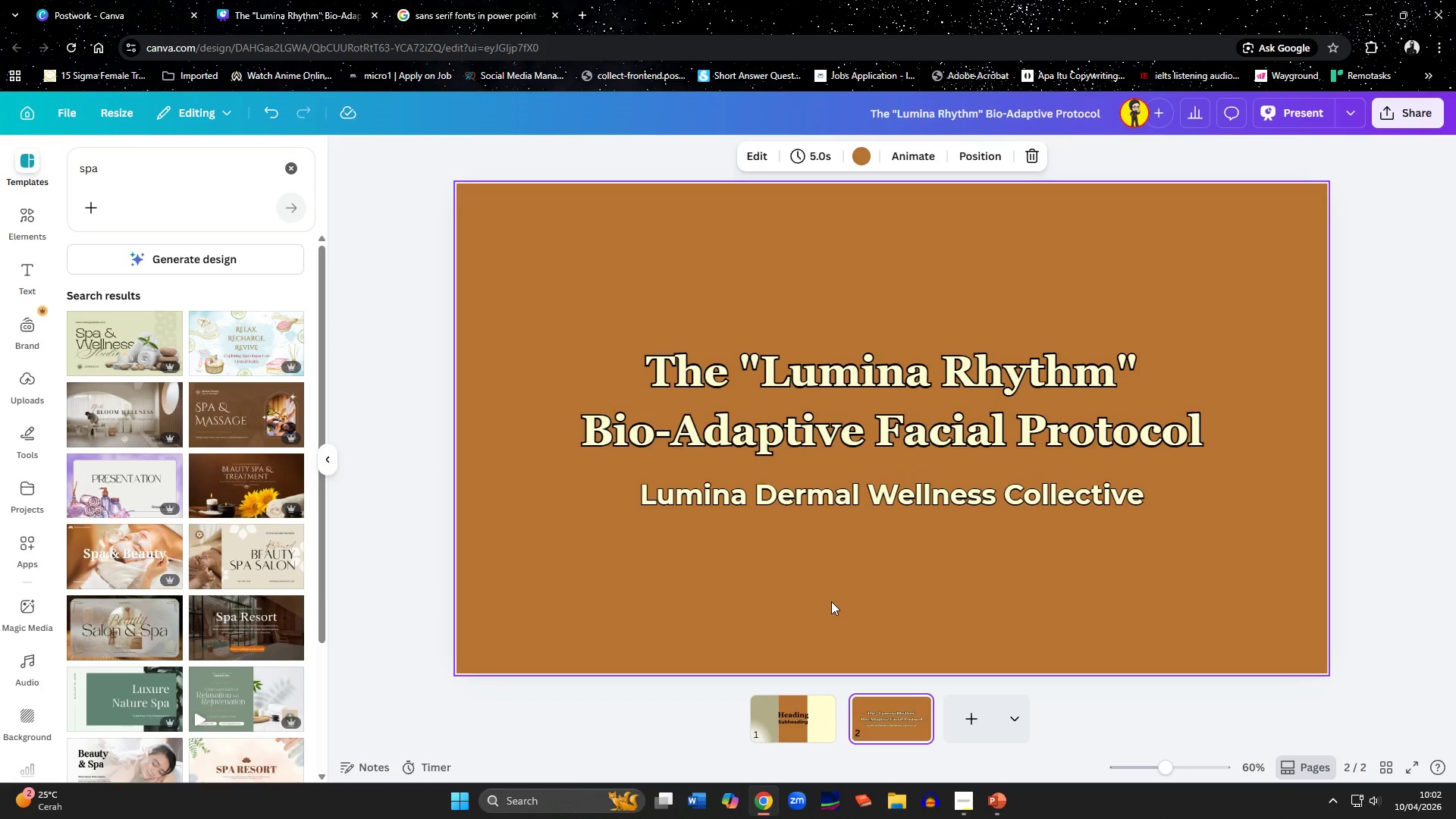 
left_click([831, 601])
 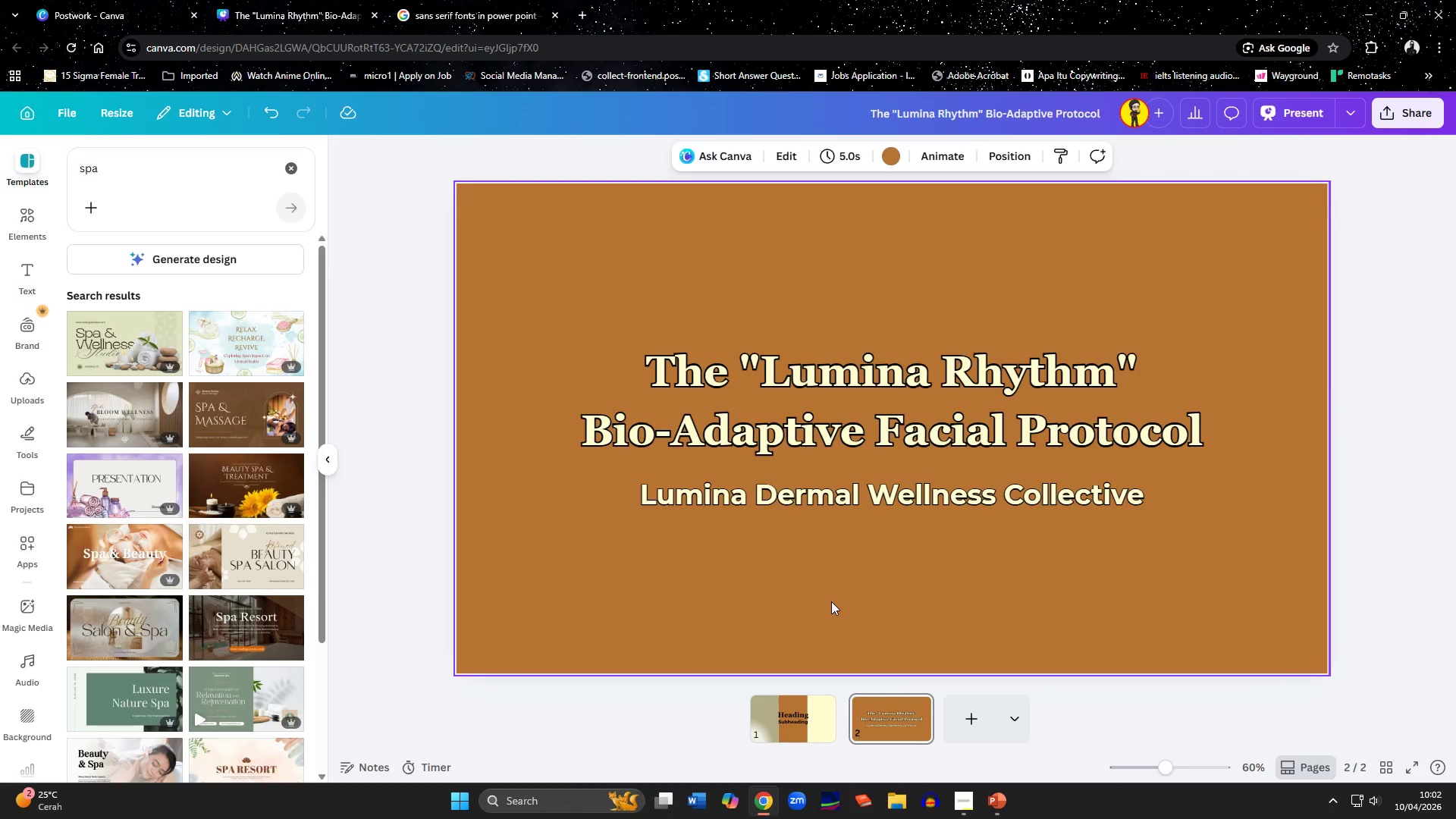 
key(Control+ControlLeft)
 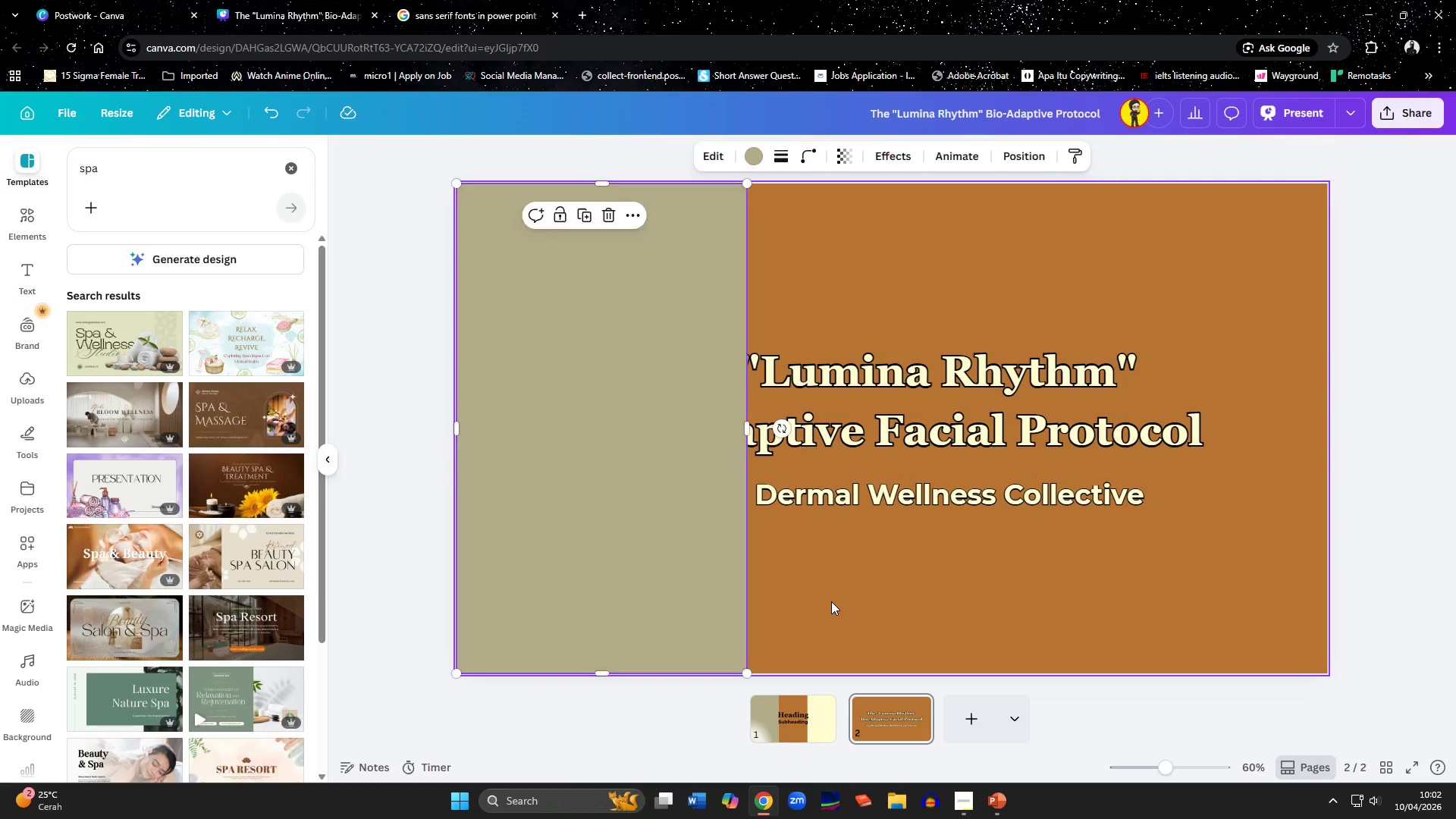 
key(Control+V)
 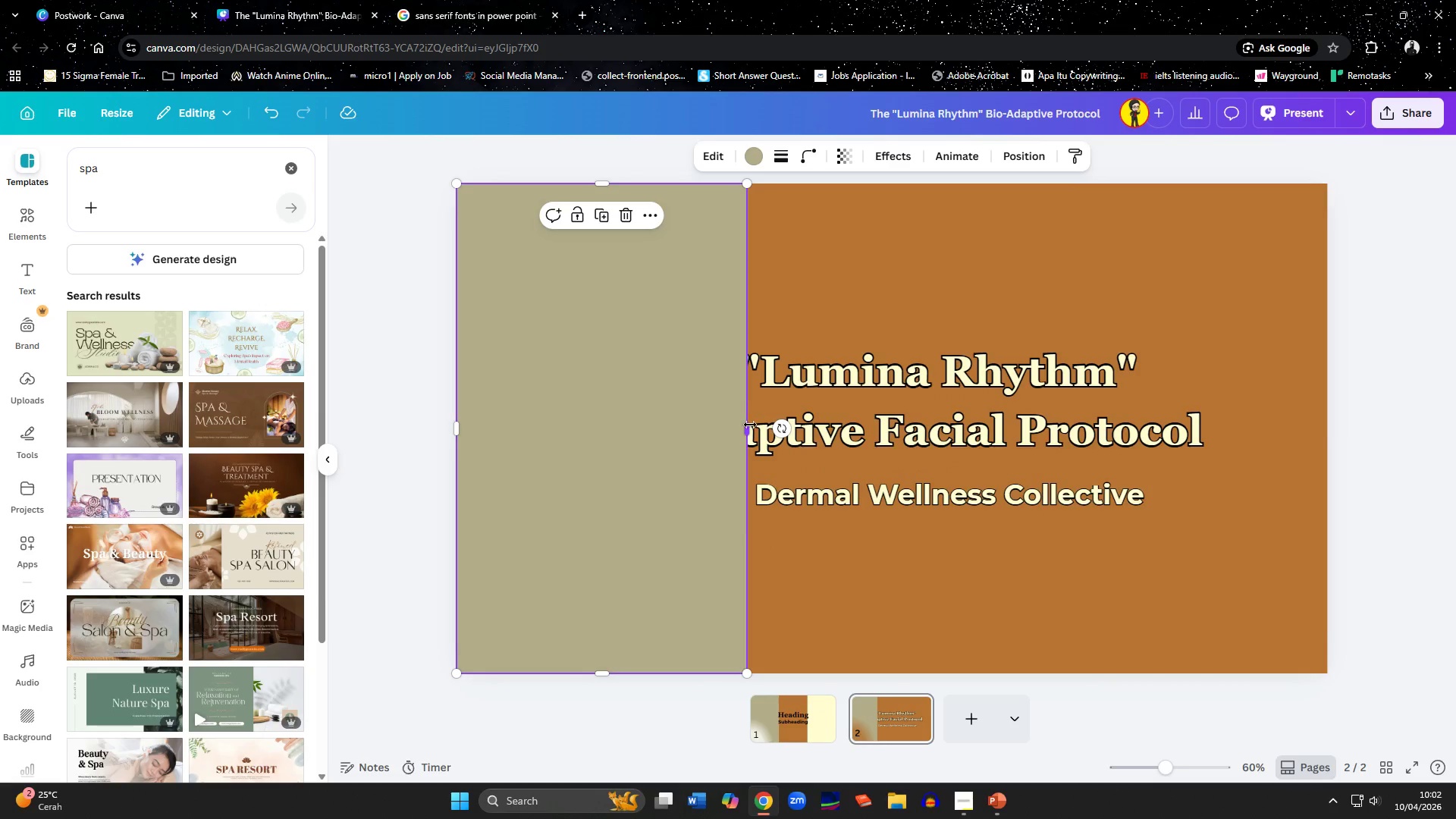 
left_click_drag(start_coordinate=[750, 433], to_coordinate=[1286, 453])
 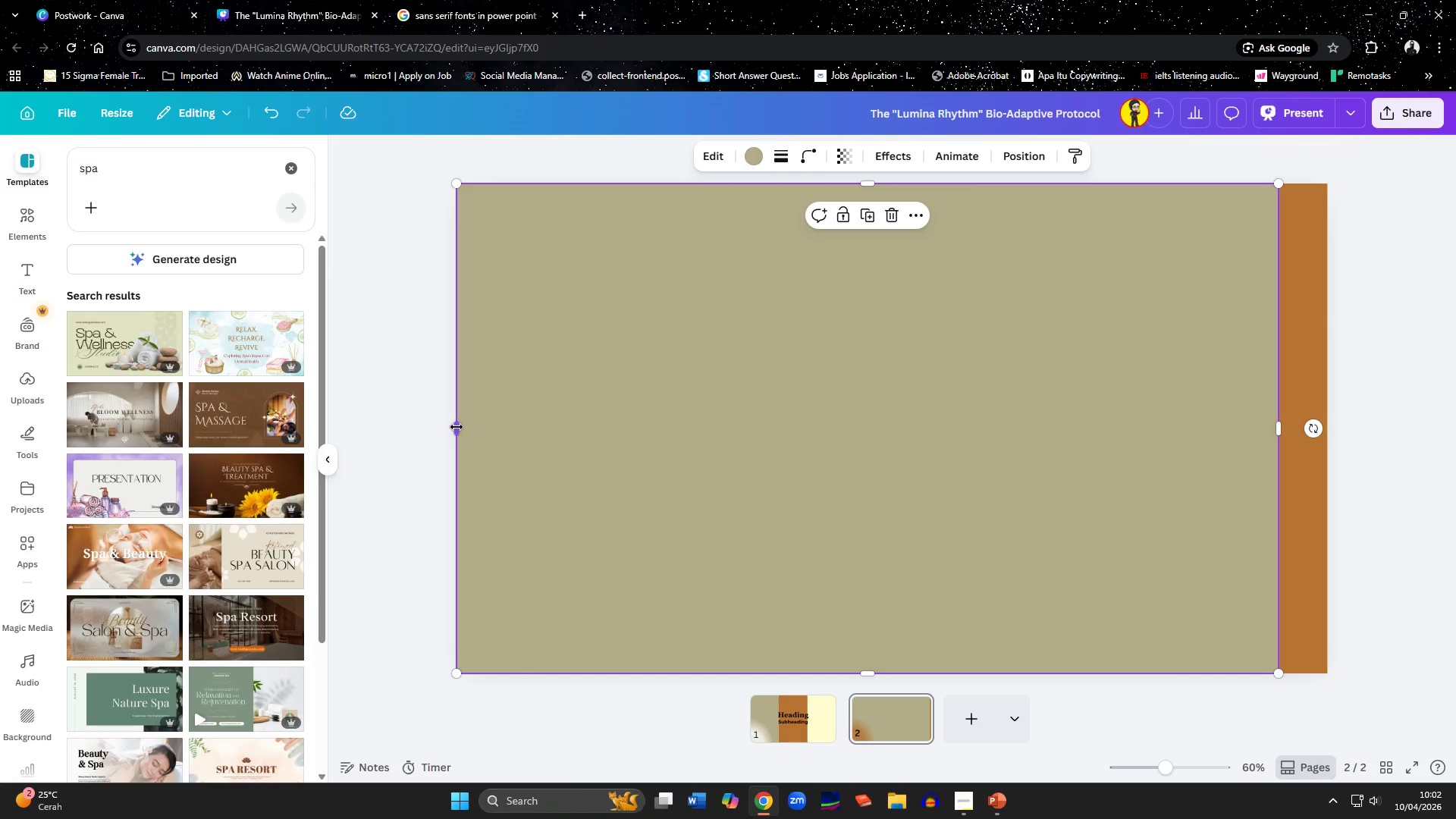 
left_click_drag(start_coordinate=[457, 427], to_coordinate=[508, 431])
 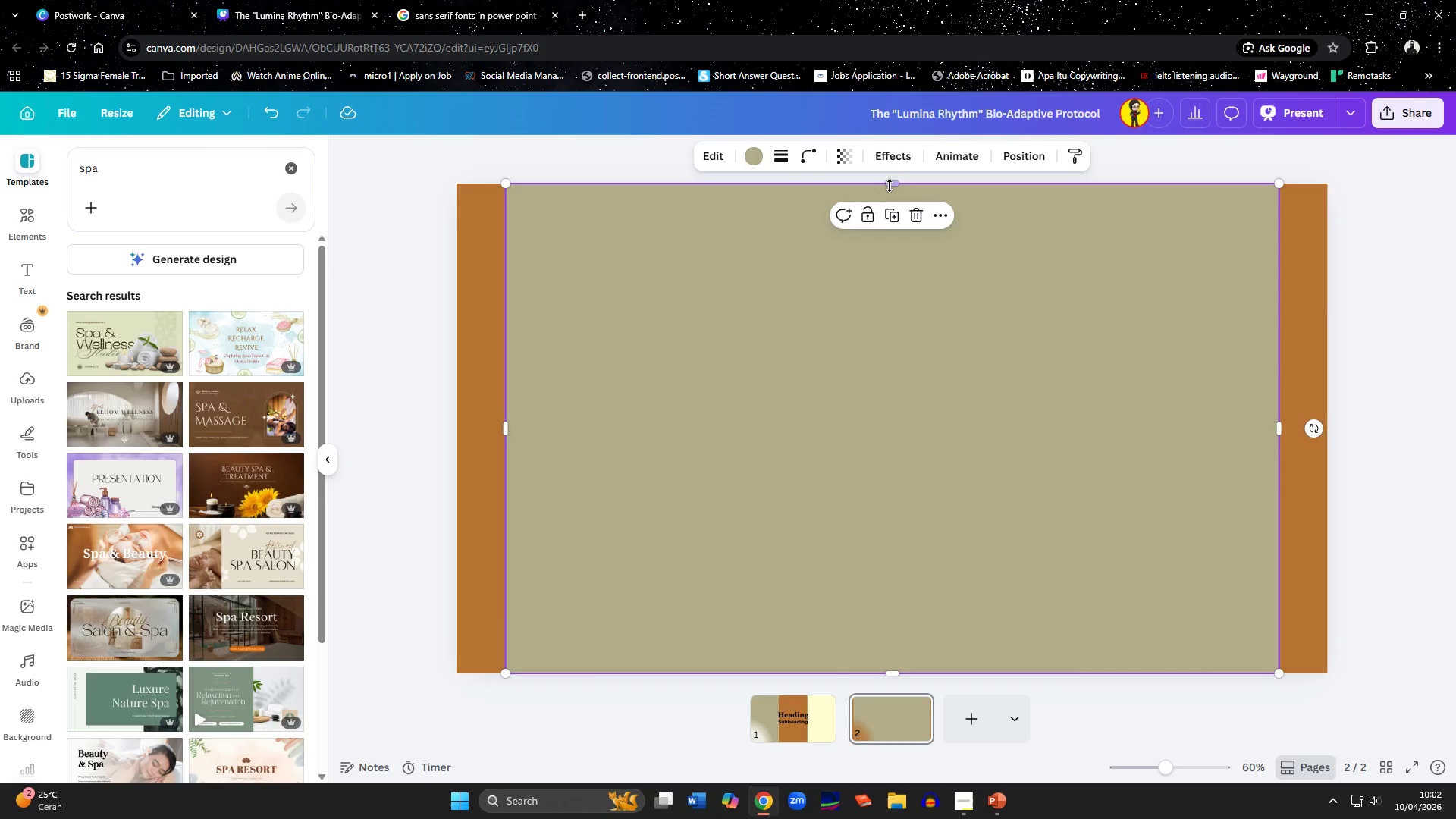 
left_click_drag(start_coordinate=[890, 185], to_coordinate=[894, 234])
 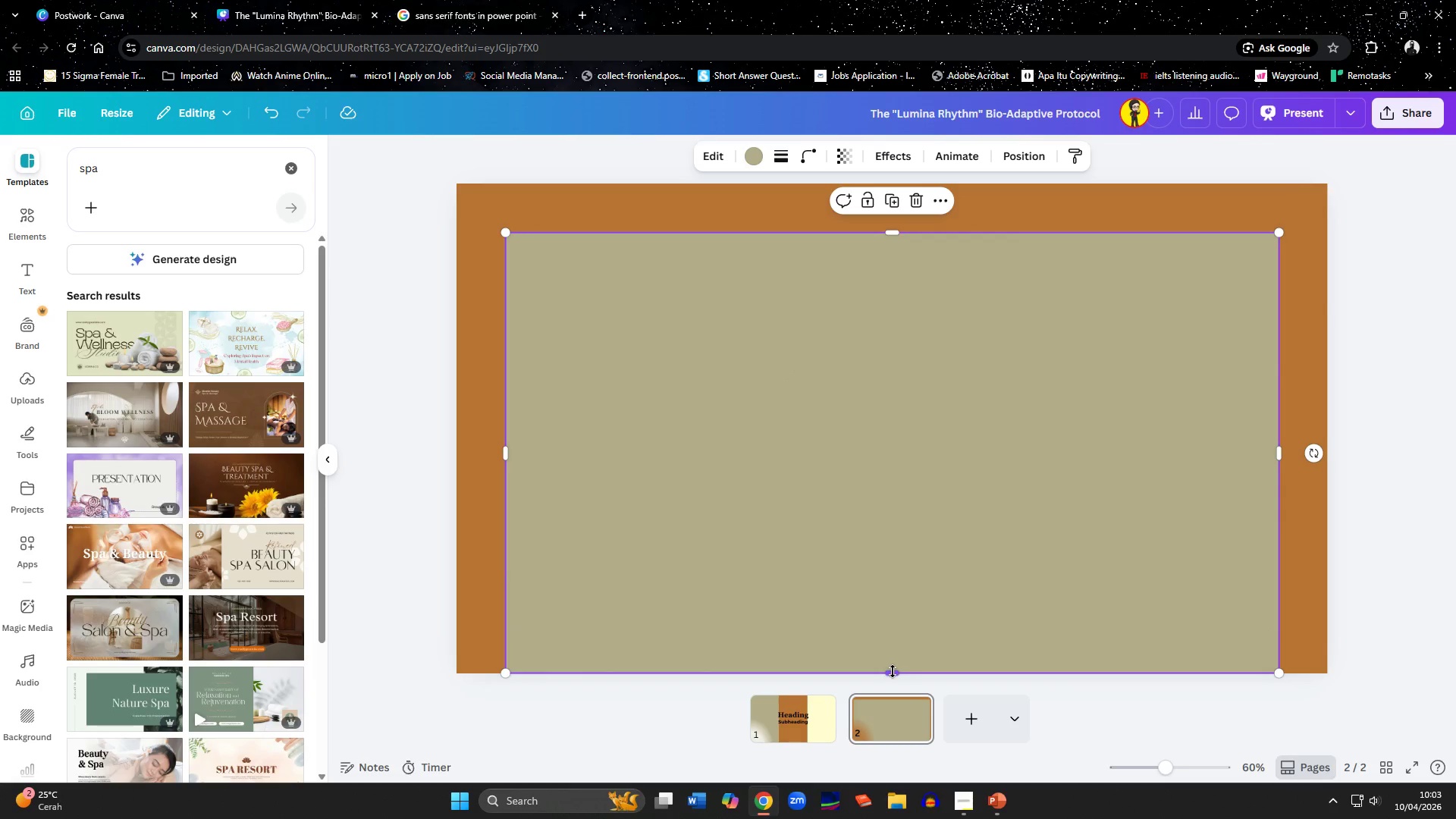 
left_click_drag(start_coordinate=[893, 671], to_coordinate=[896, 621])
 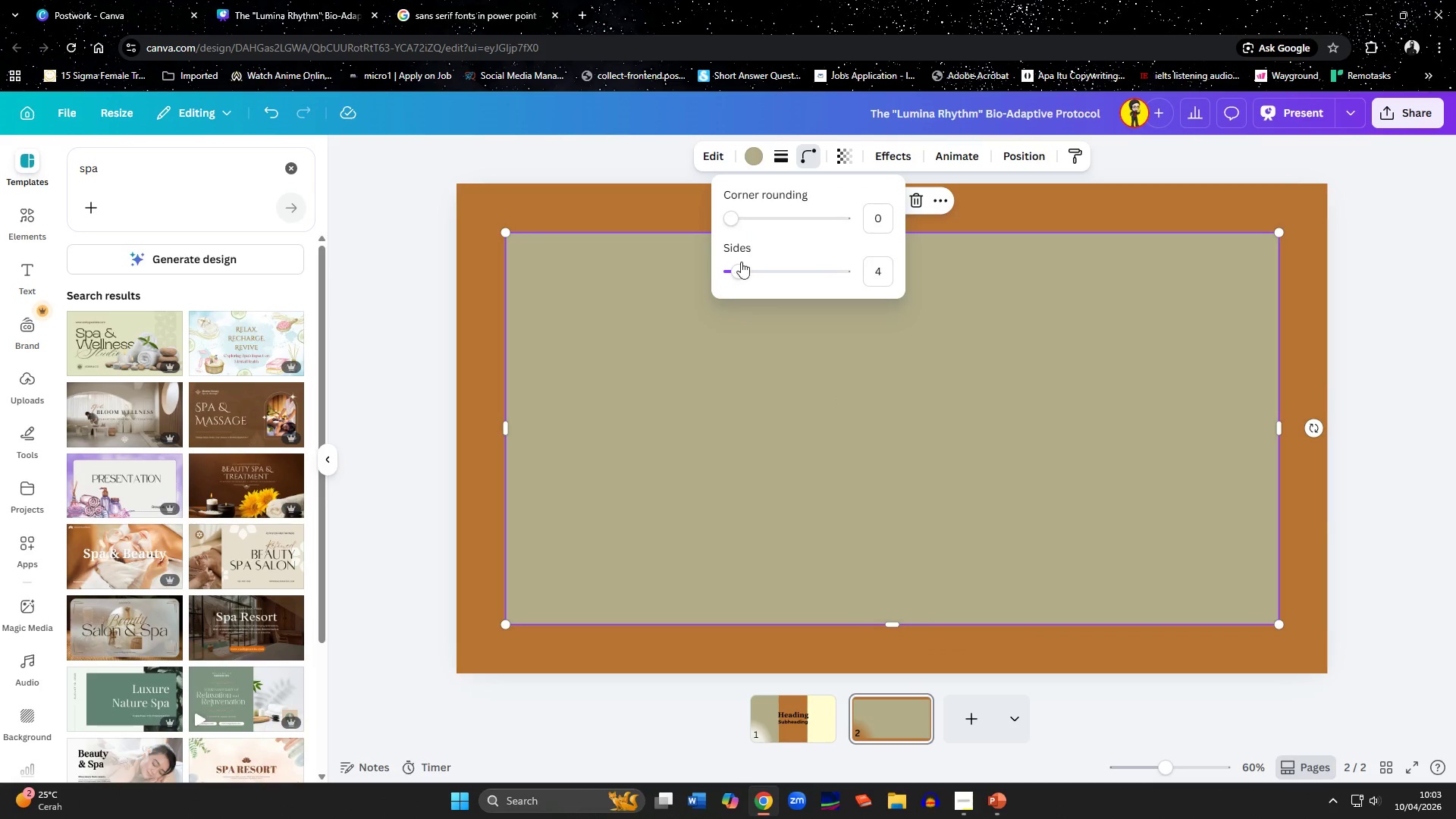 
left_click_drag(start_coordinate=[739, 272], to_coordinate=[754, 278])
 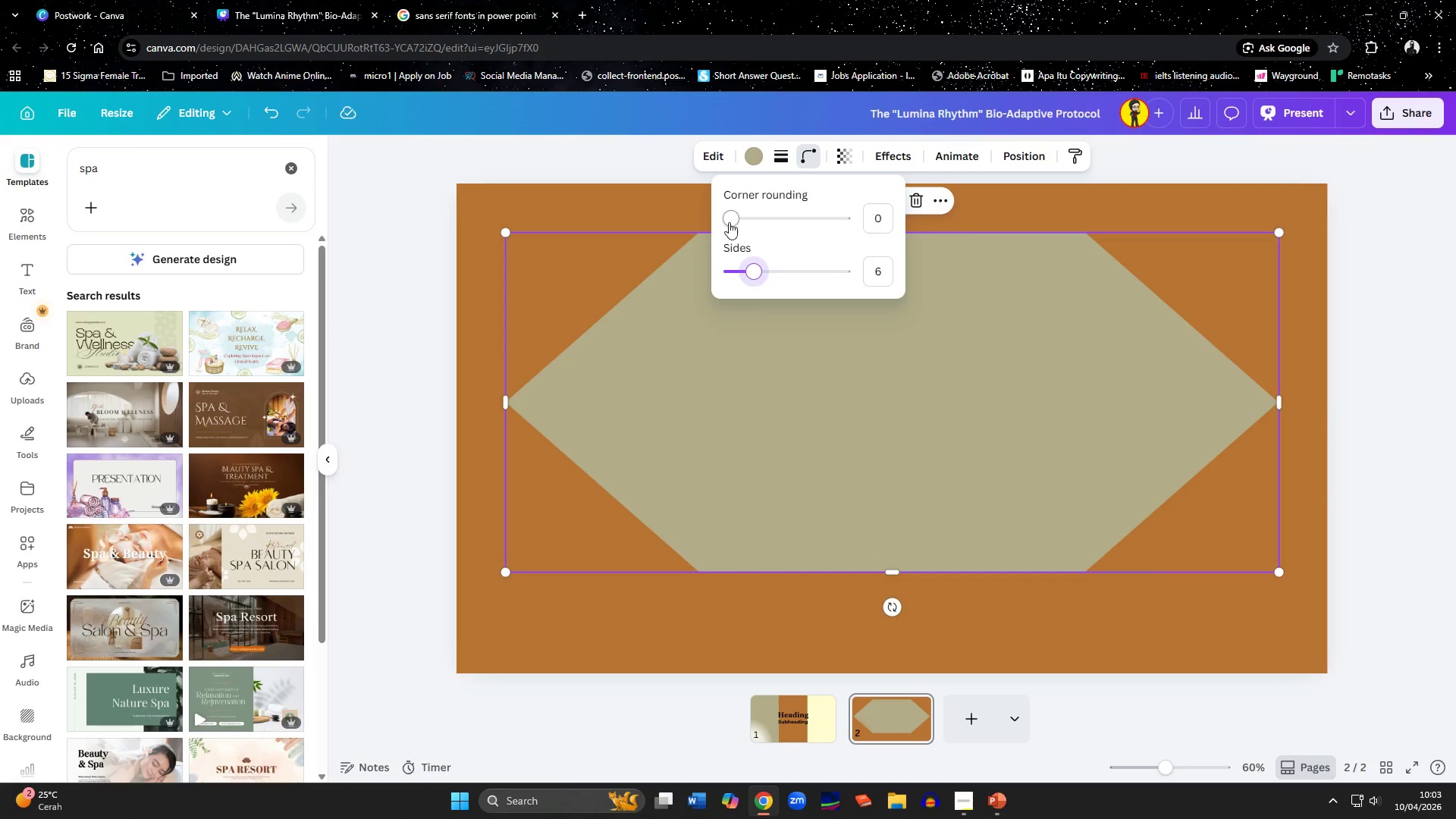 
key(Control+Z)
 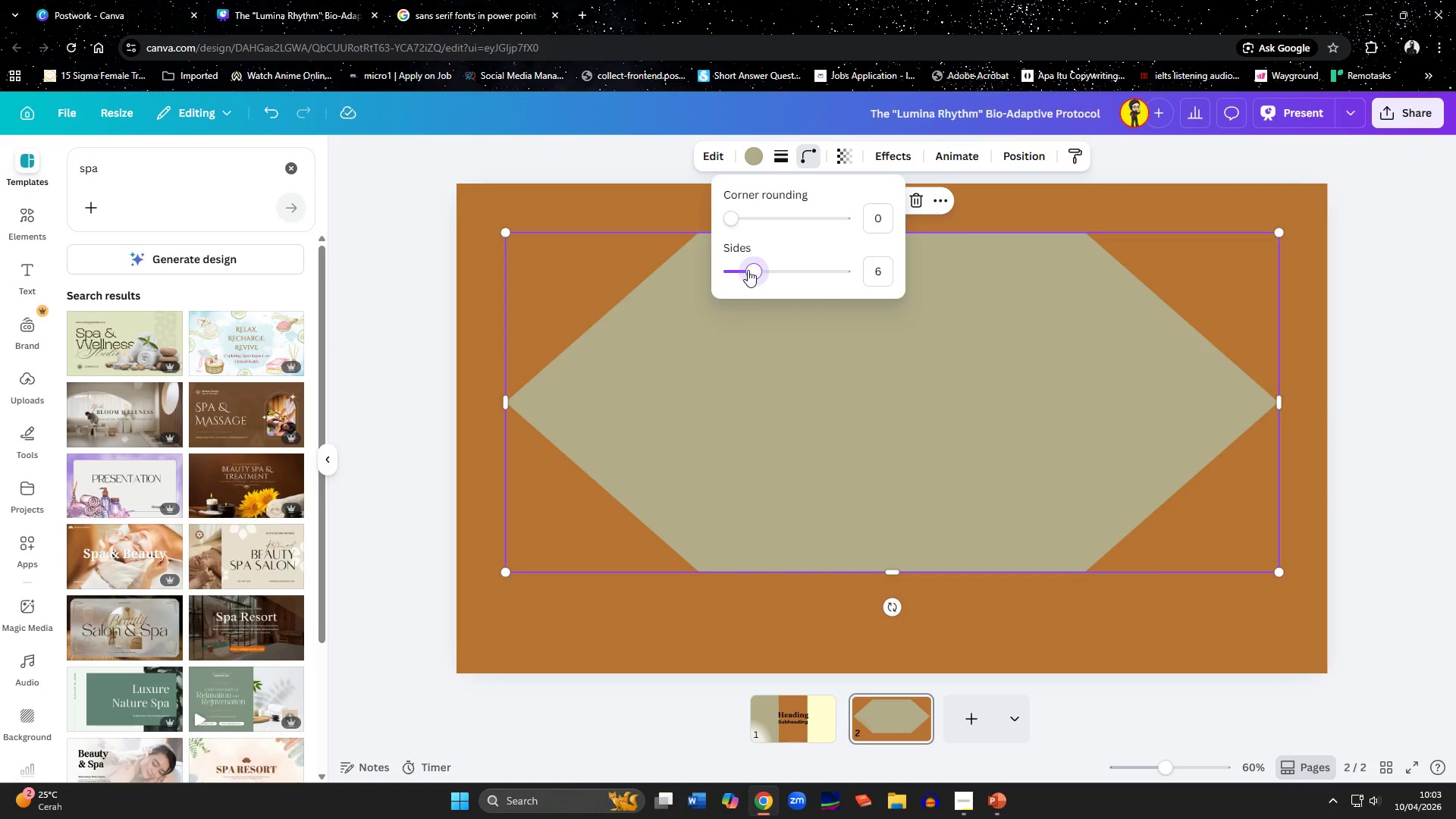 
left_click_drag(start_coordinate=[749, 270], to_coordinate=[735, 271])
 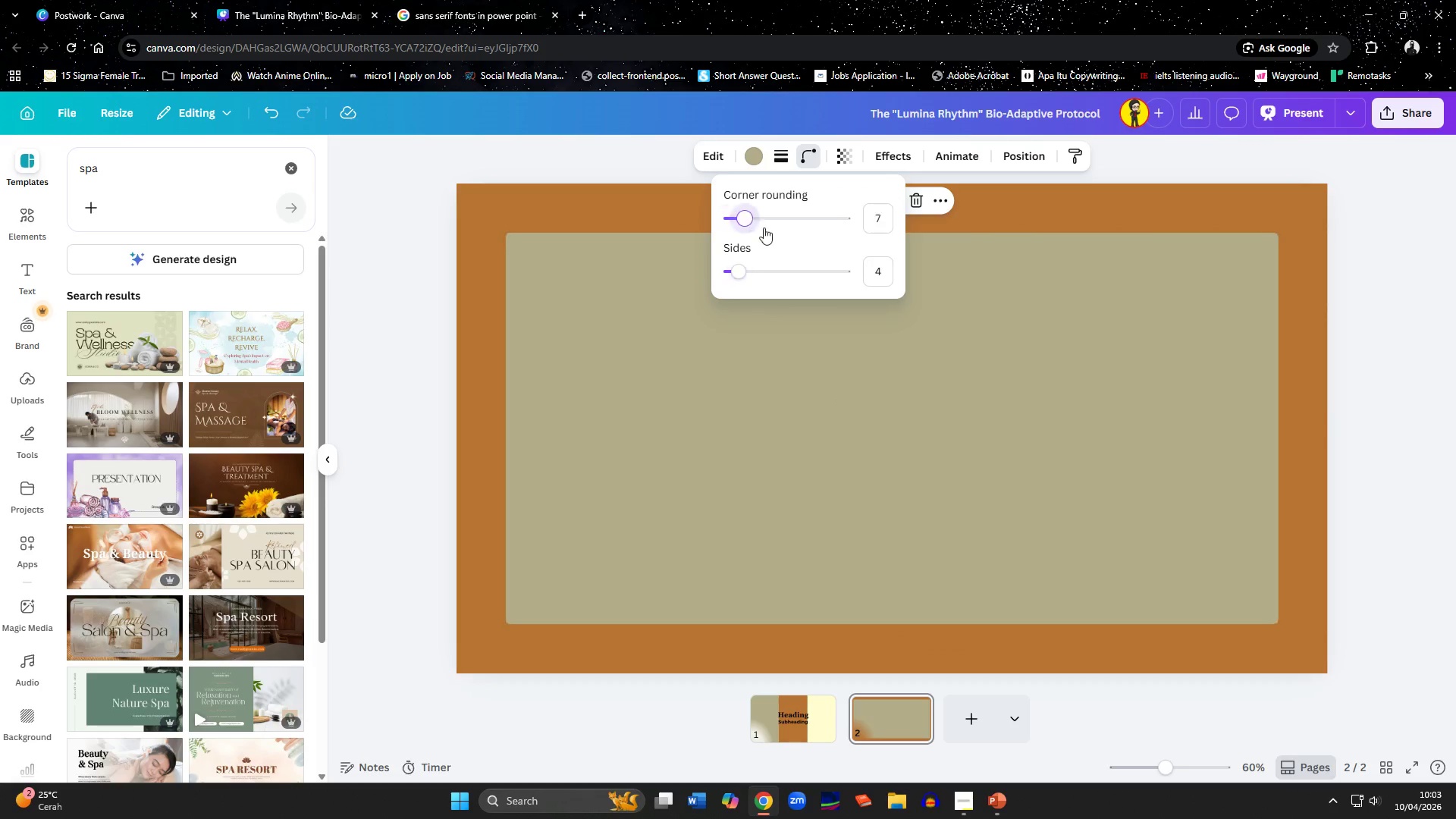 
left_click_drag(start_coordinate=[730, 217], to_coordinate=[764, 231])
 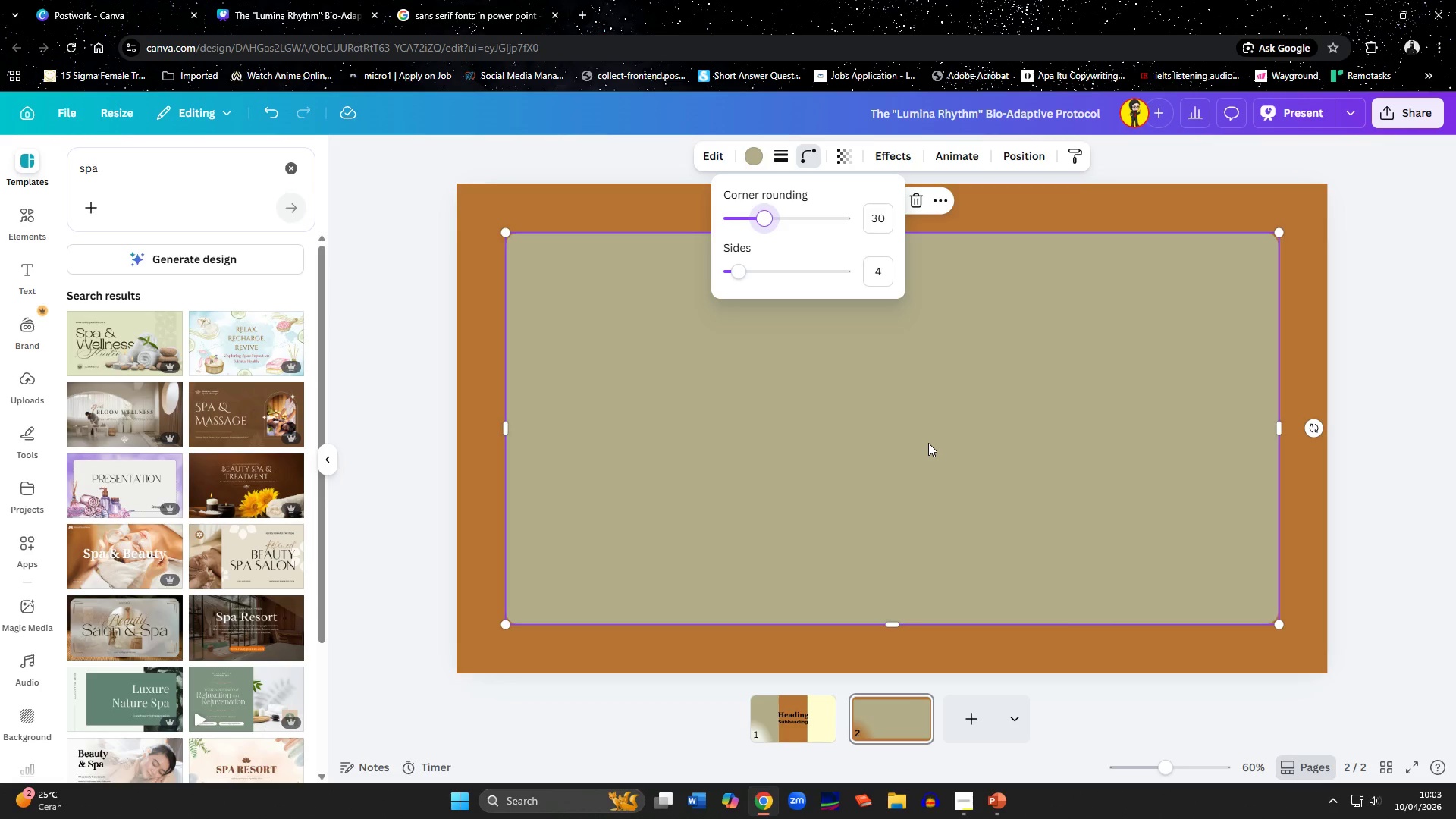 
left_click([928, 443])
 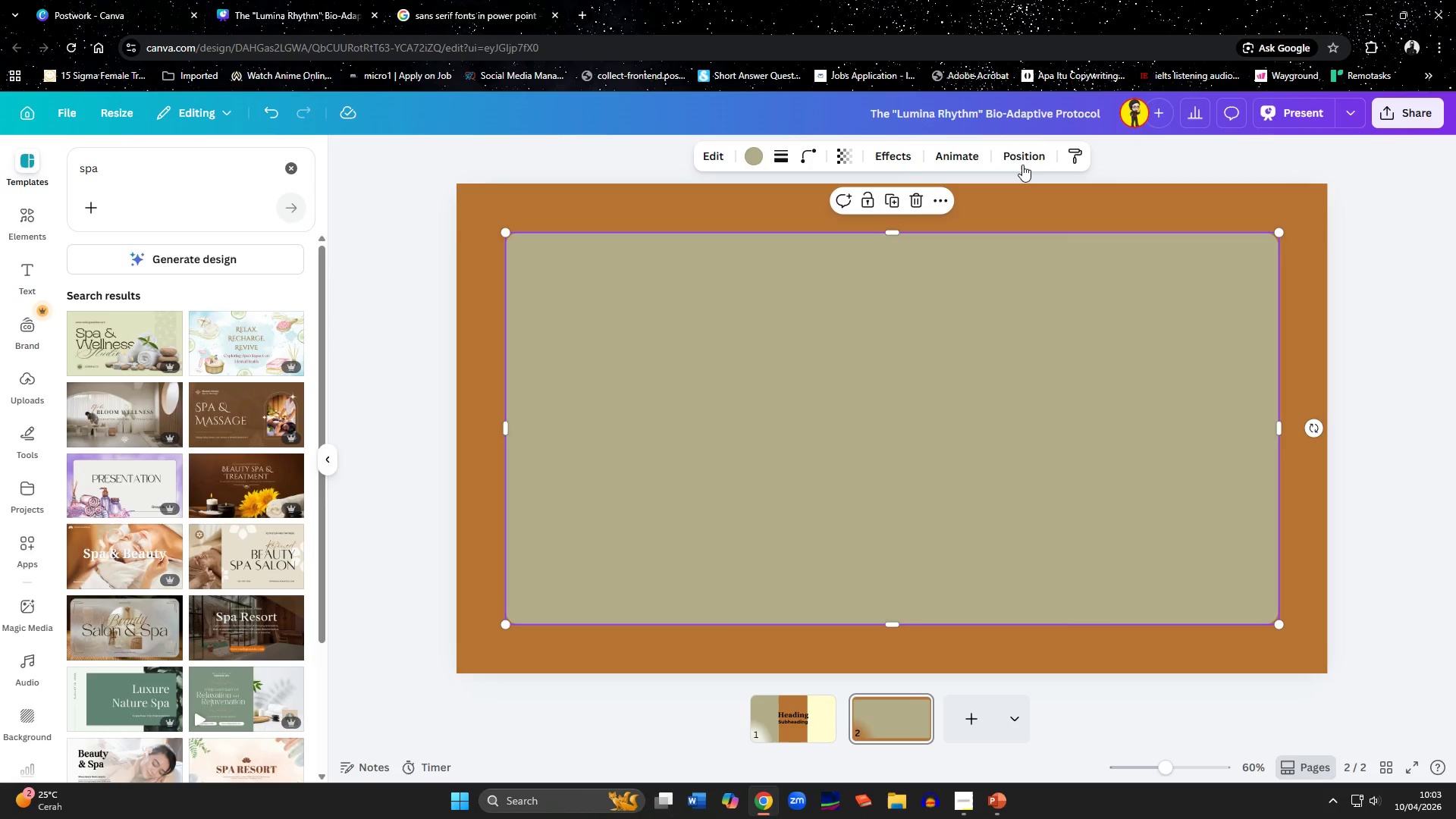 
left_click([1022, 165])
 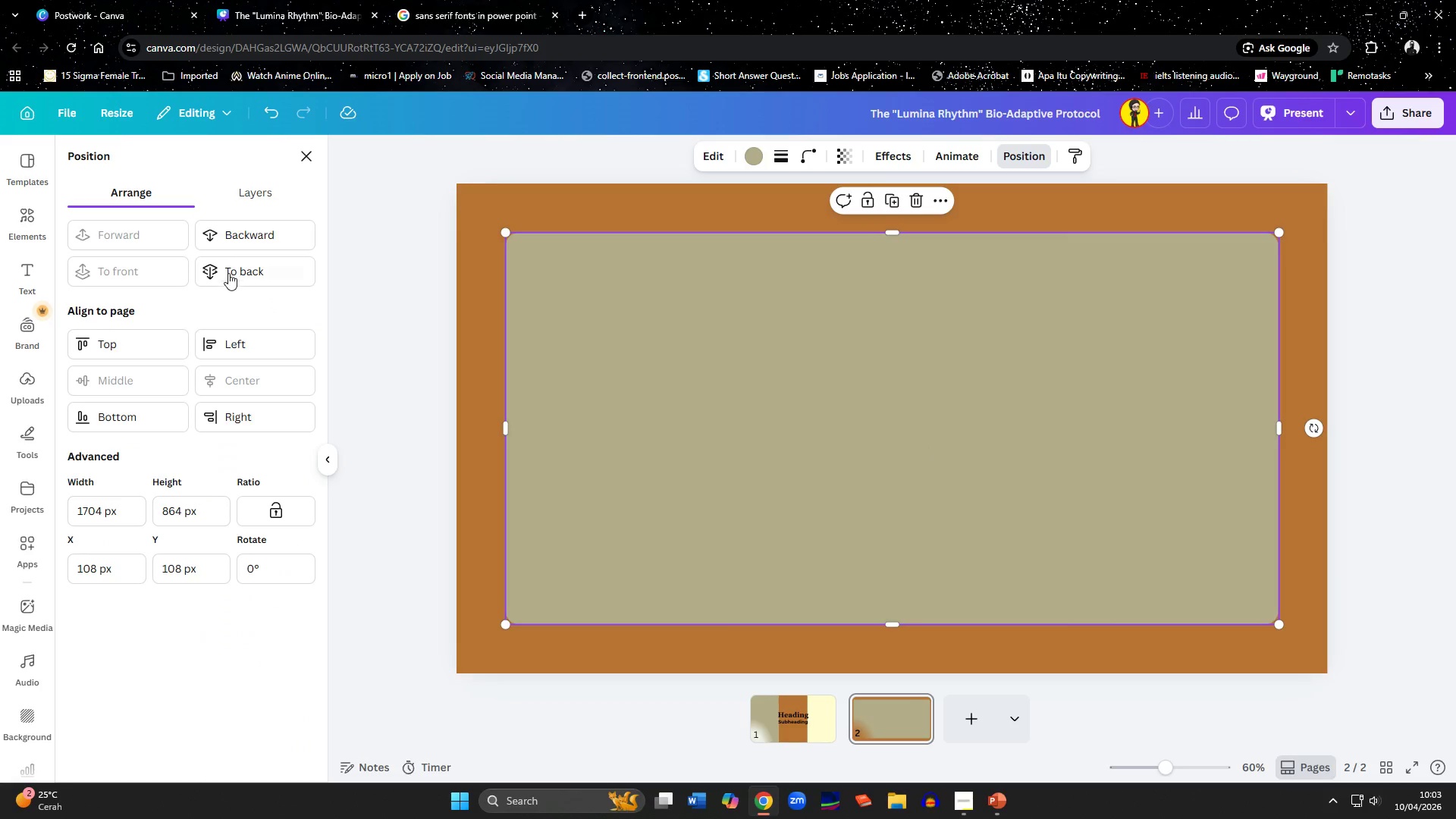 
left_click([228, 273])
 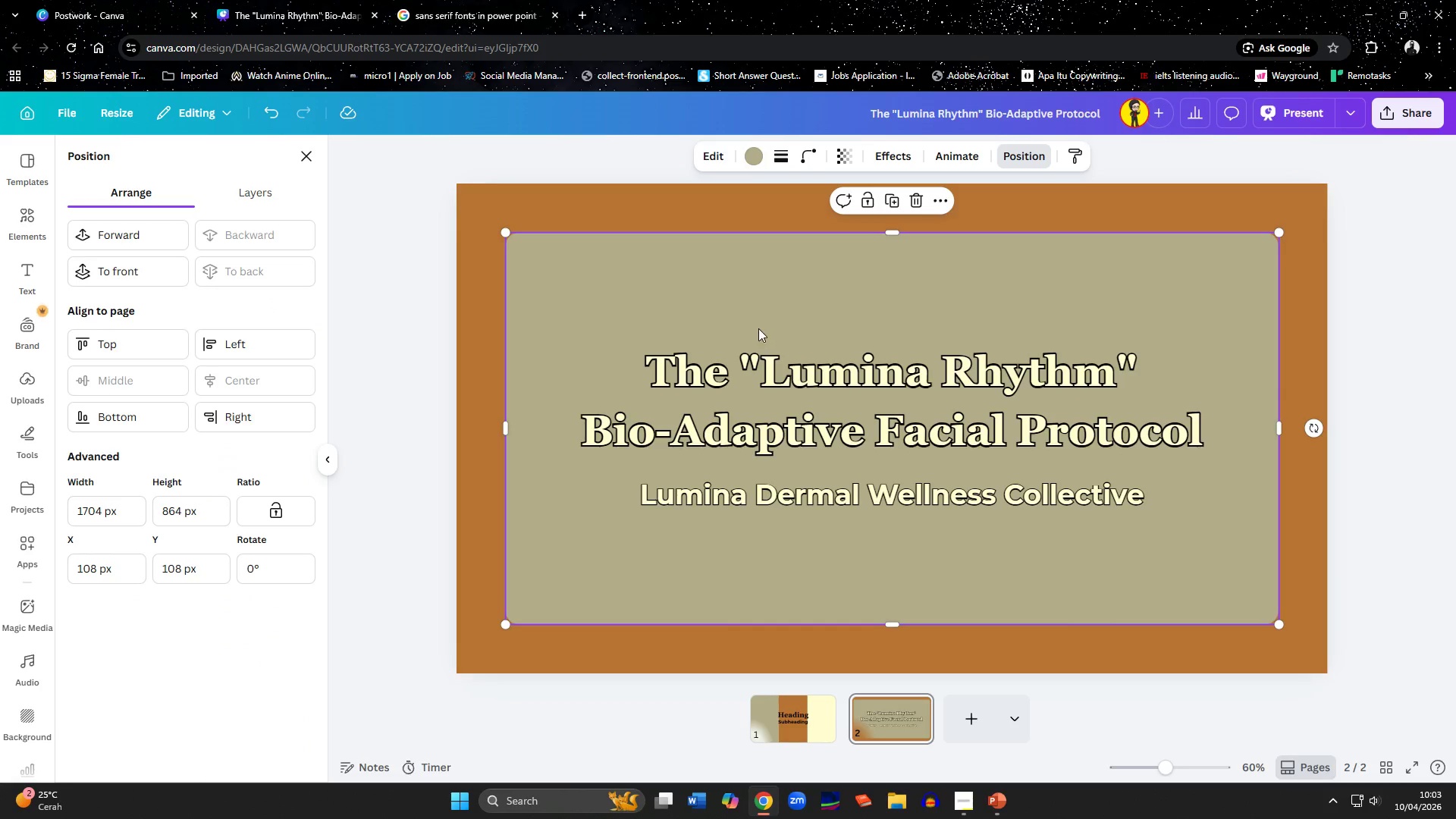 
left_click([762, 304])
 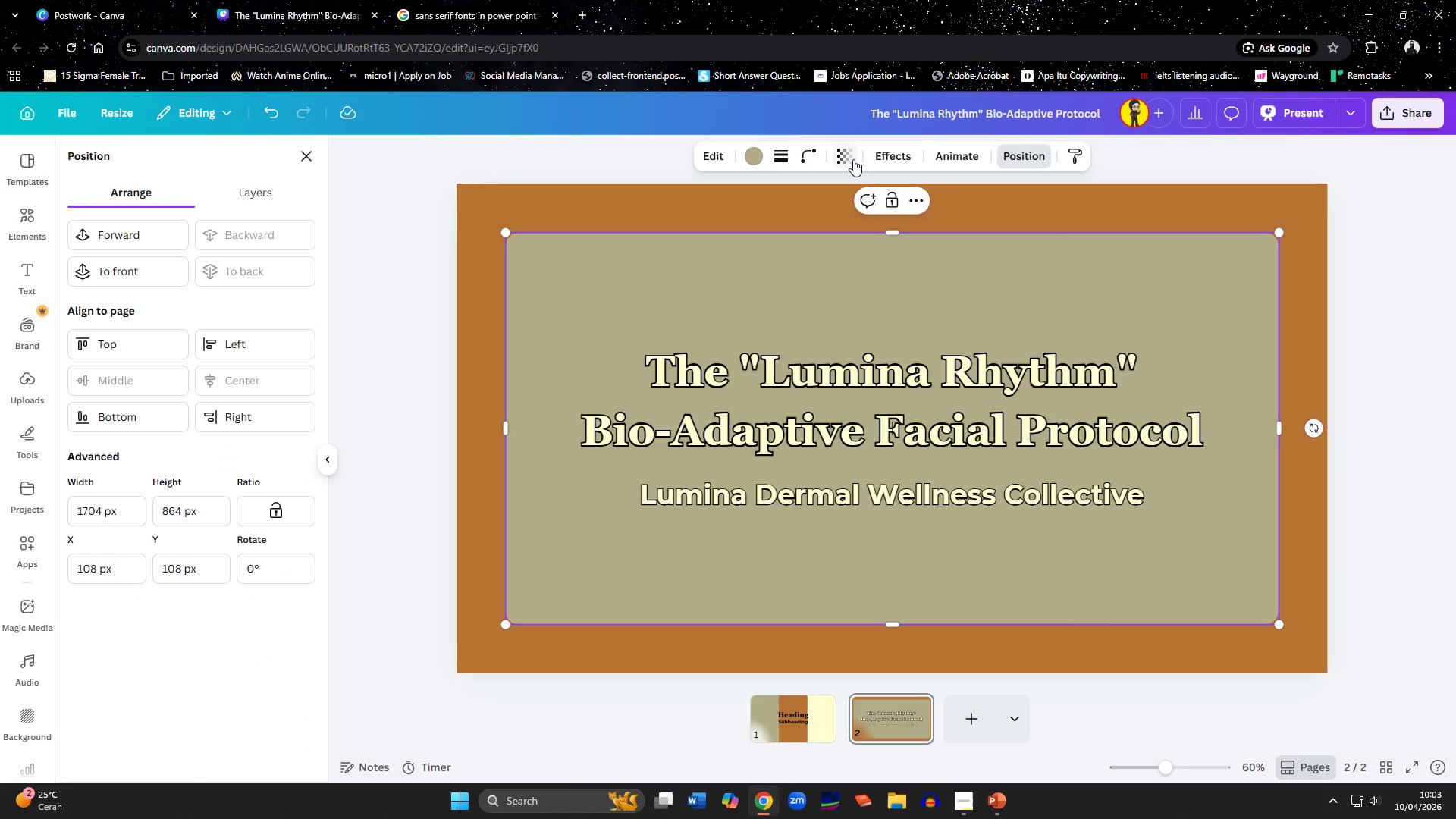 
left_click([853, 159])
 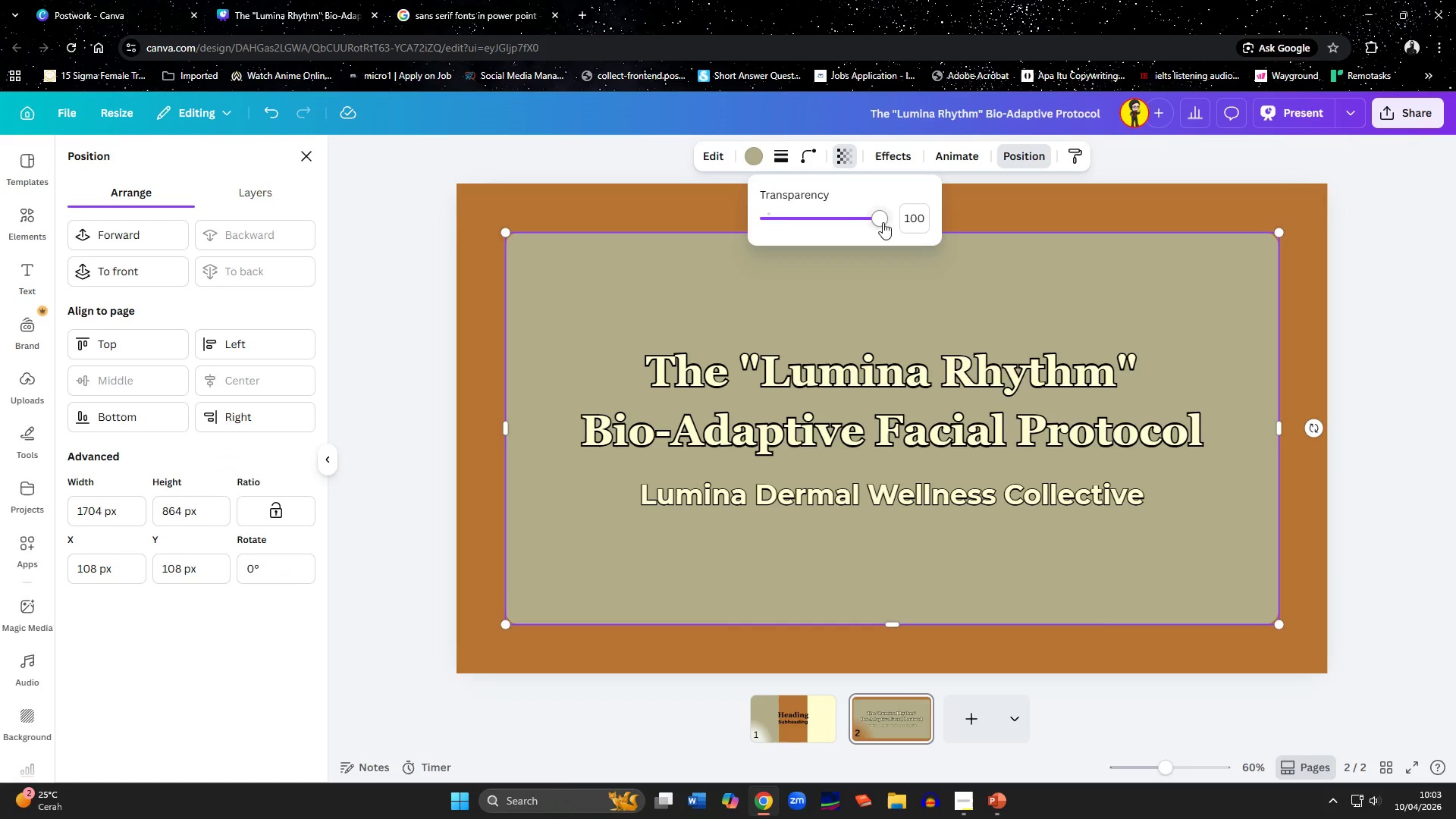 
left_click_drag(start_coordinate=[883, 222], to_coordinate=[847, 222])
 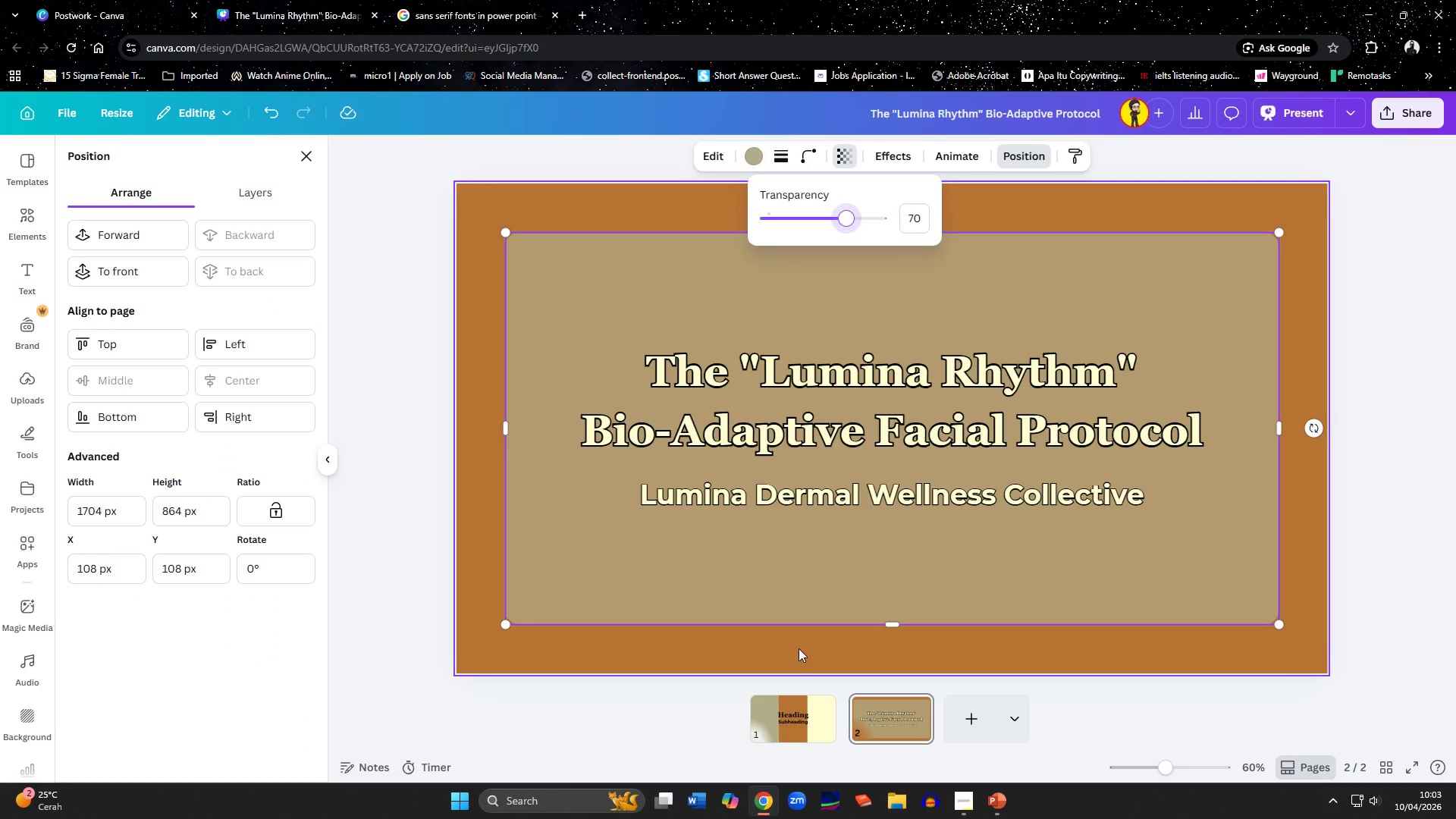 
left_click([799, 648])
 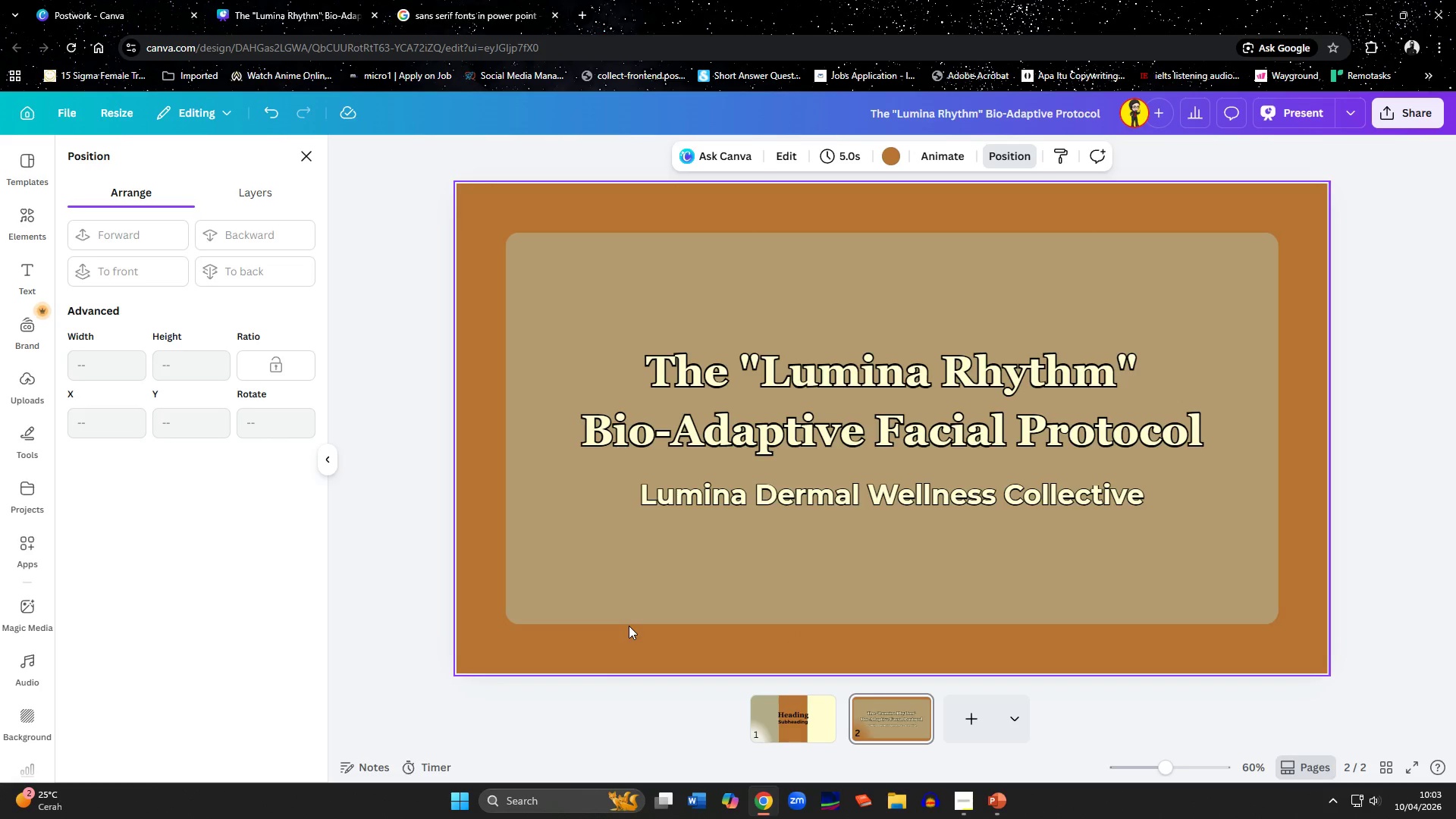 
wait(6.44)
 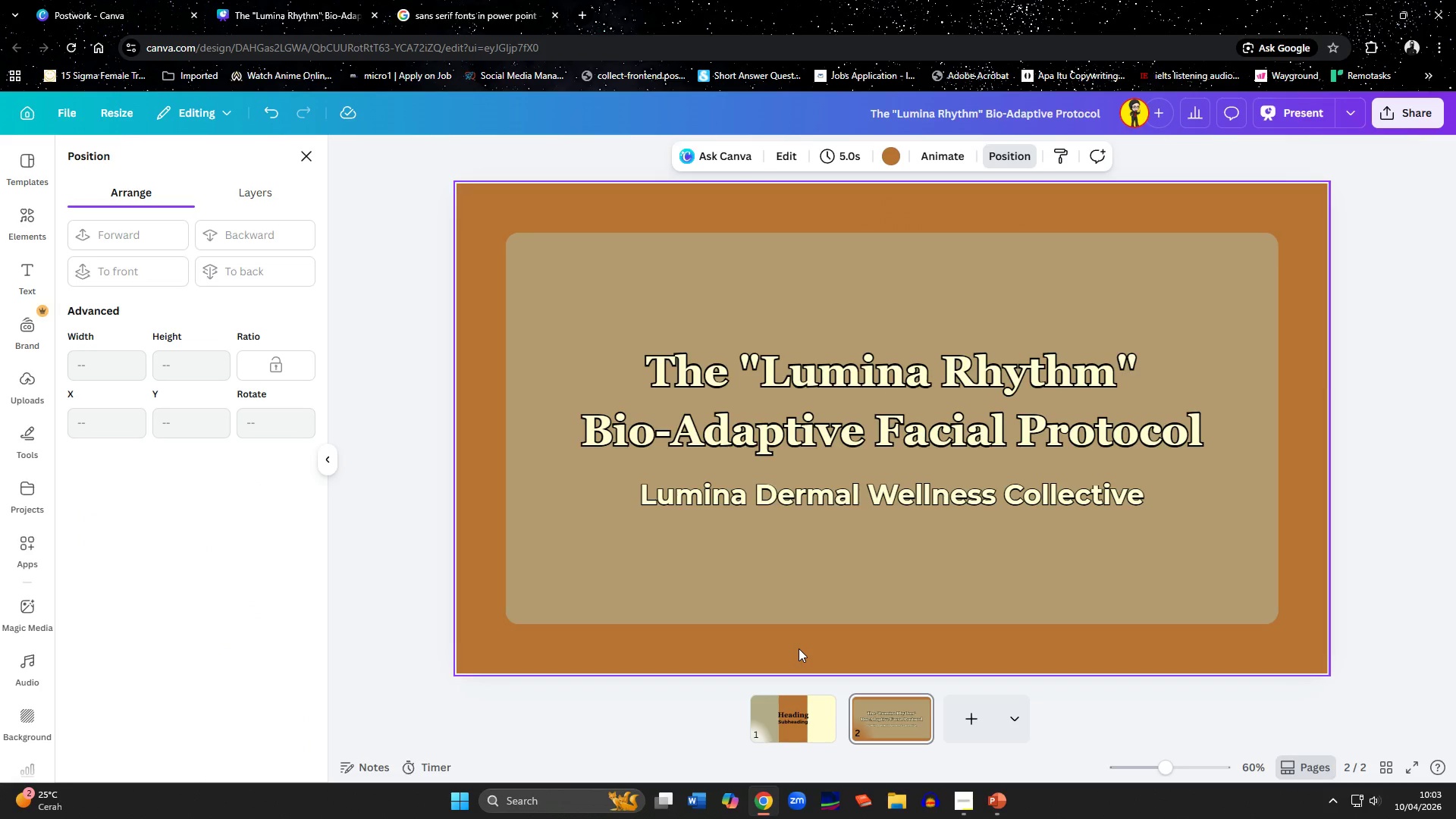 
left_click([302, 155])
 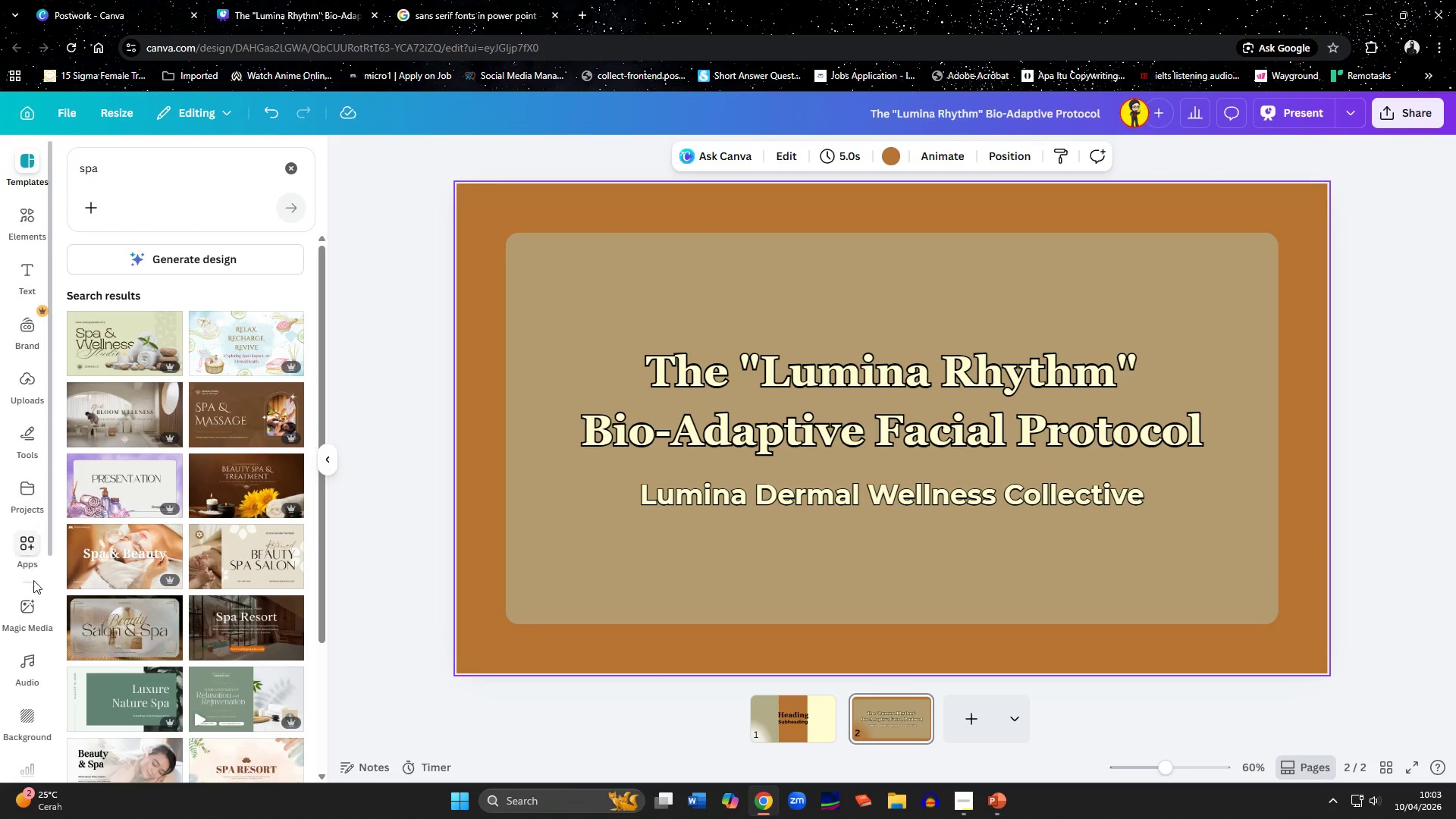 
scroll: coordinate [12, 611], scroll_direction: down, amount: 2.0
 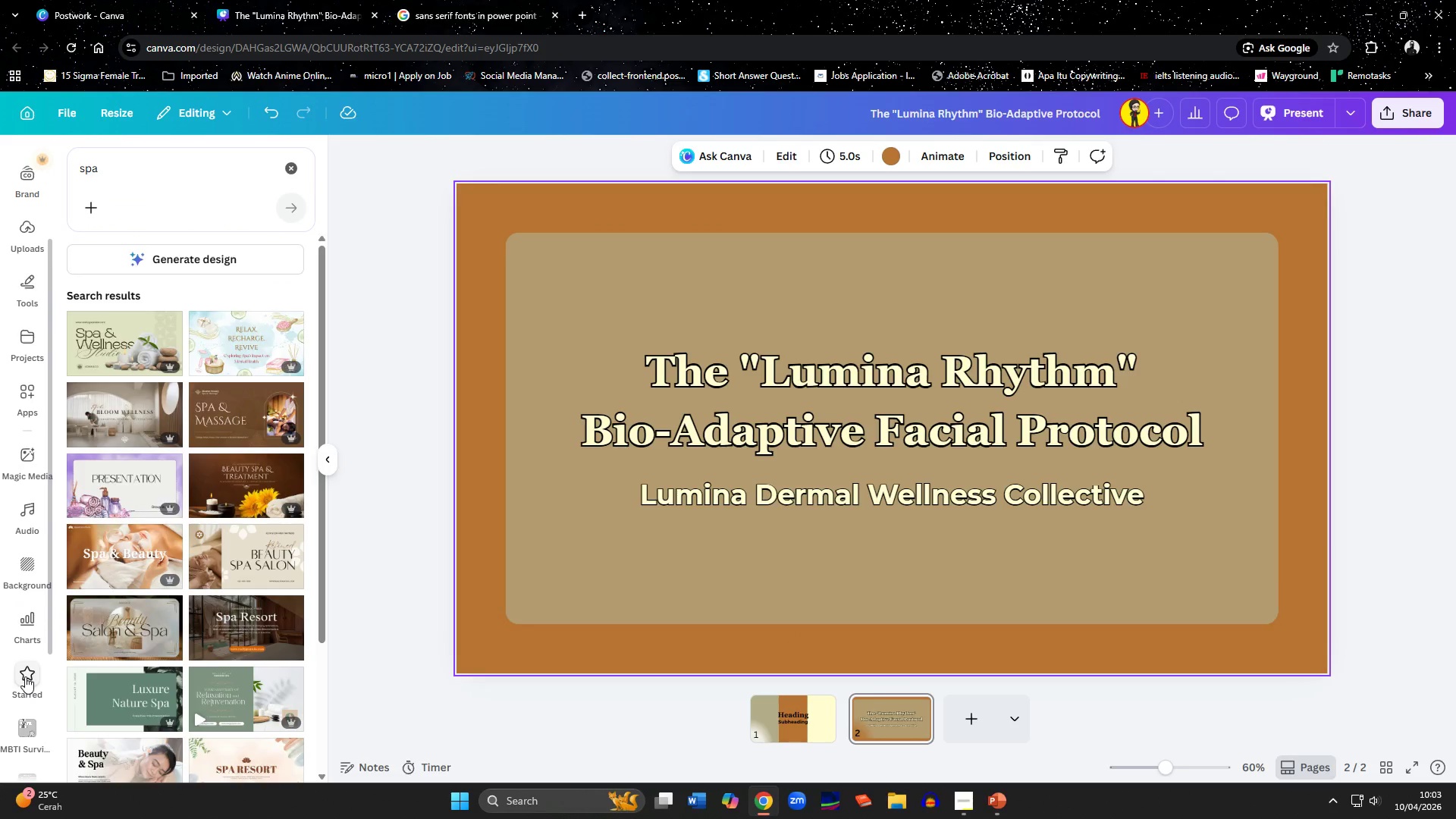 
left_click([25, 676])
 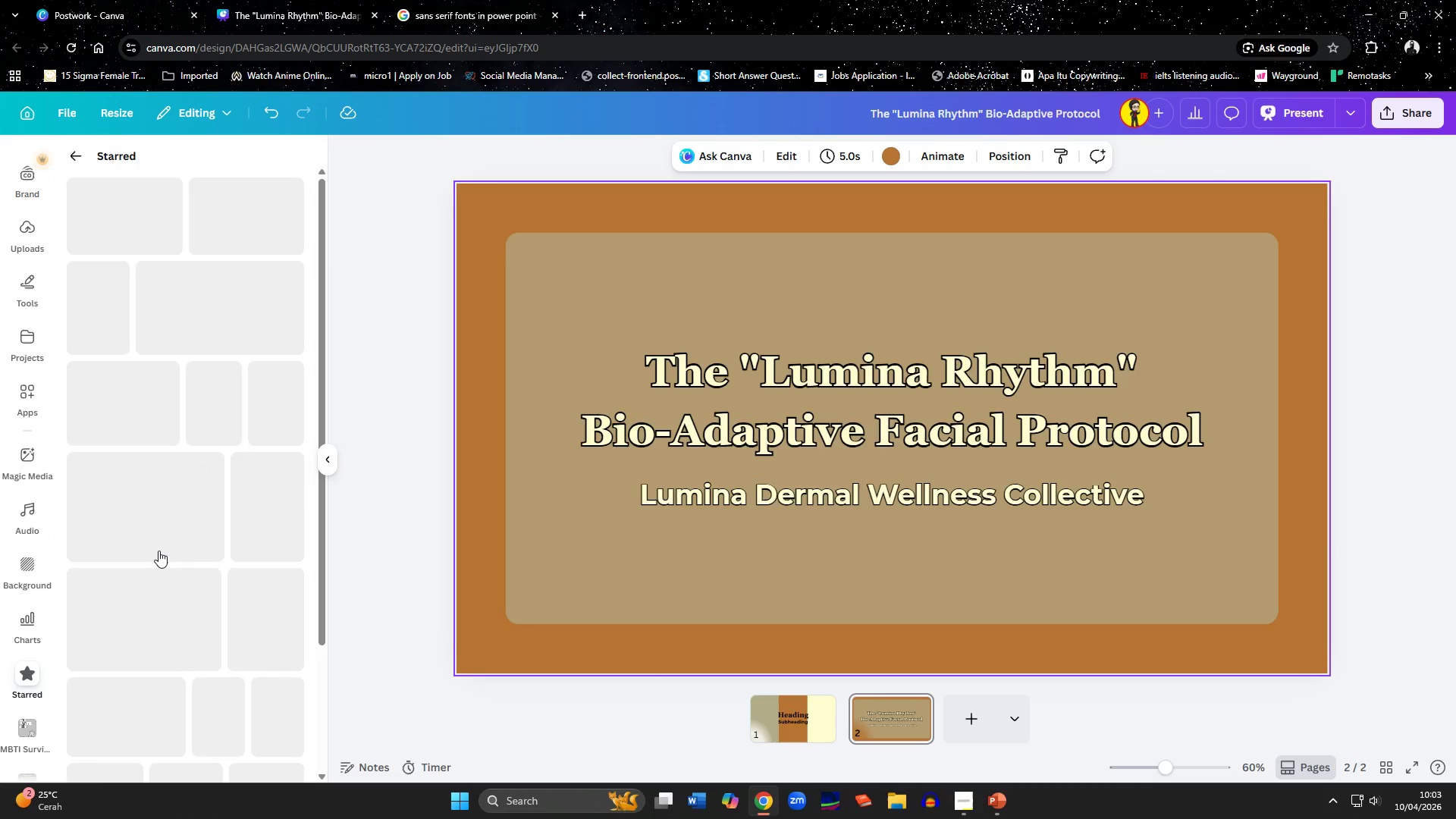 
mouse_move([170, 529])
 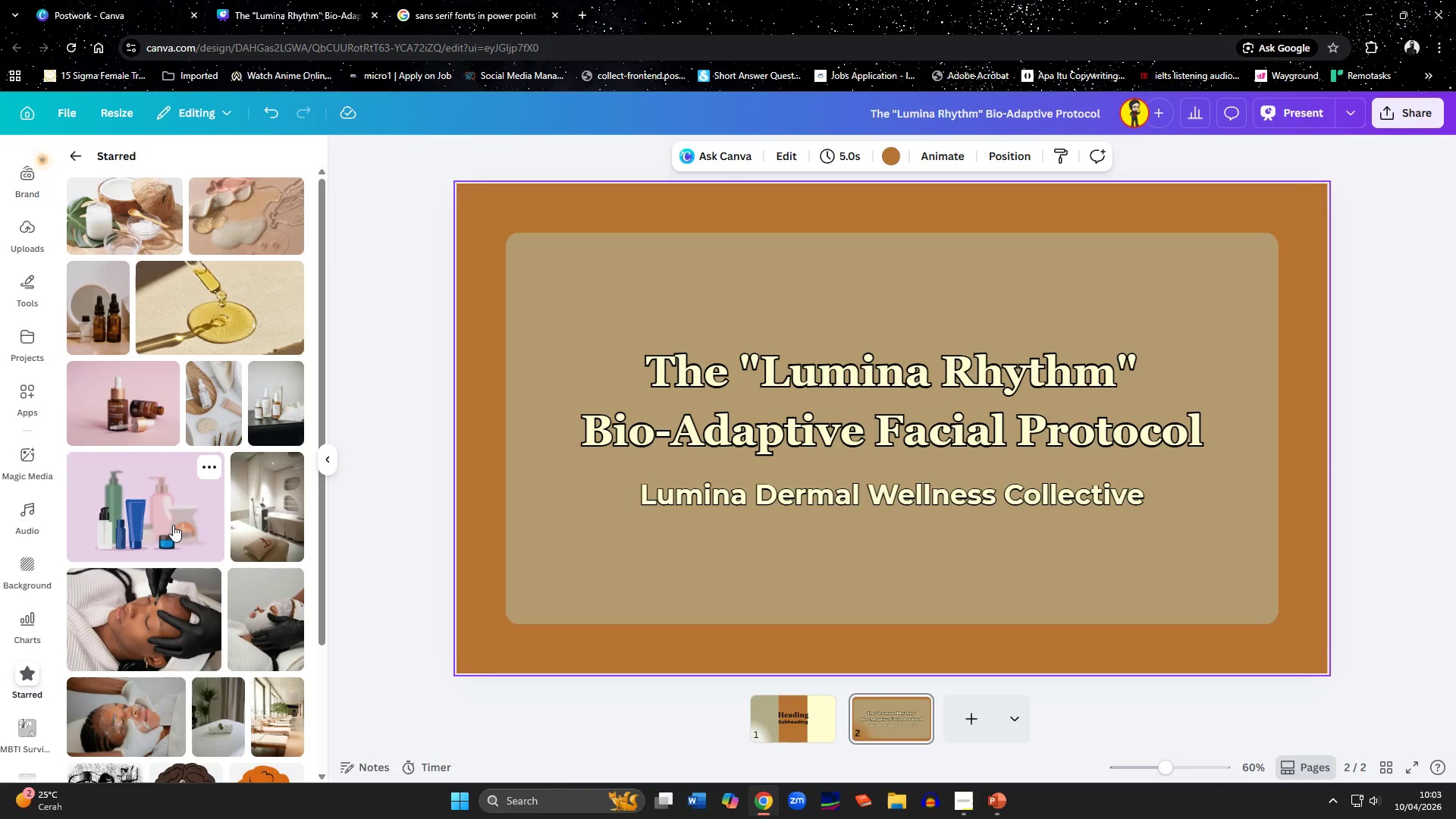 
left_click([140, 642])
 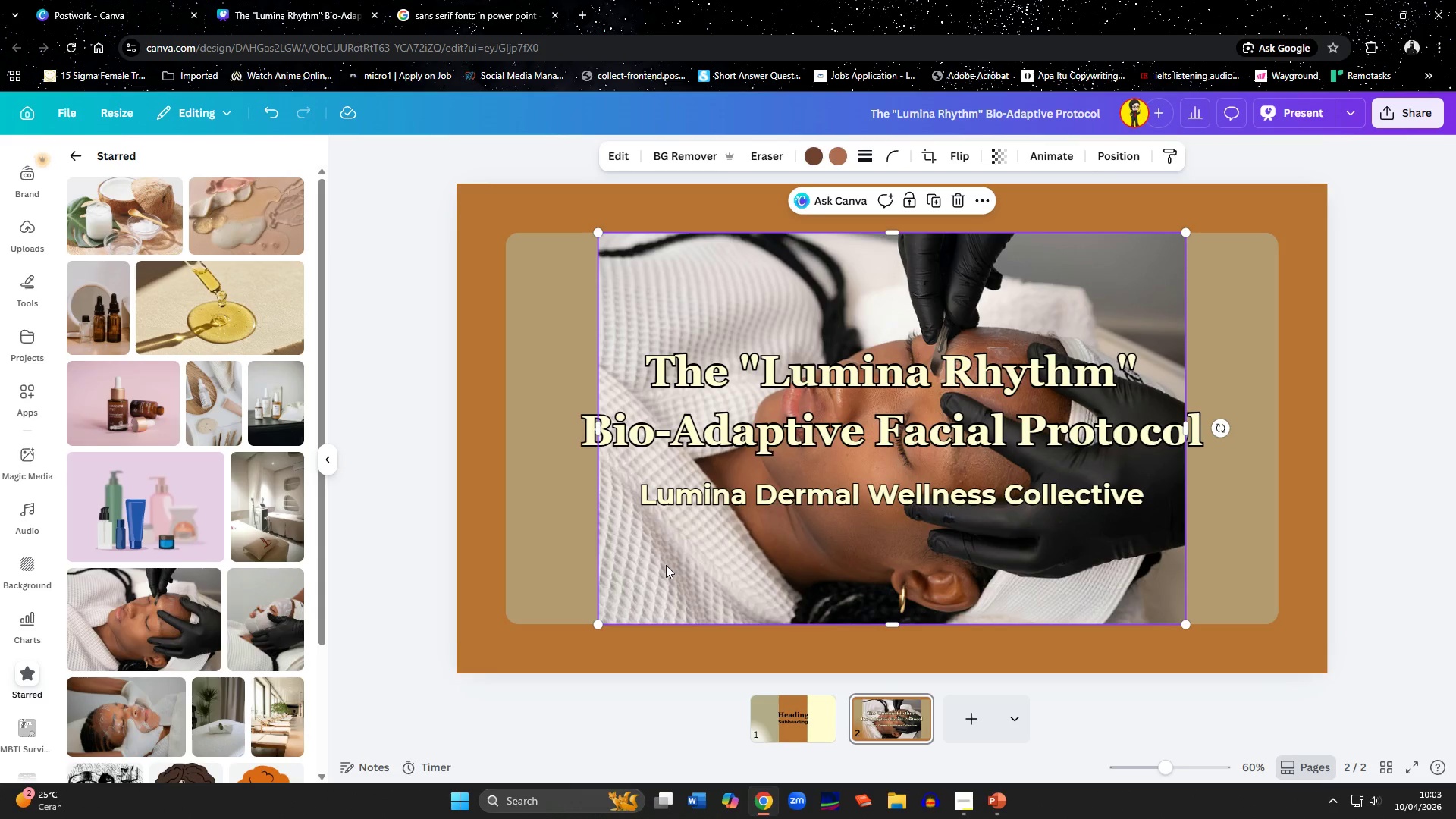 
right_click([666, 565])
 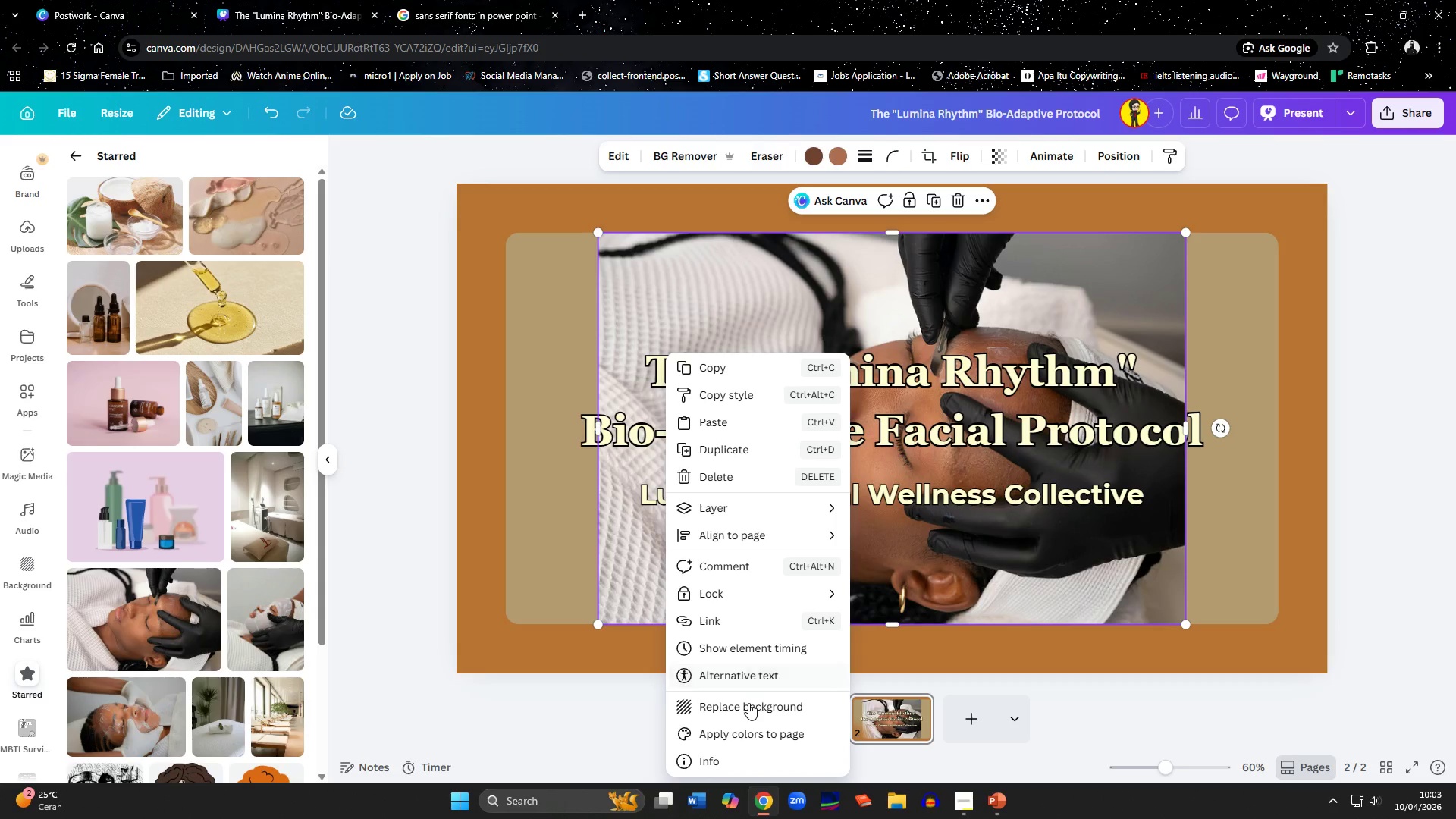 
left_click([748, 703])
 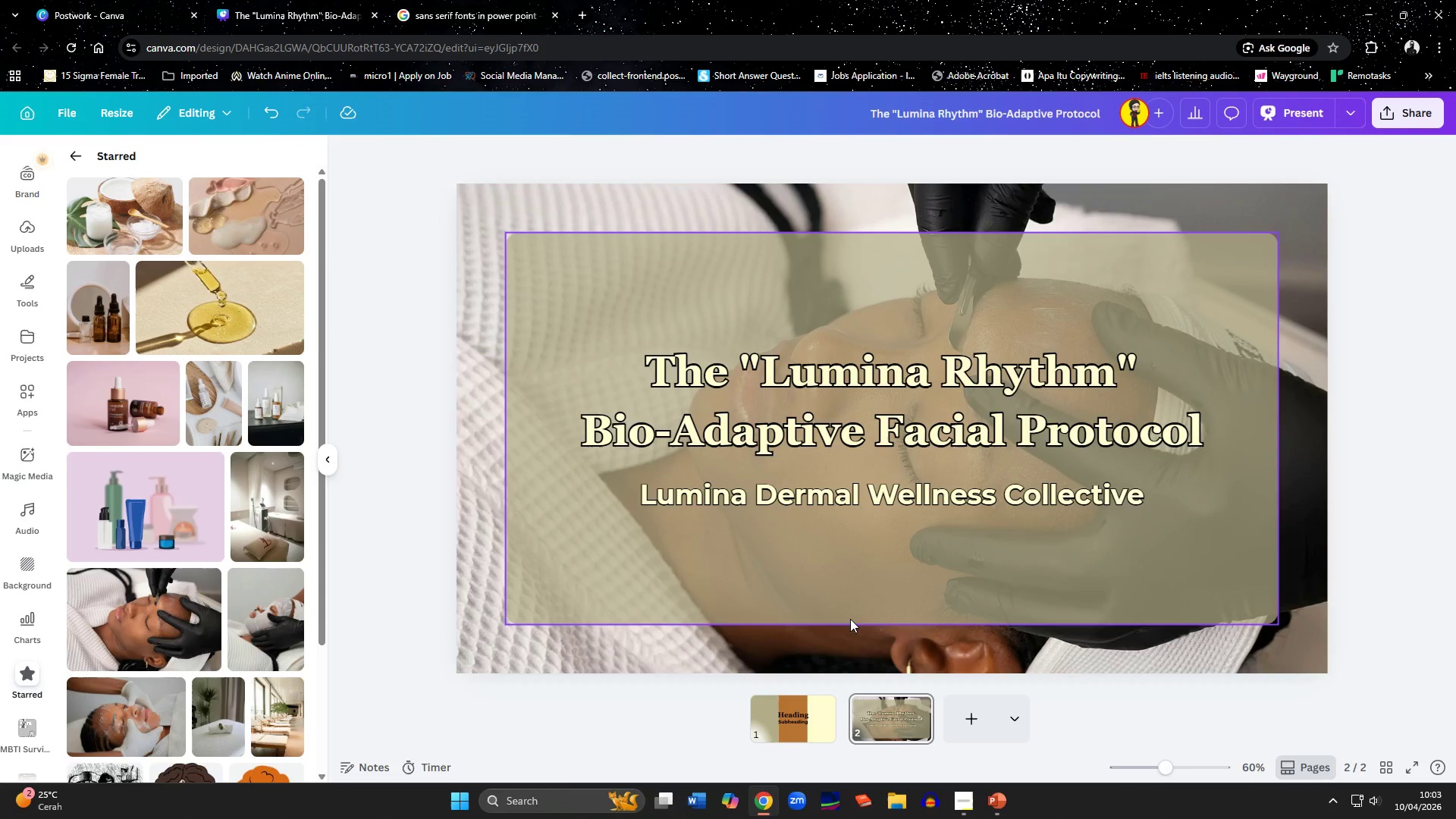 
left_click([852, 639])
 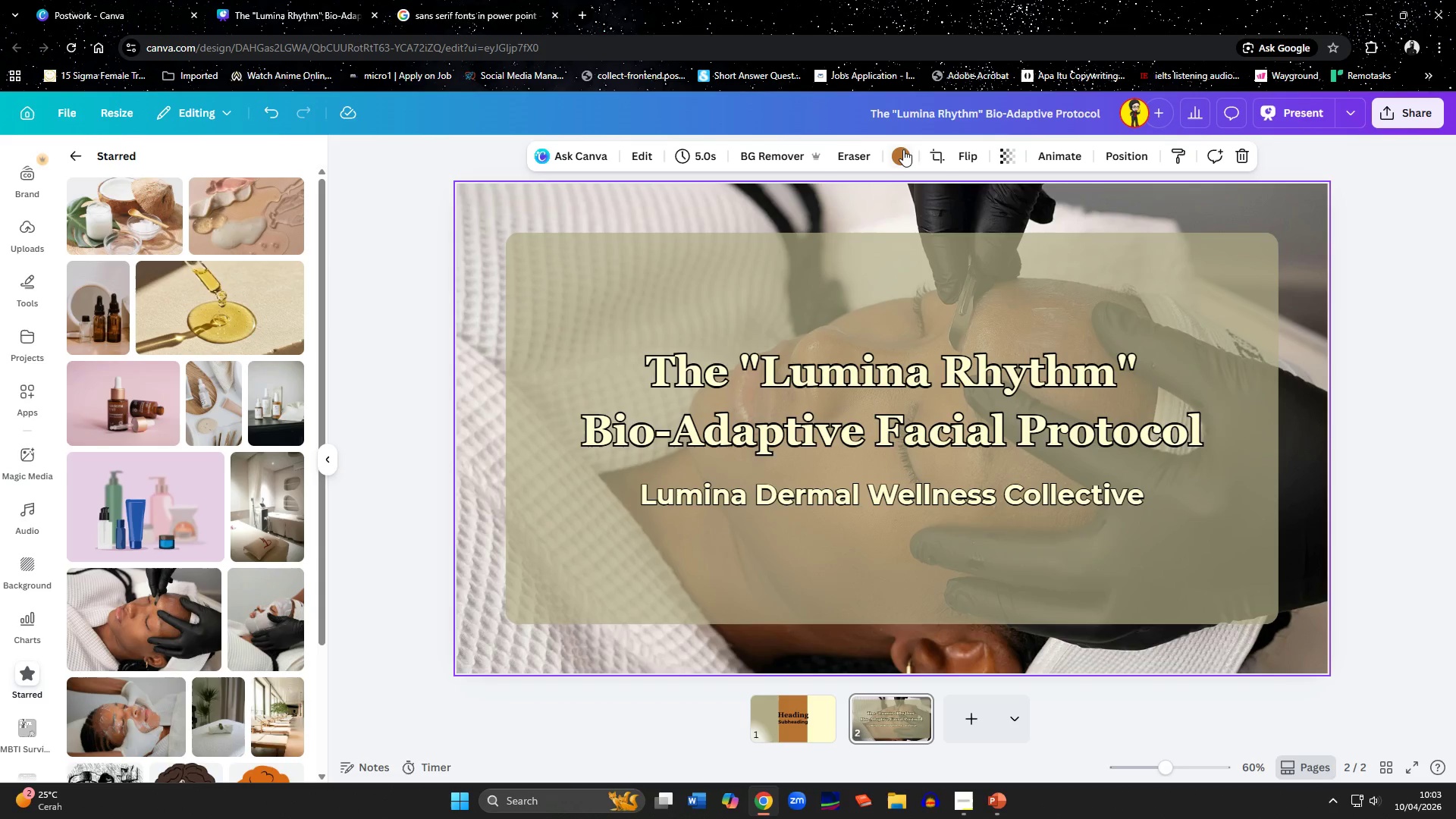 
left_click([903, 149])
 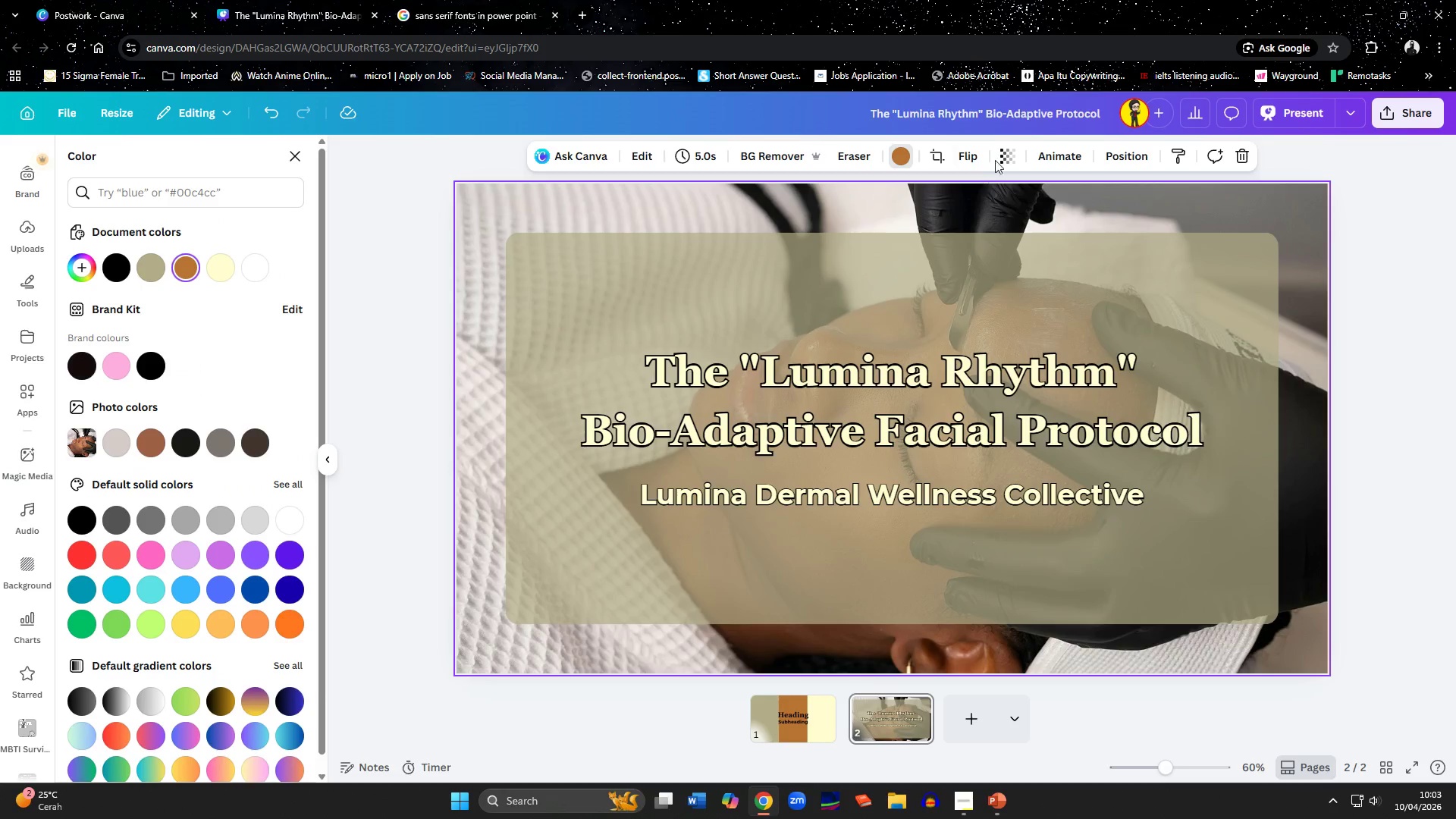 
left_click([1004, 156])
 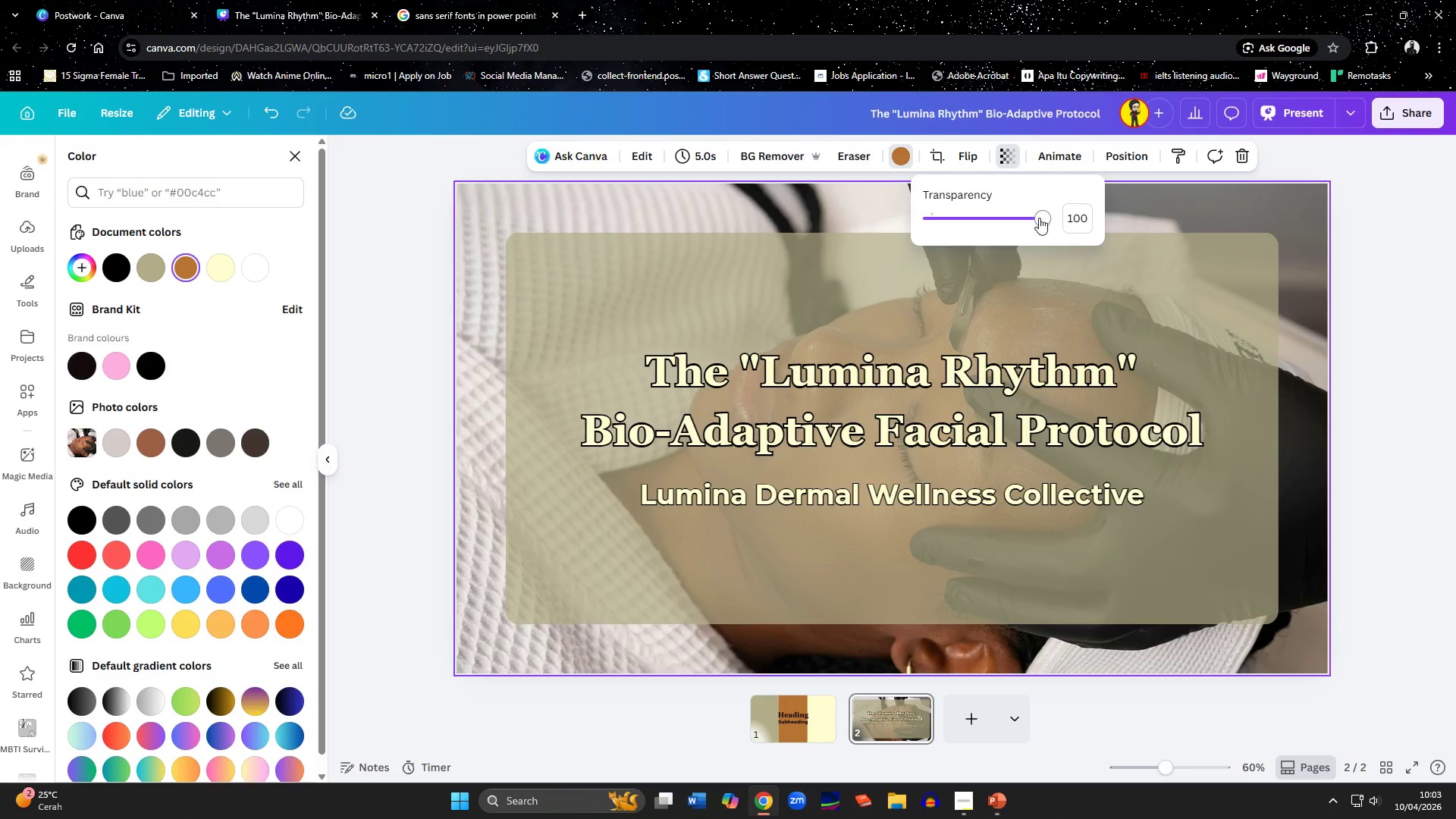 
left_click_drag(start_coordinate=[1039, 218], to_coordinate=[975, 225])
 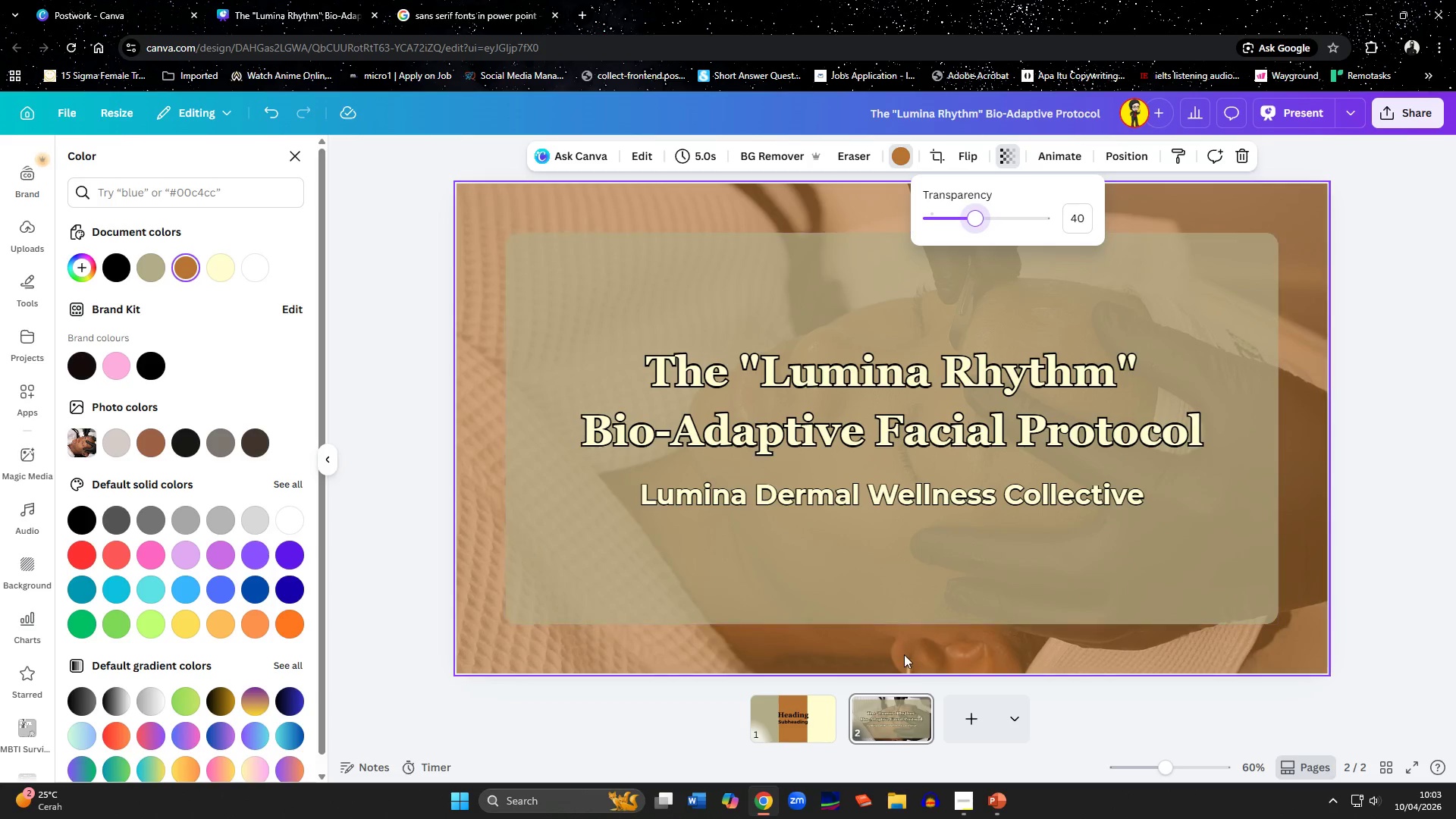 
left_click([904, 654])
 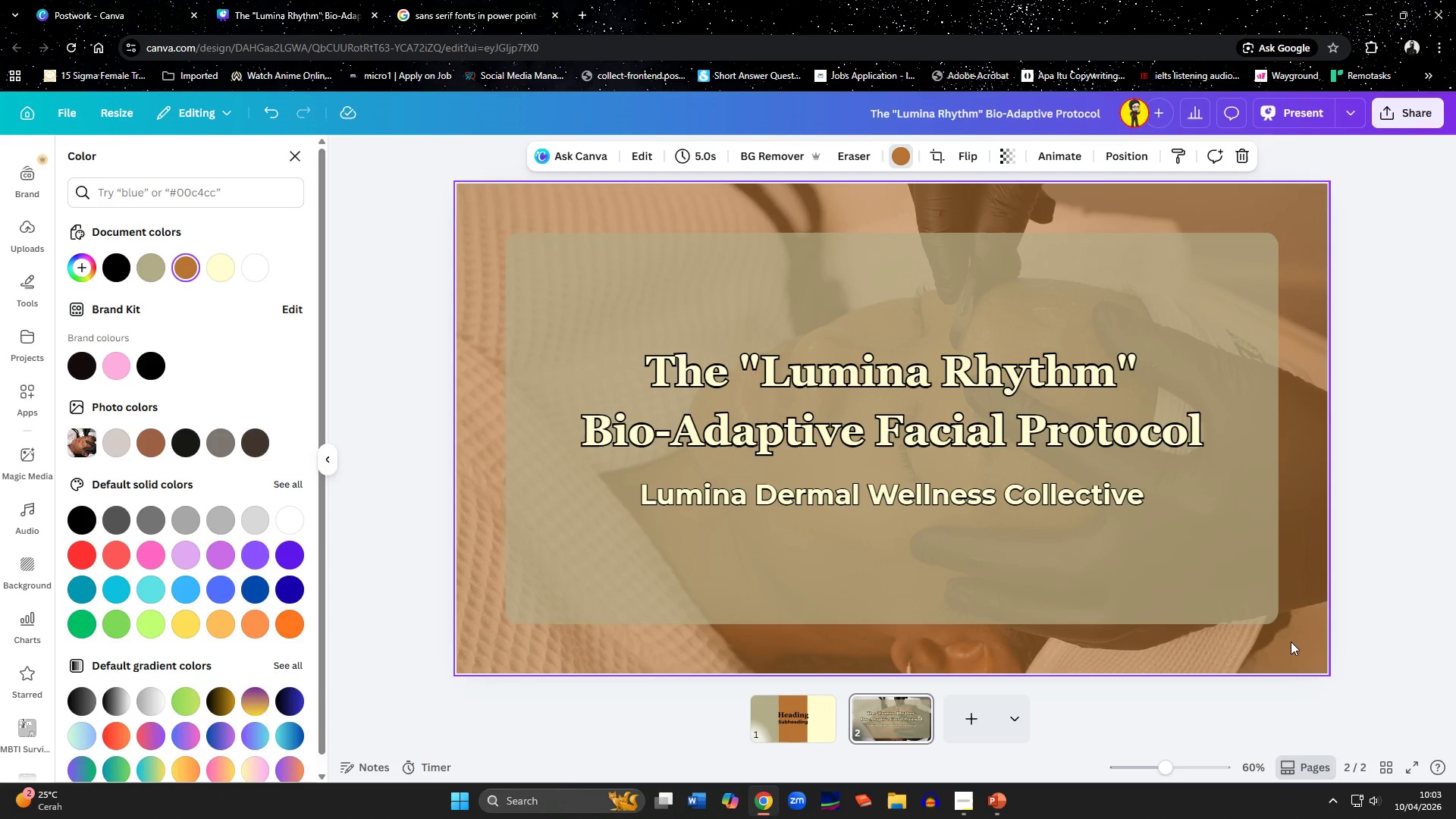 
left_click([1291, 642])
 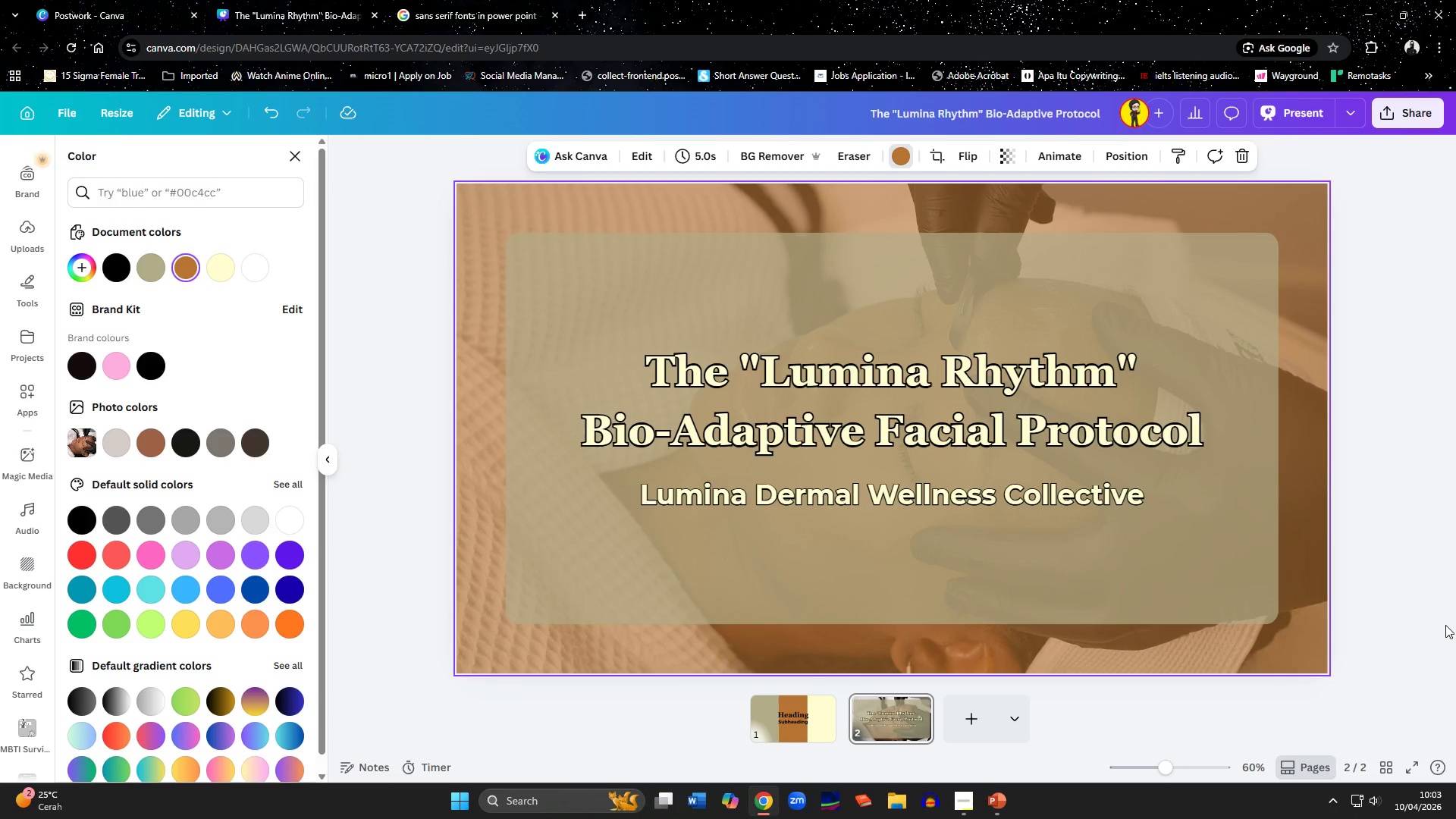 
left_click([1445, 625])
 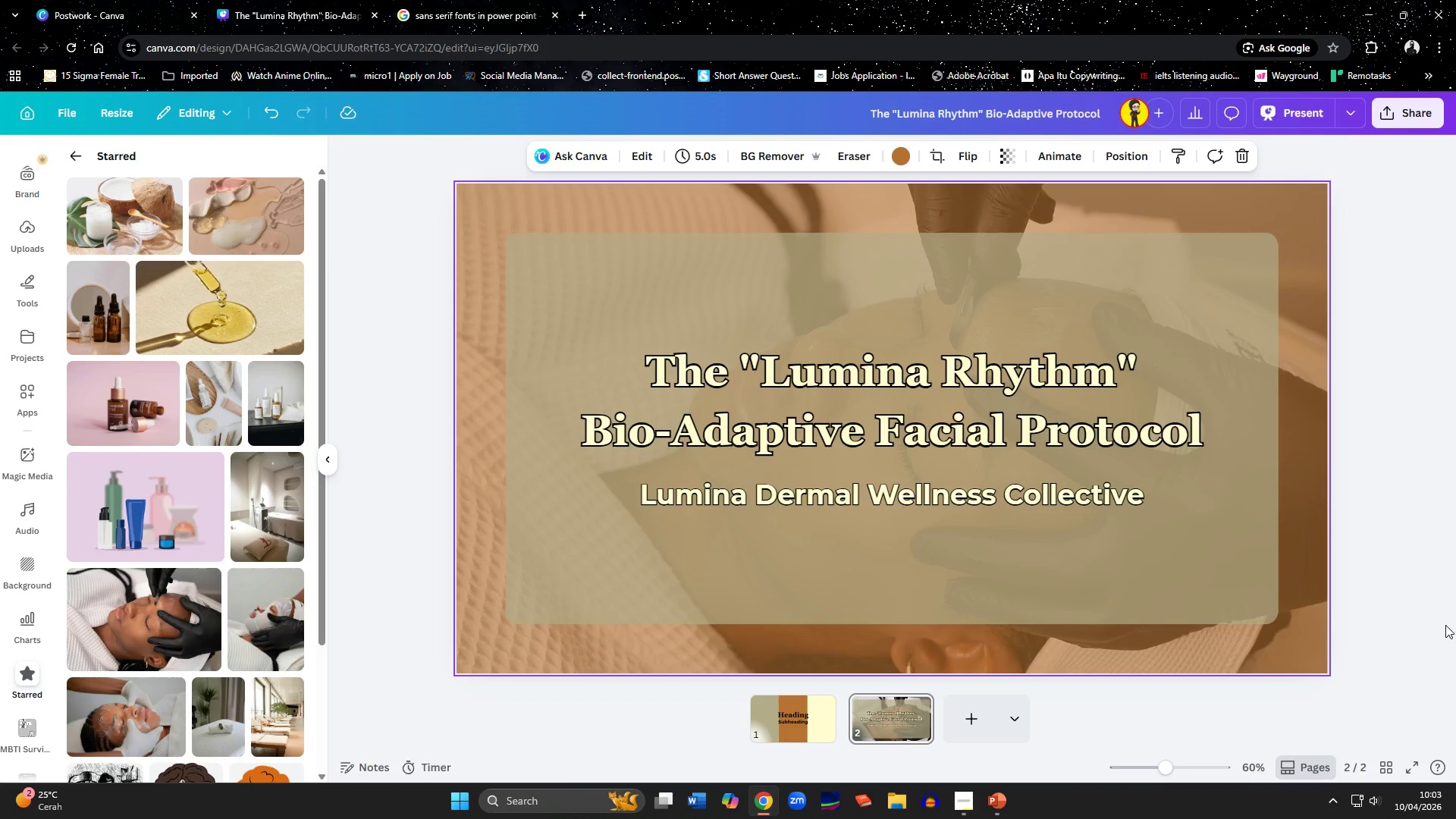 
wait(8.88)
 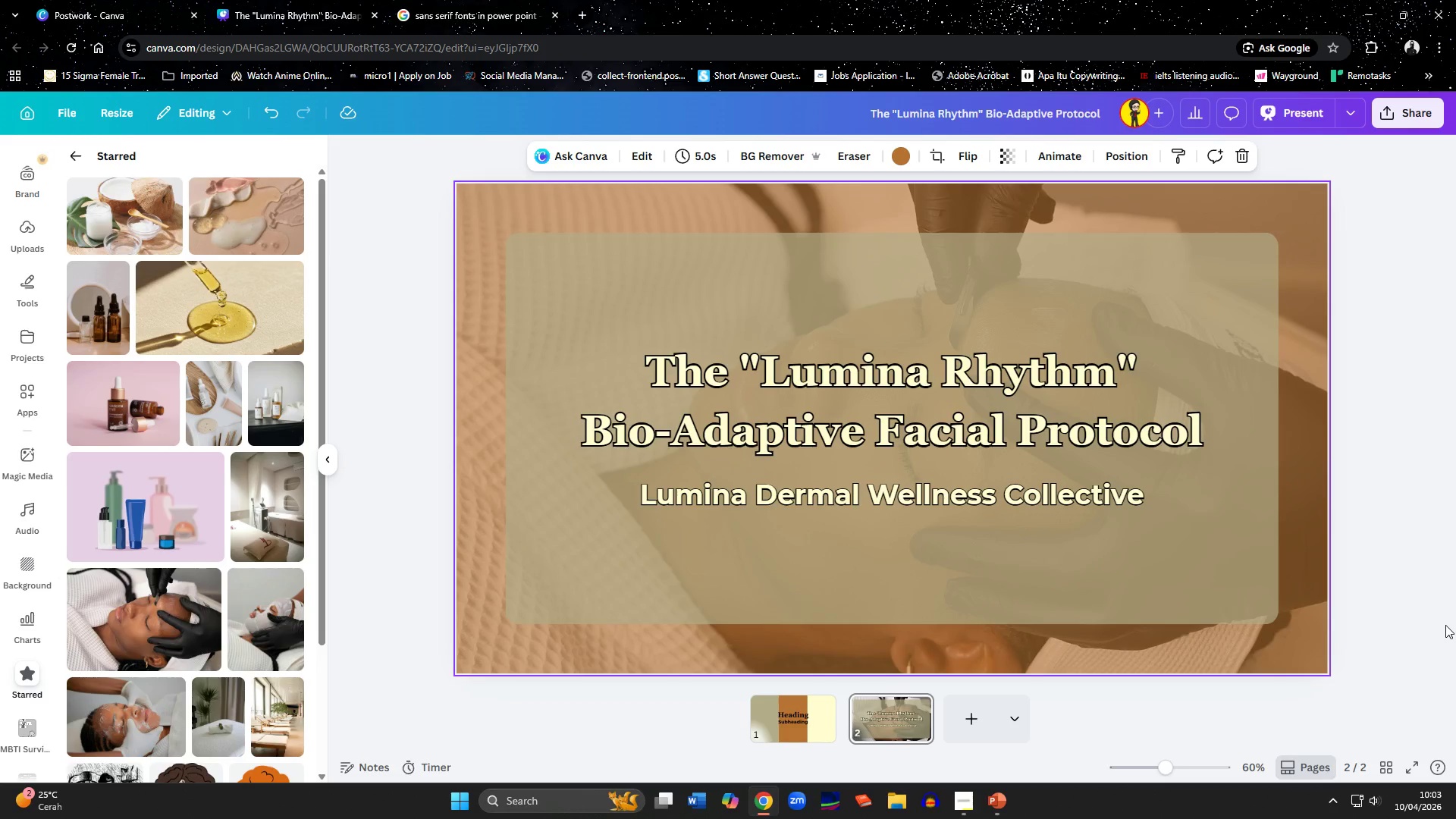 
left_click([1013, 593])
 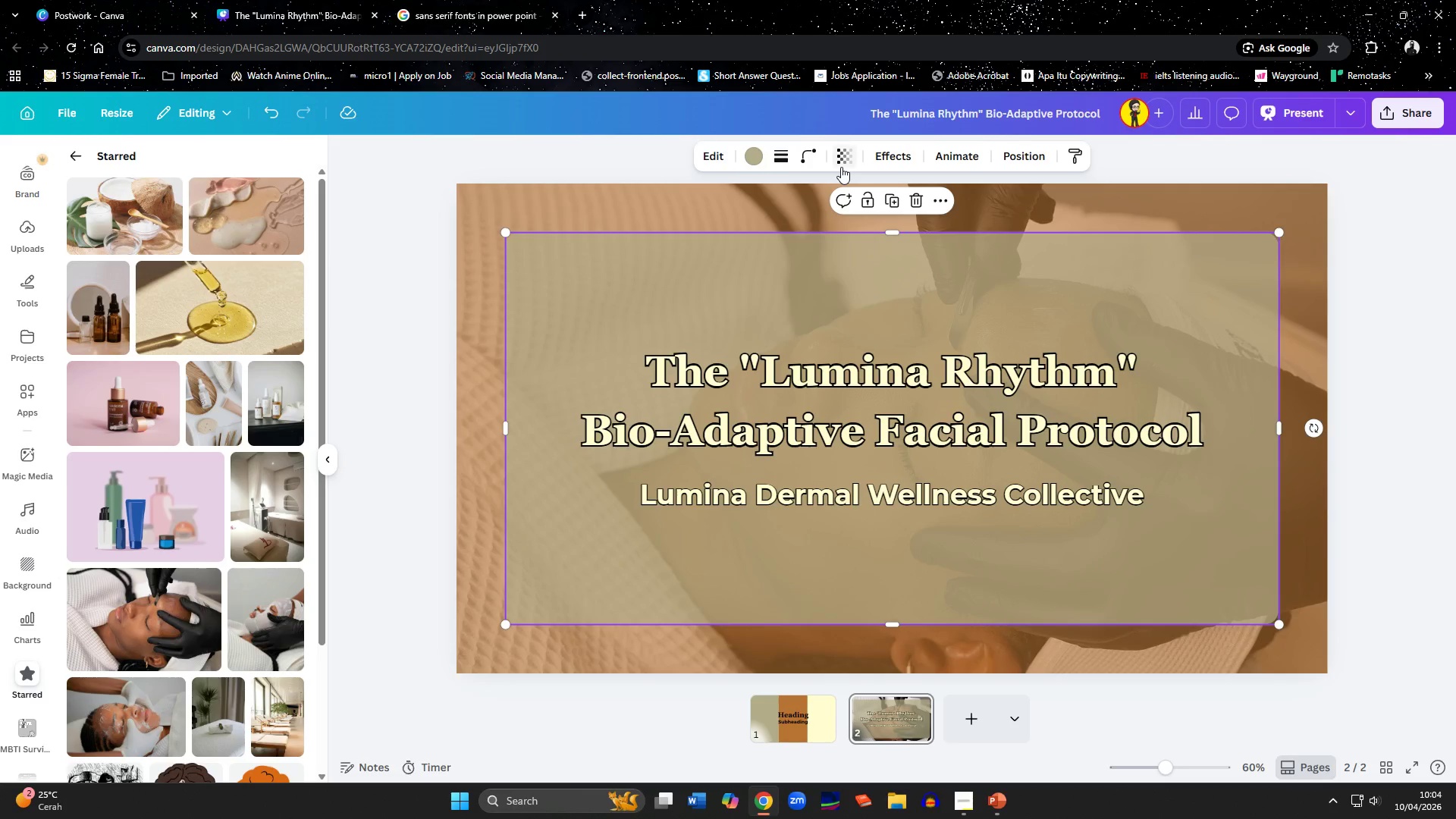 
double_click([841, 167])
 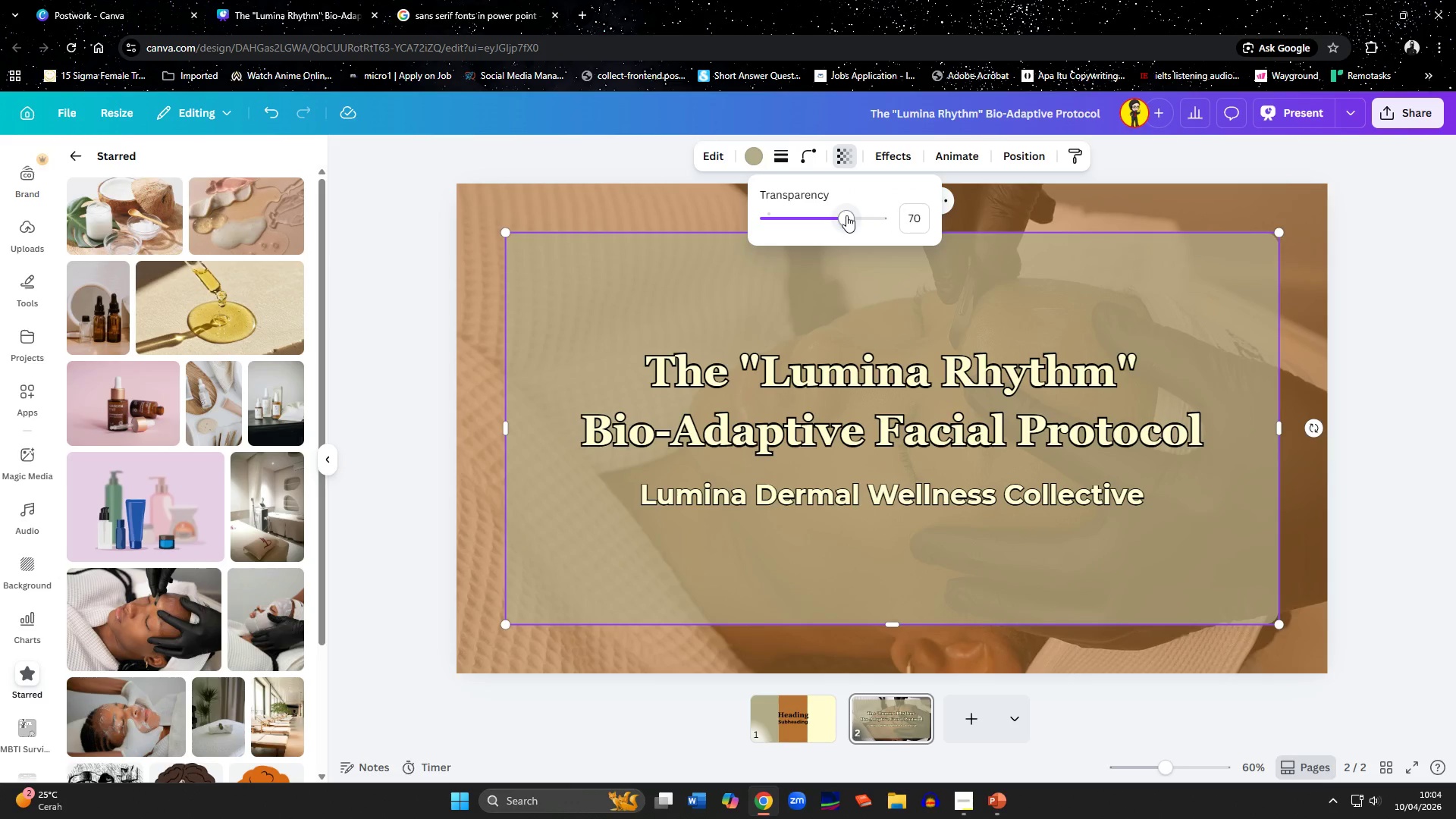 
left_click_drag(start_coordinate=[846, 216], to_coordinate=[862, 236])
 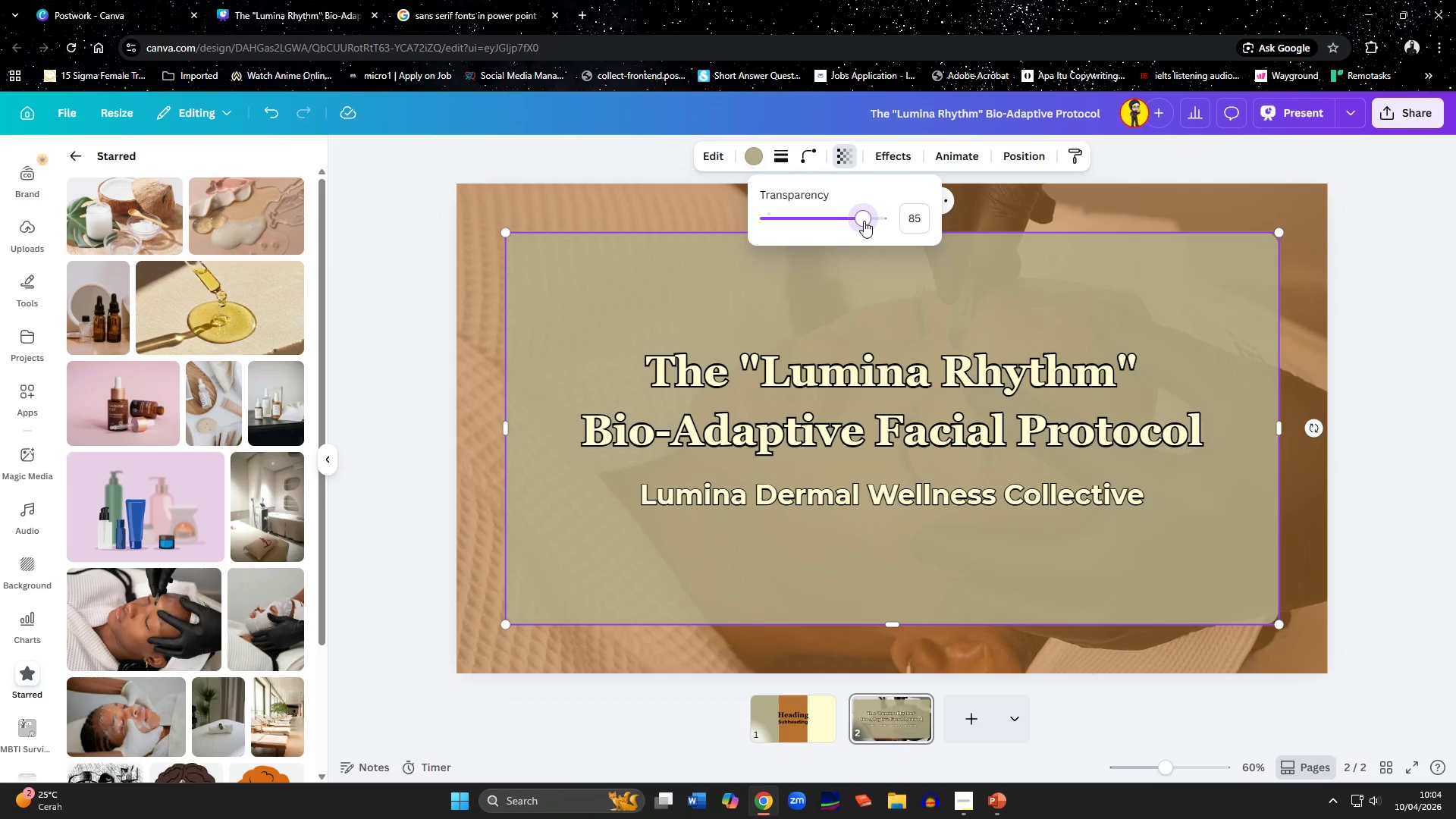 
wait(5.22)
 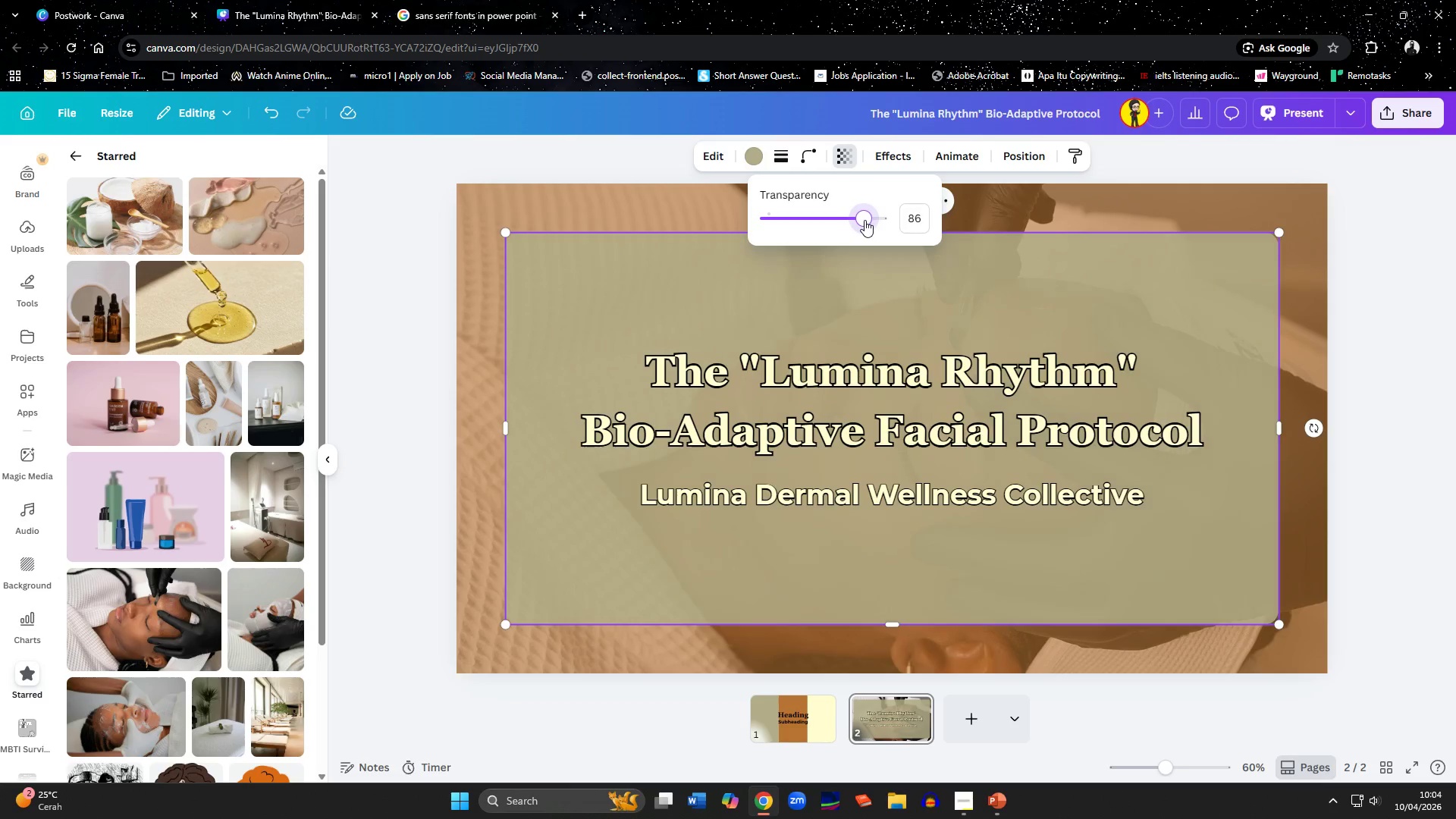 
left_click([883, 299])
 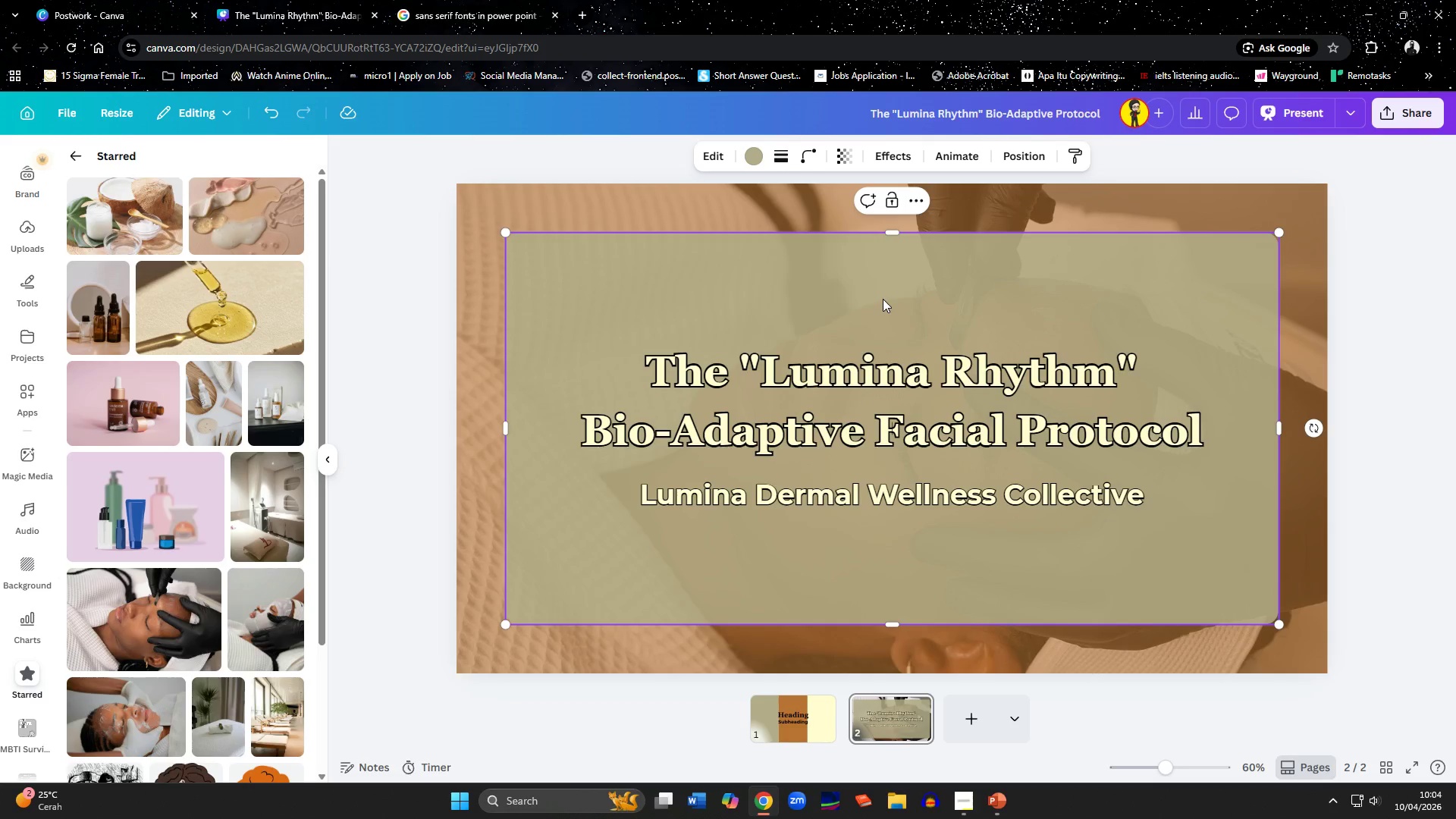 
key(Delete)
 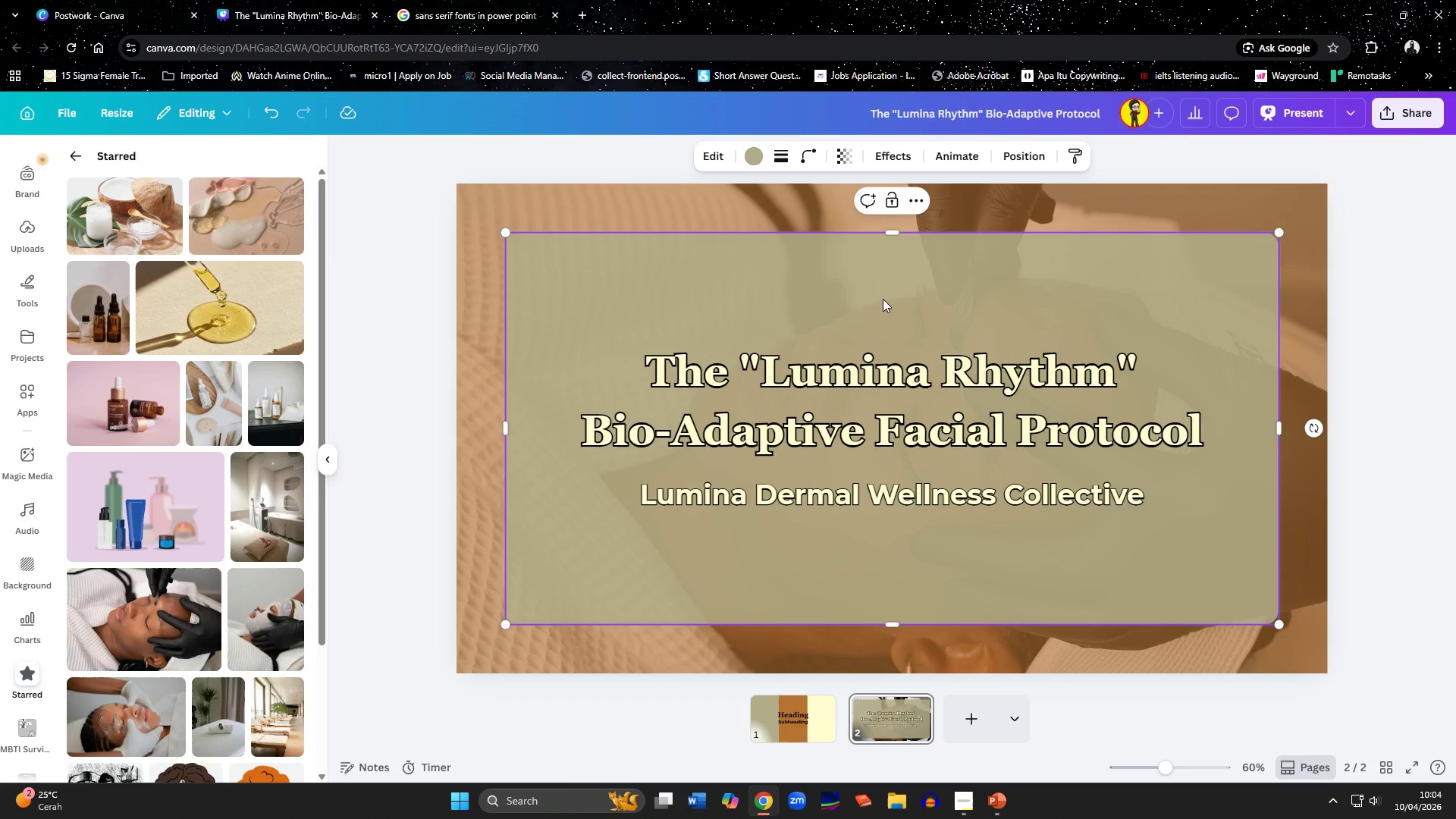 
left_click([883, 299])
 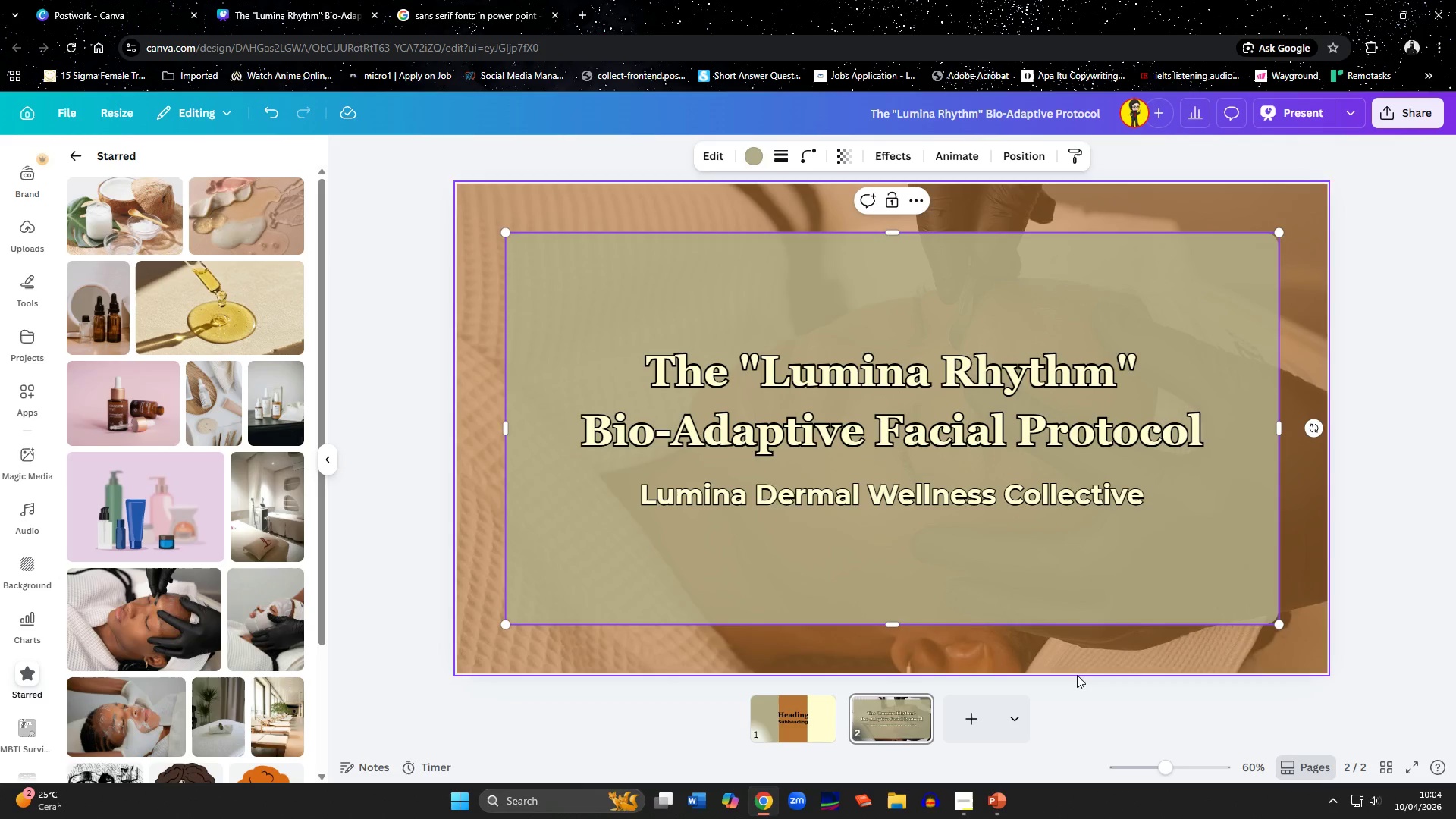 
left_click([1077, 675])
 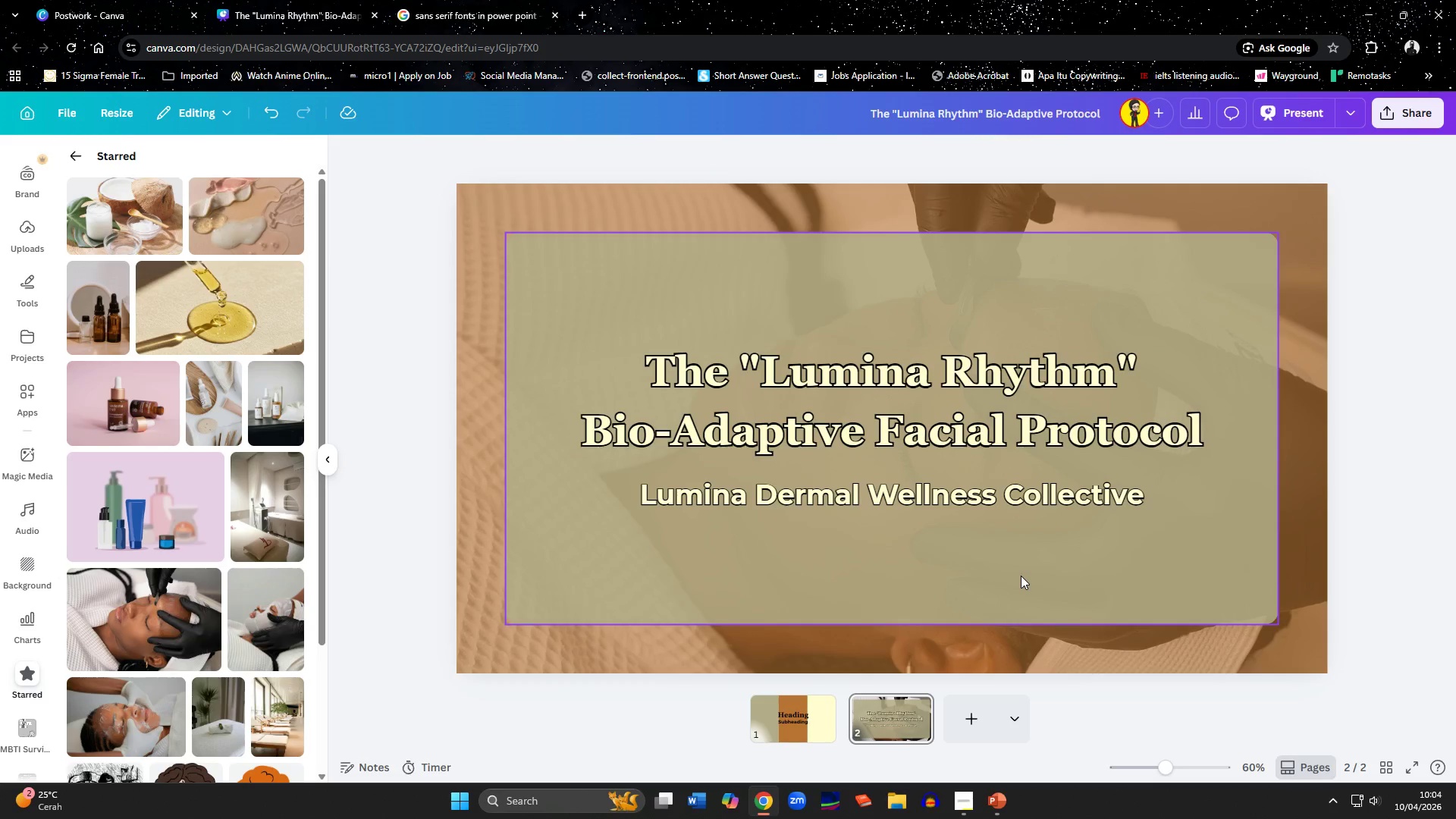 
left_click([1021, 576])
 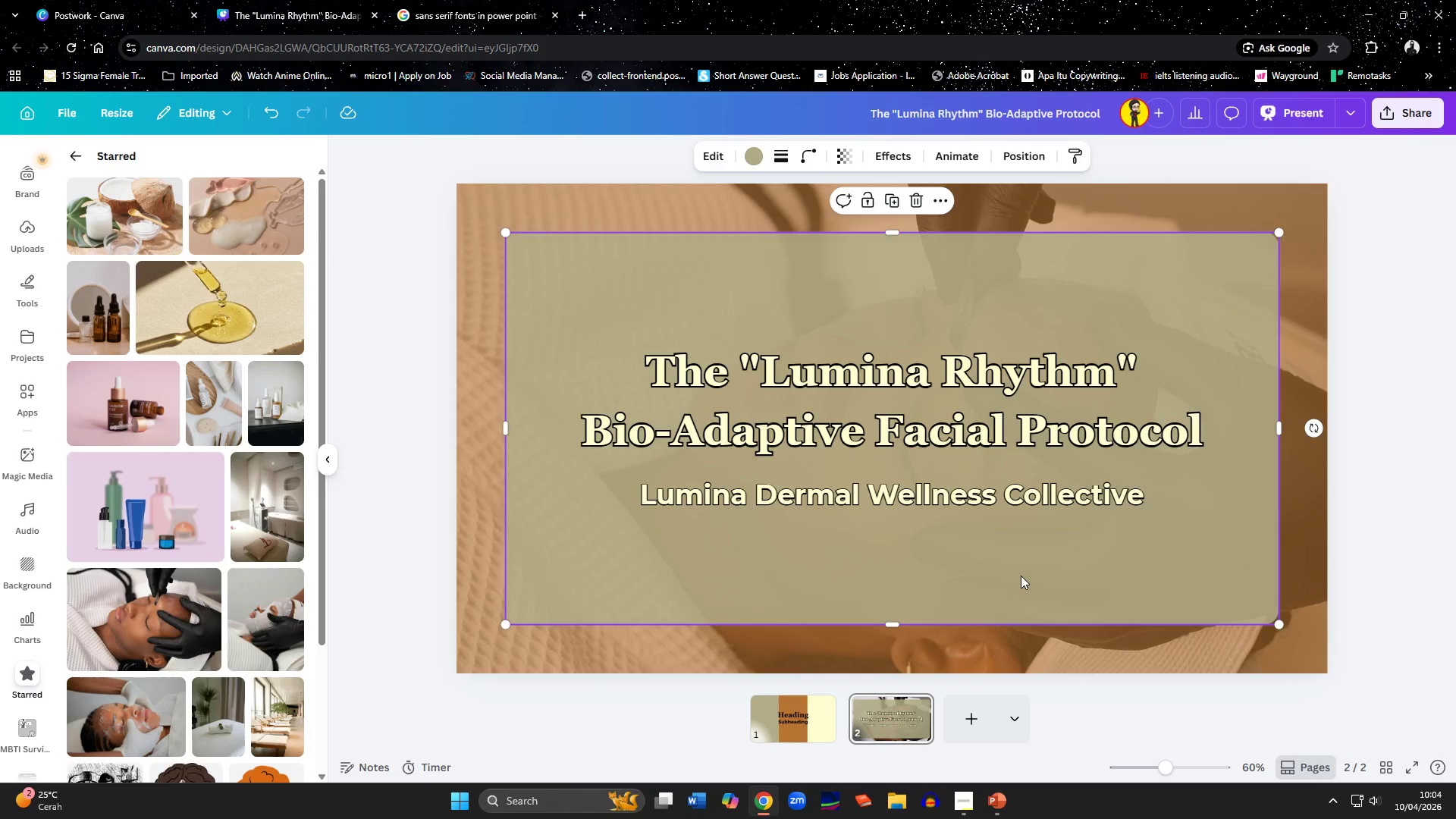 
key(Delete)
 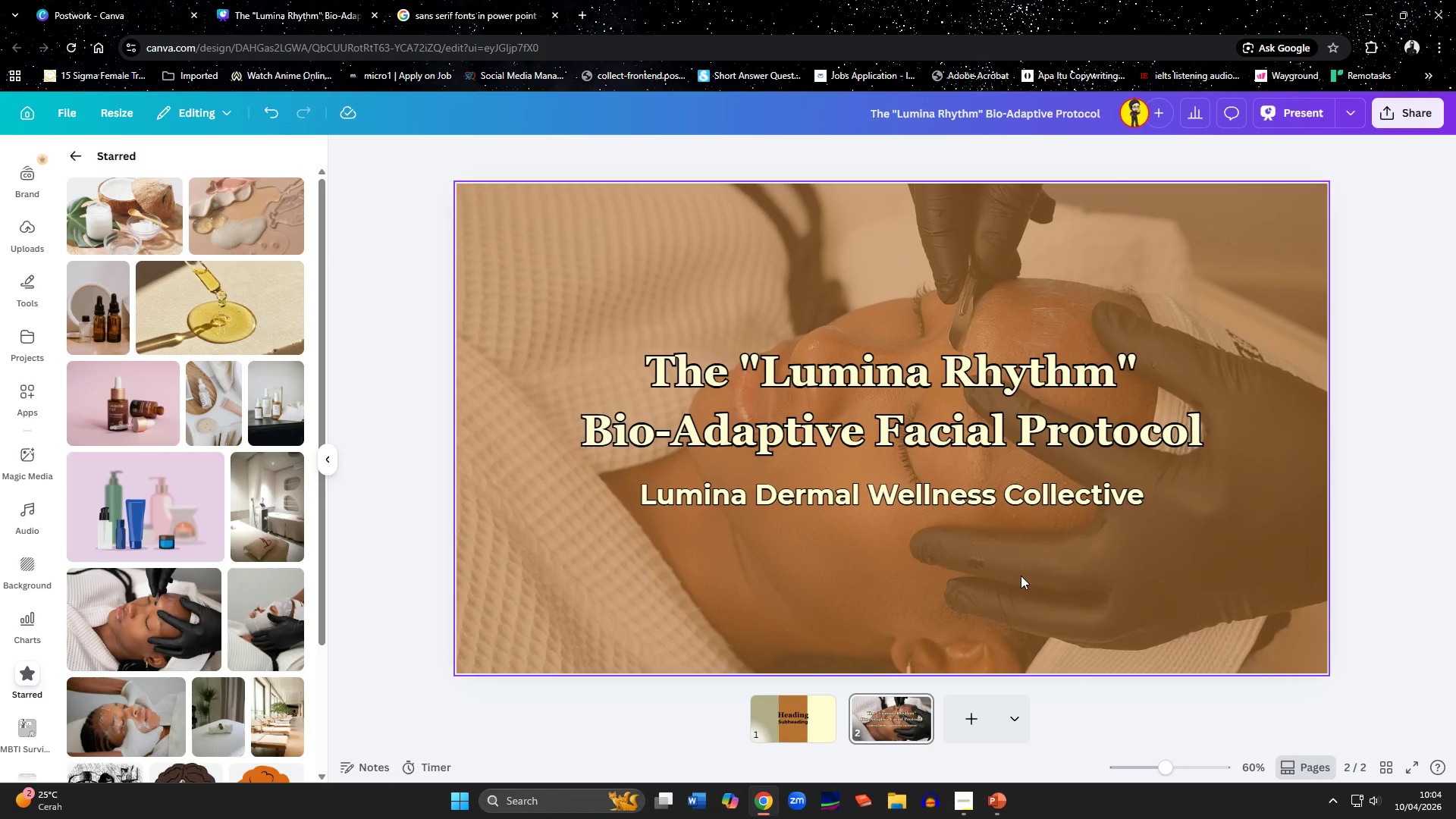 
key(Control+Z)
 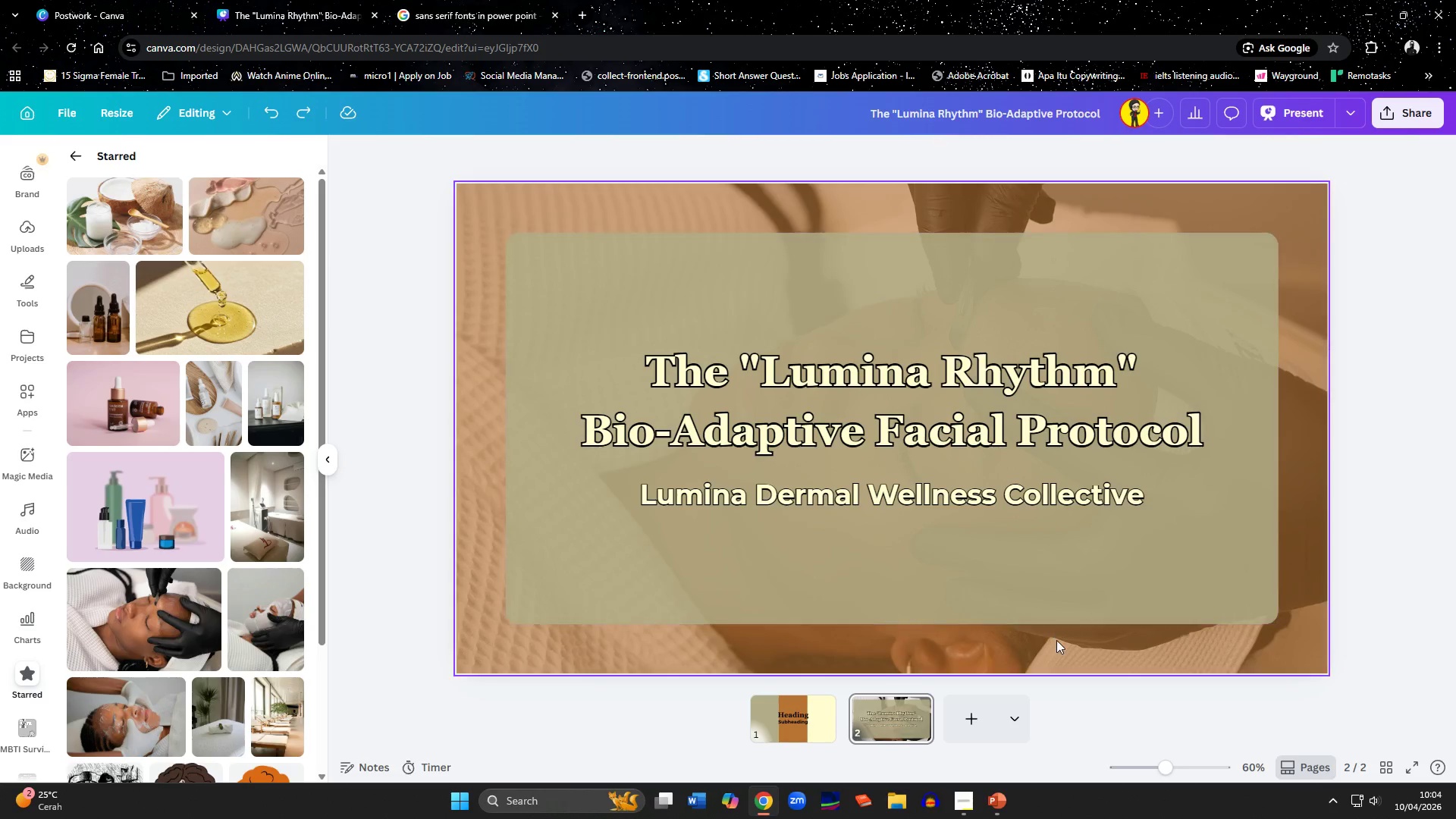 
left_click([1056, 641])
 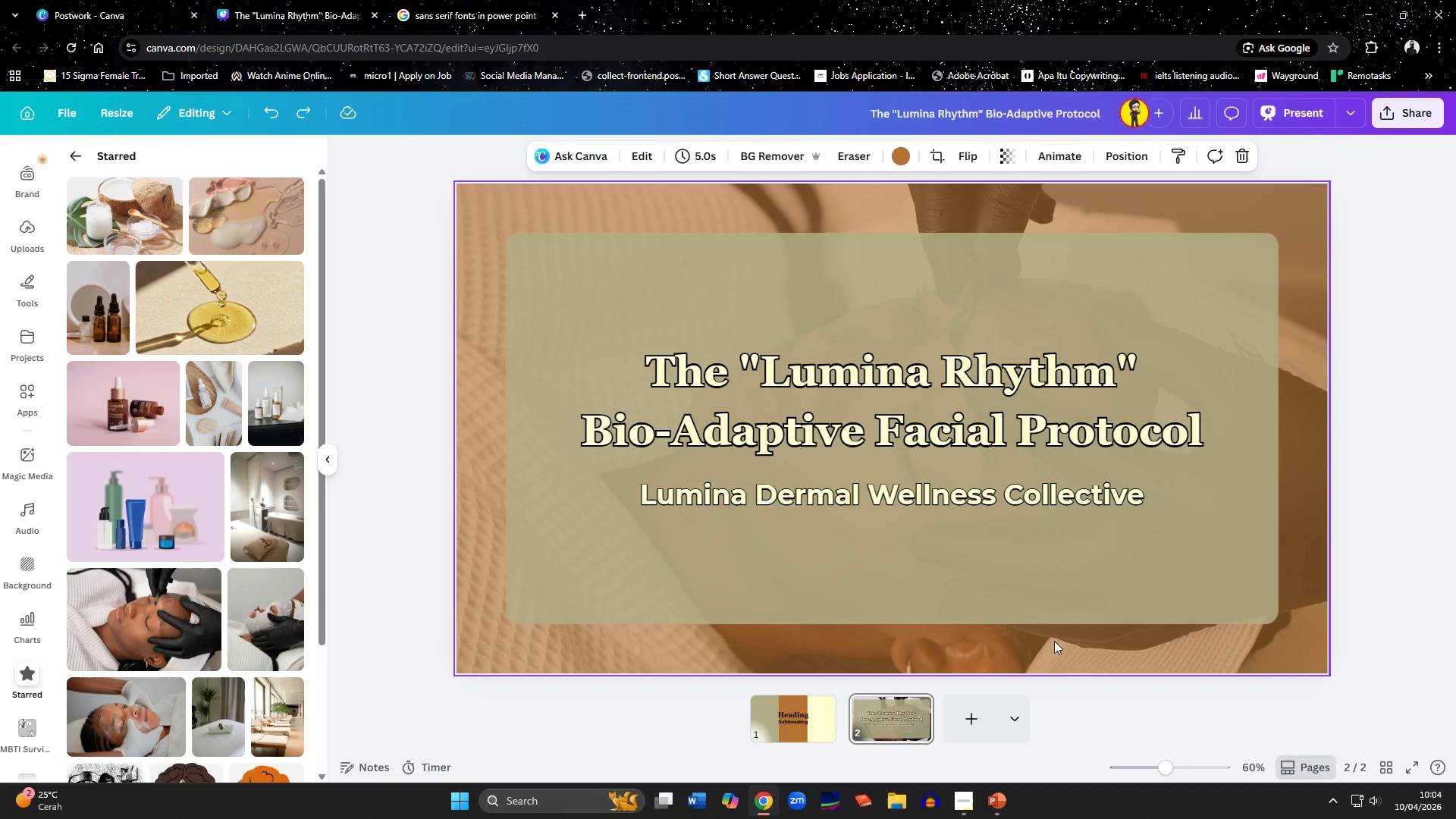 
wait(6.03)
 